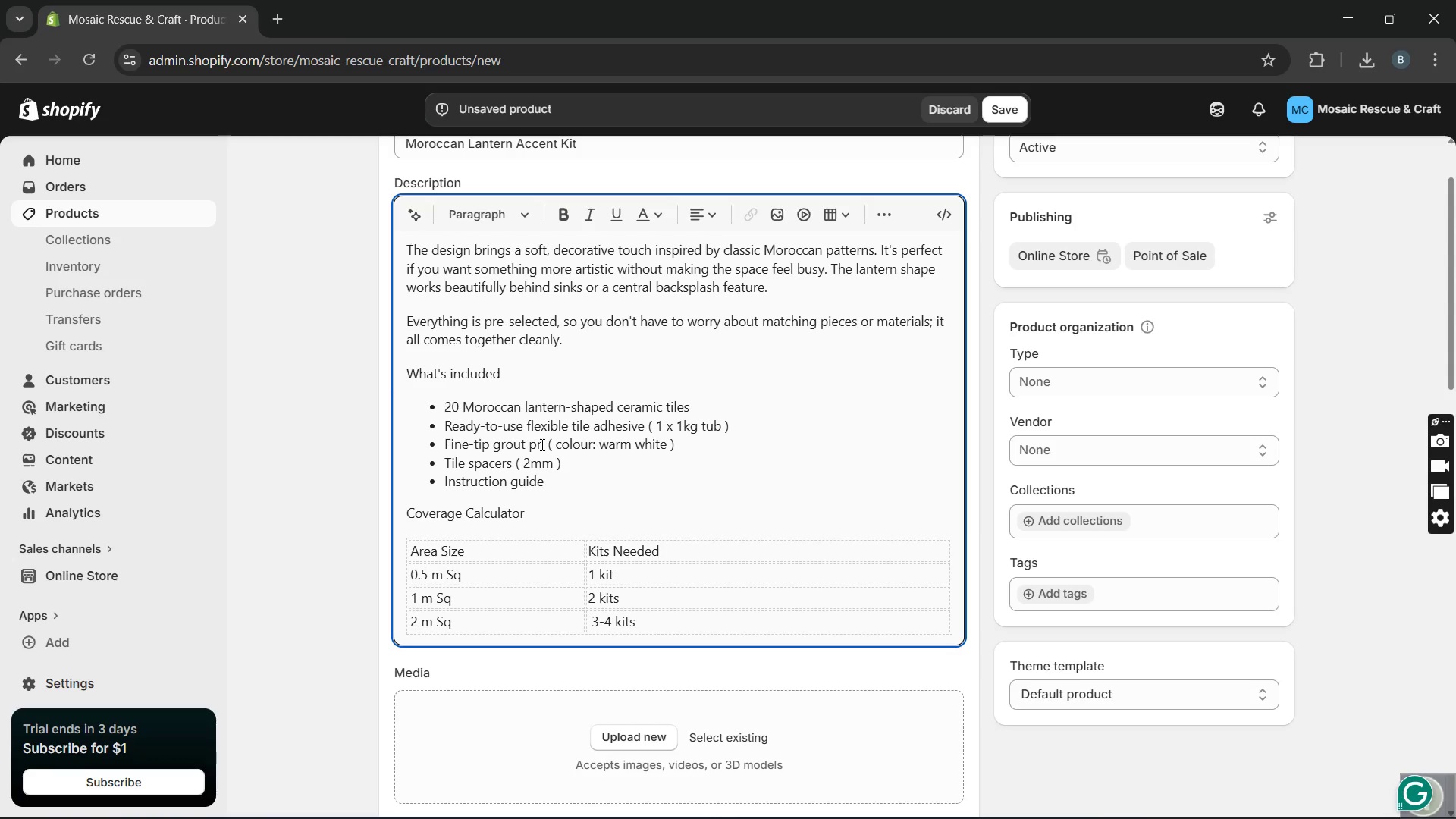 
key(E)
 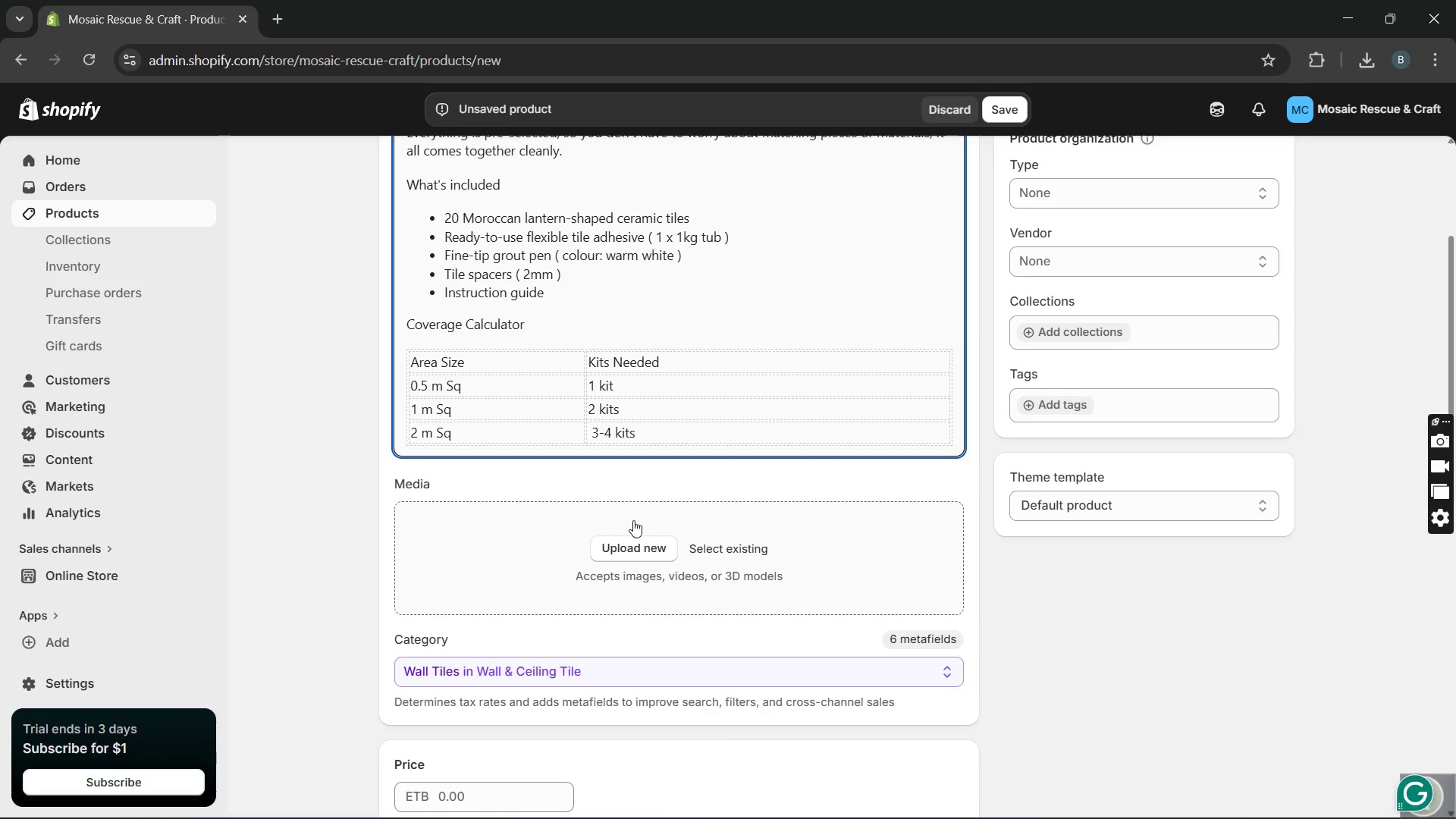 
left_click([642, 537])
 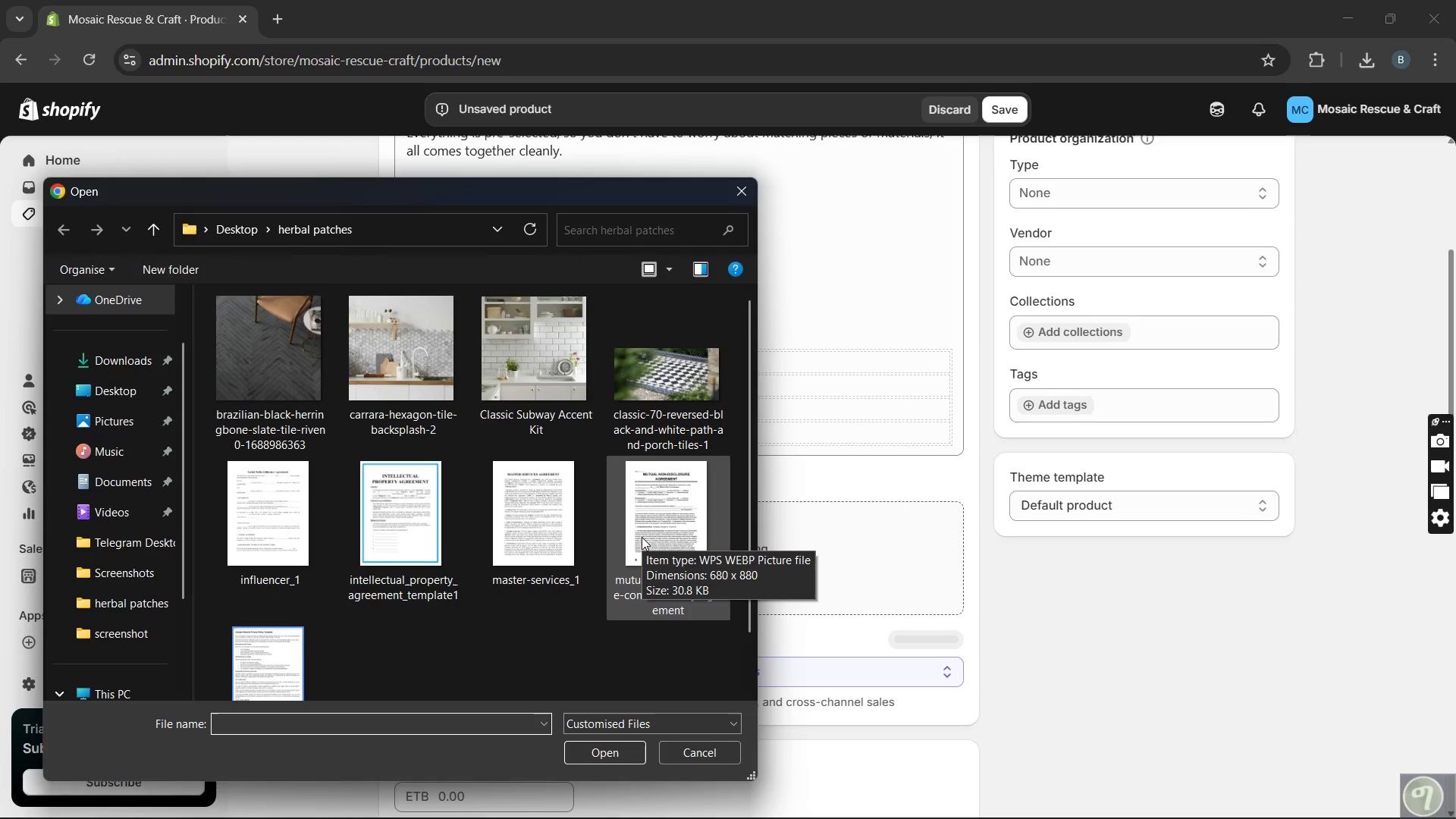 
scroll: coordinate [642, 537], scroll_direction: down, amount: 3.0
 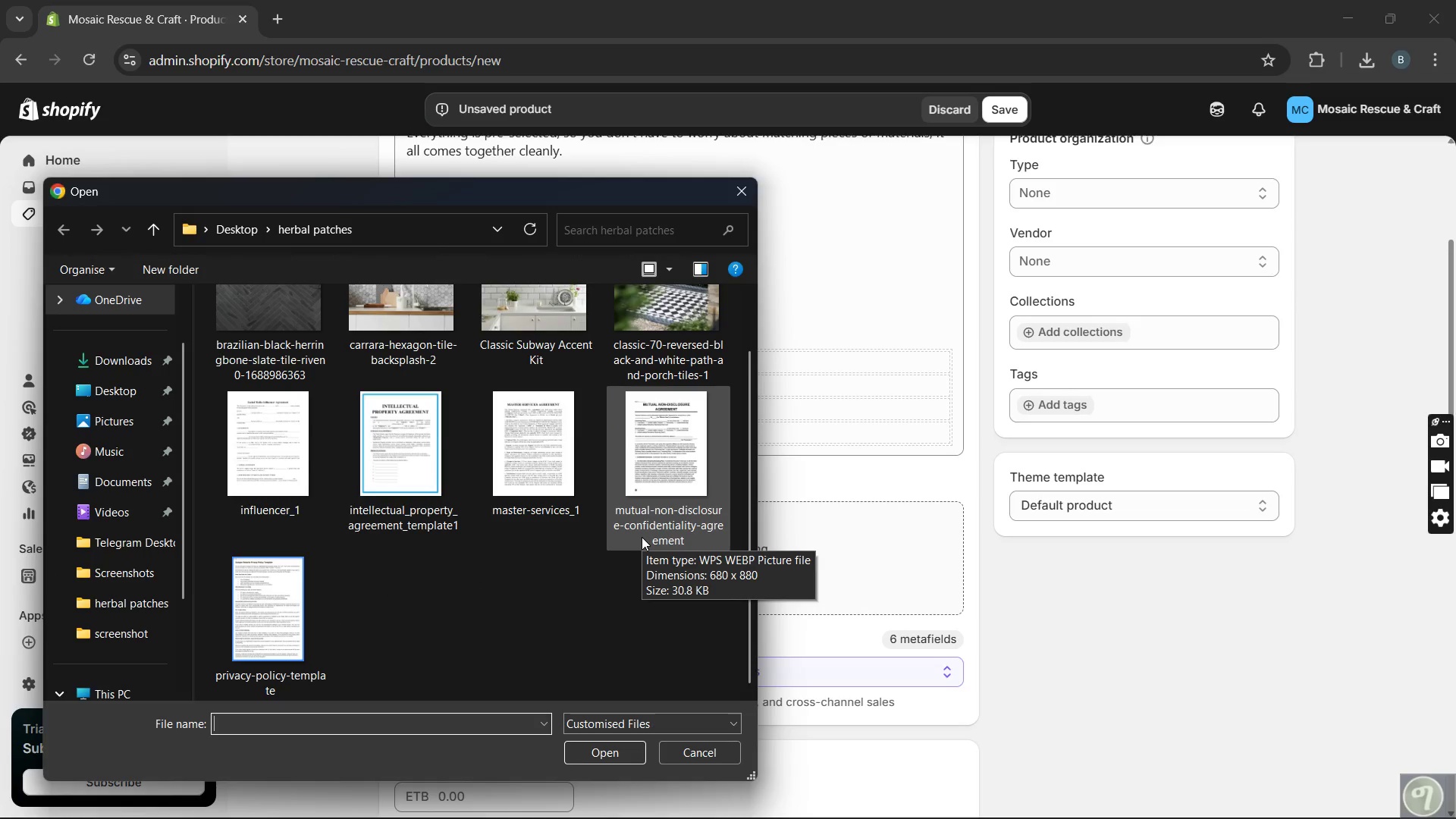 
scroll: coordinate [642, 537], scroll_direction: up, amount: 1.0
 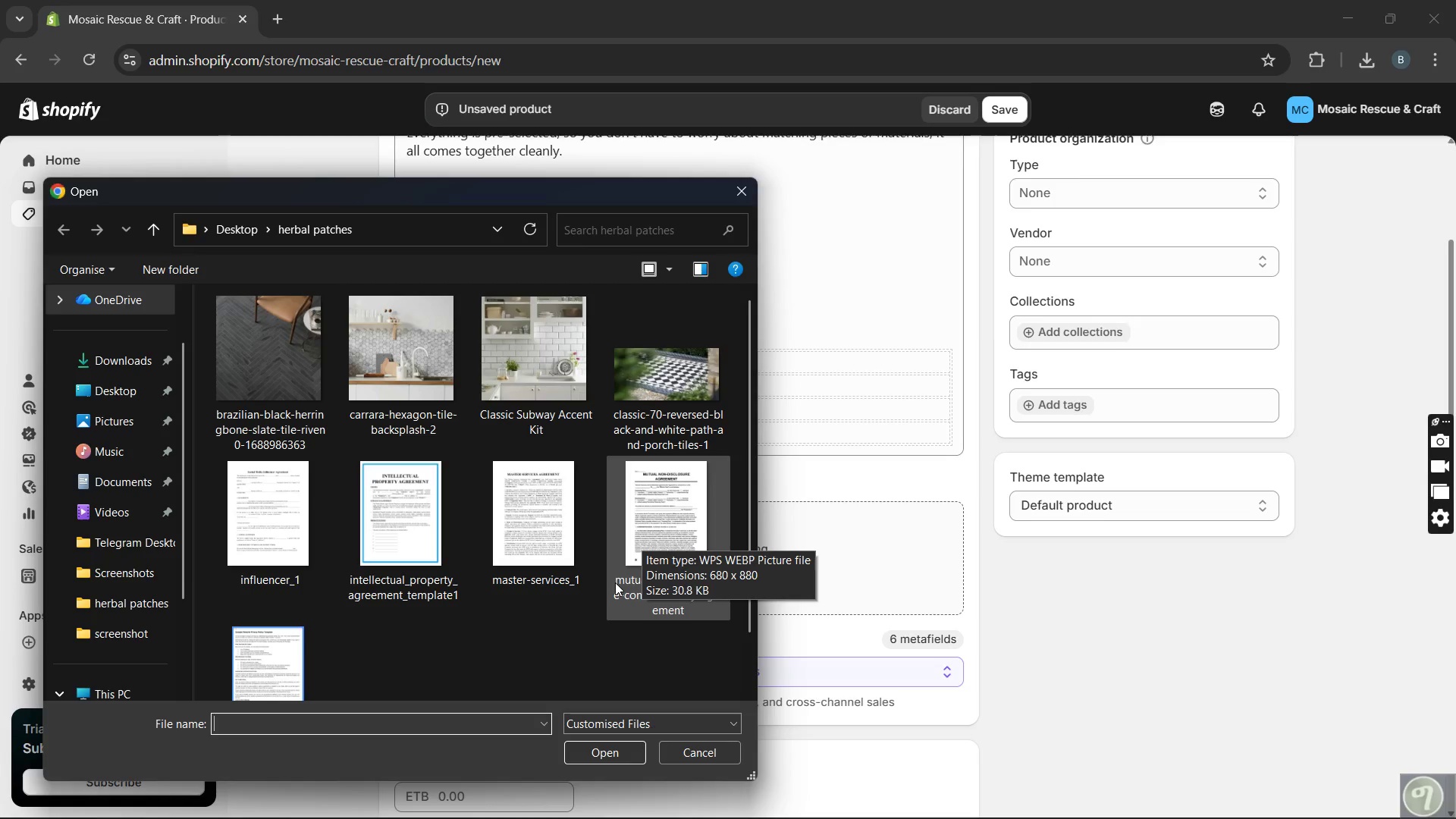 
hold_key(key=ControlLeft, duration=0.83)
scroll: coordinate [544, 542], scroll_direction: up, amount: 5.0
 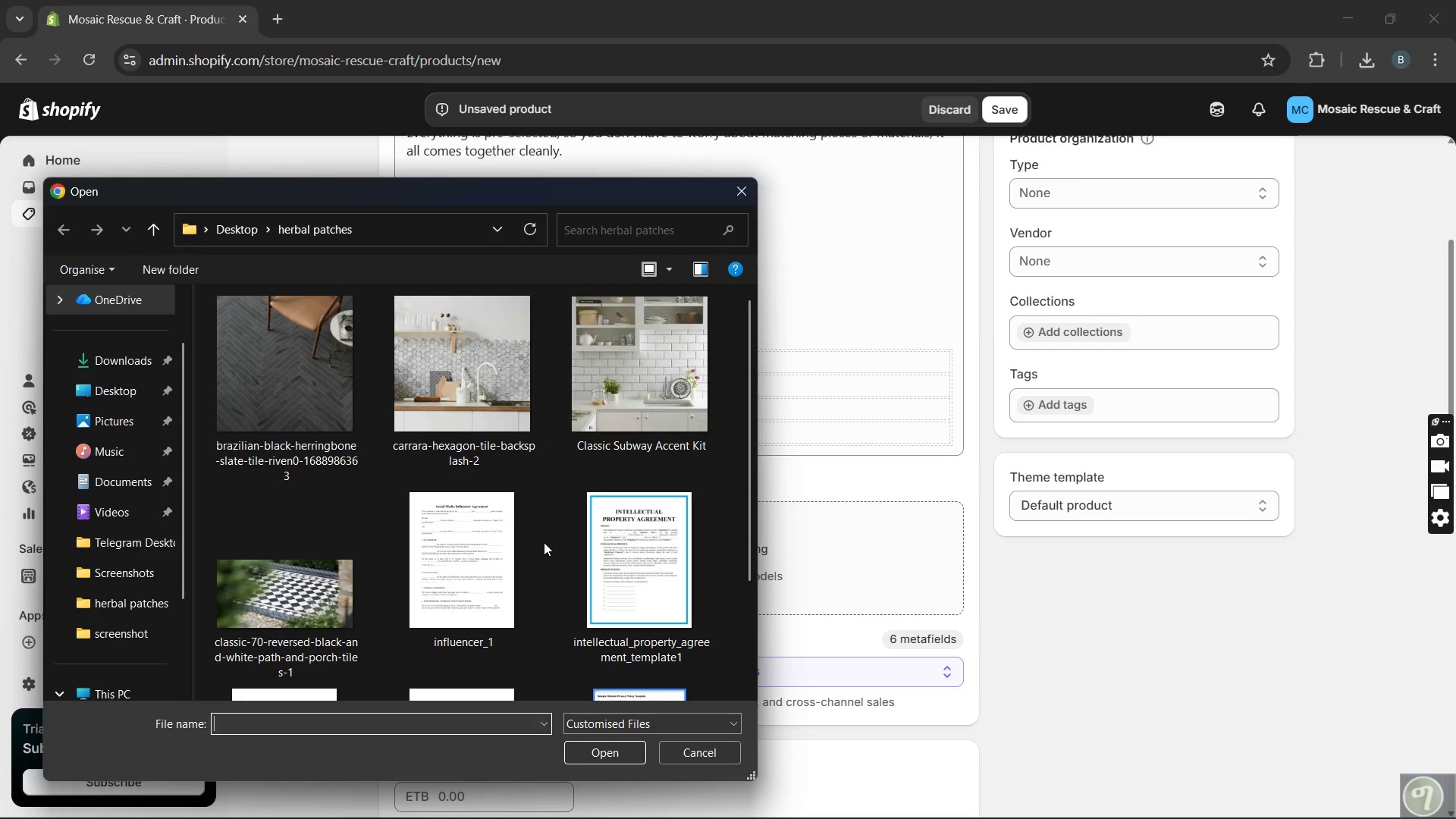 
wait(9.39)
 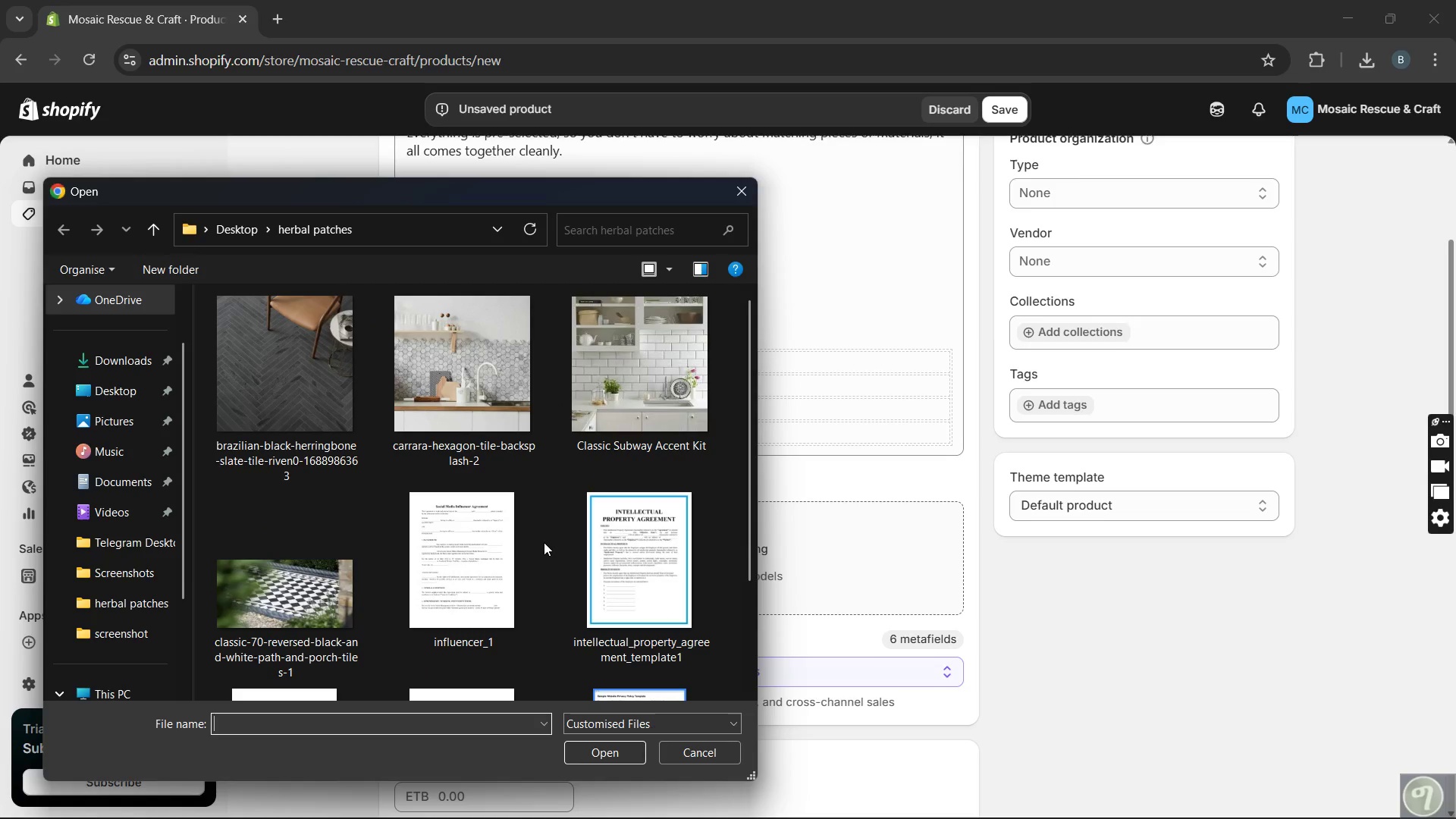 
scroll: coordinate [544, 542], scroll_direction: down, amount: 3.0
 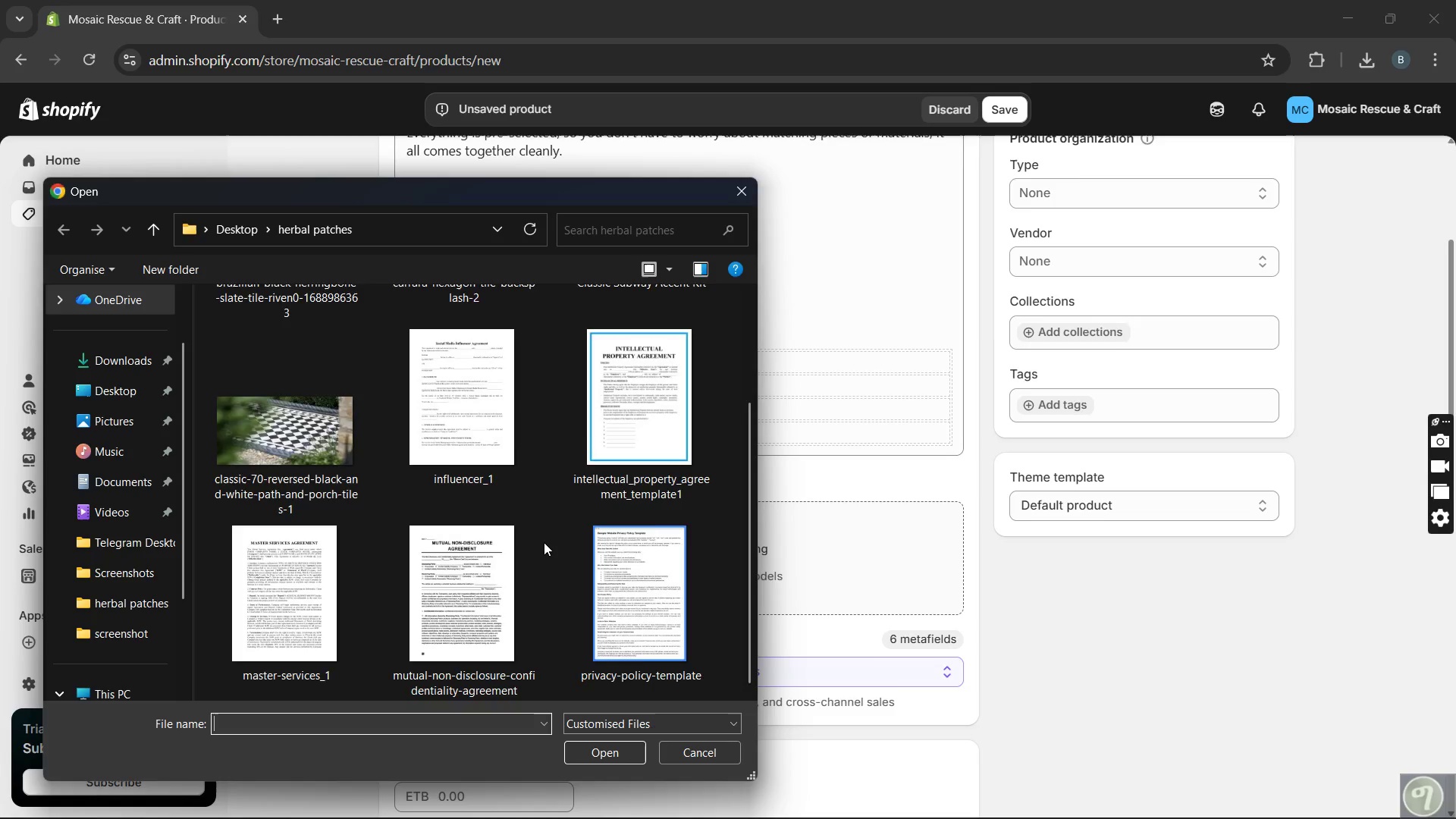 
scroll: coordinate [544, 542], scroll_direction: up, amount: 8.0
 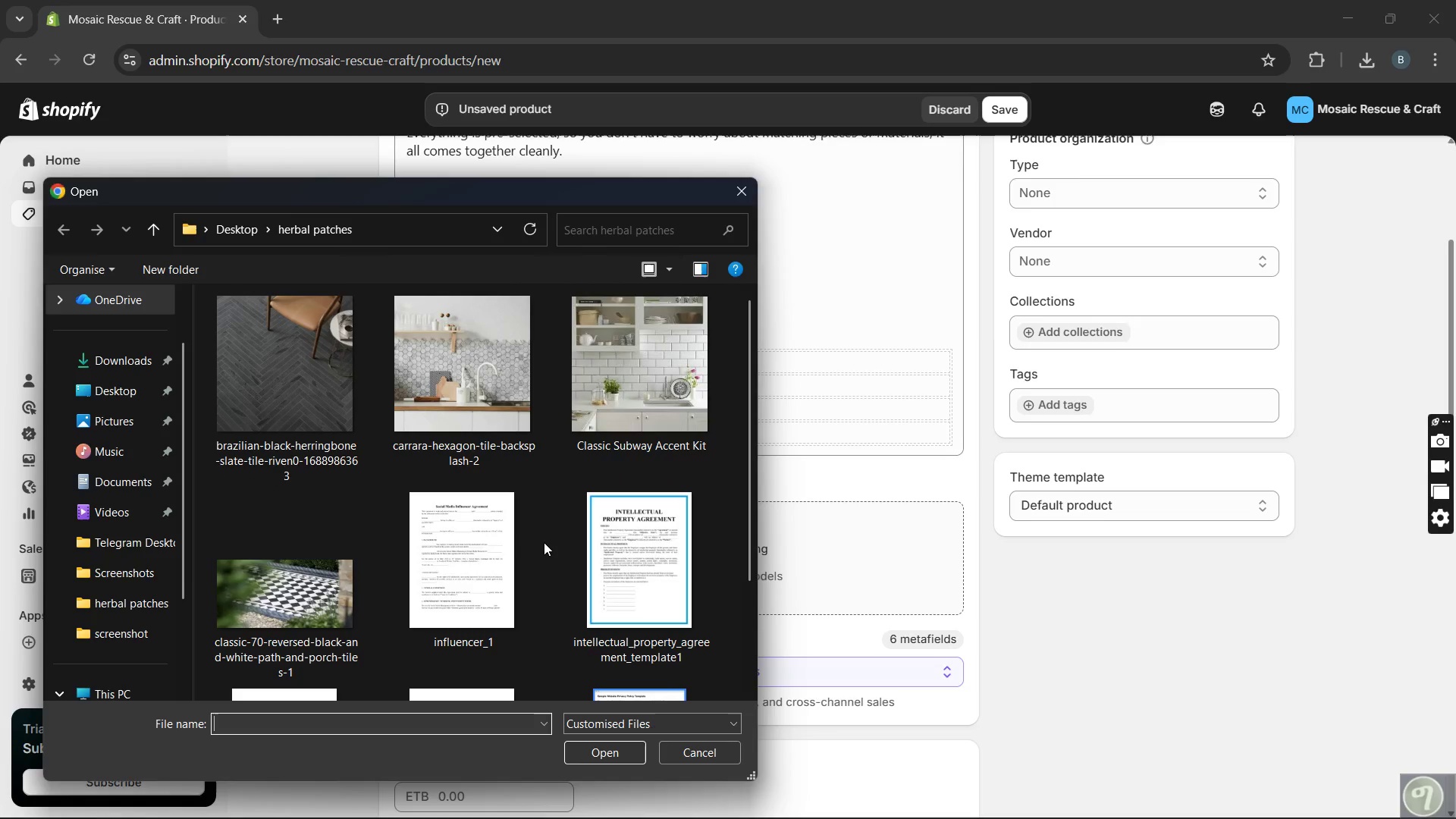 
scroll: coordinate [544, 542], scroll_direction: down, amount: 12.0
 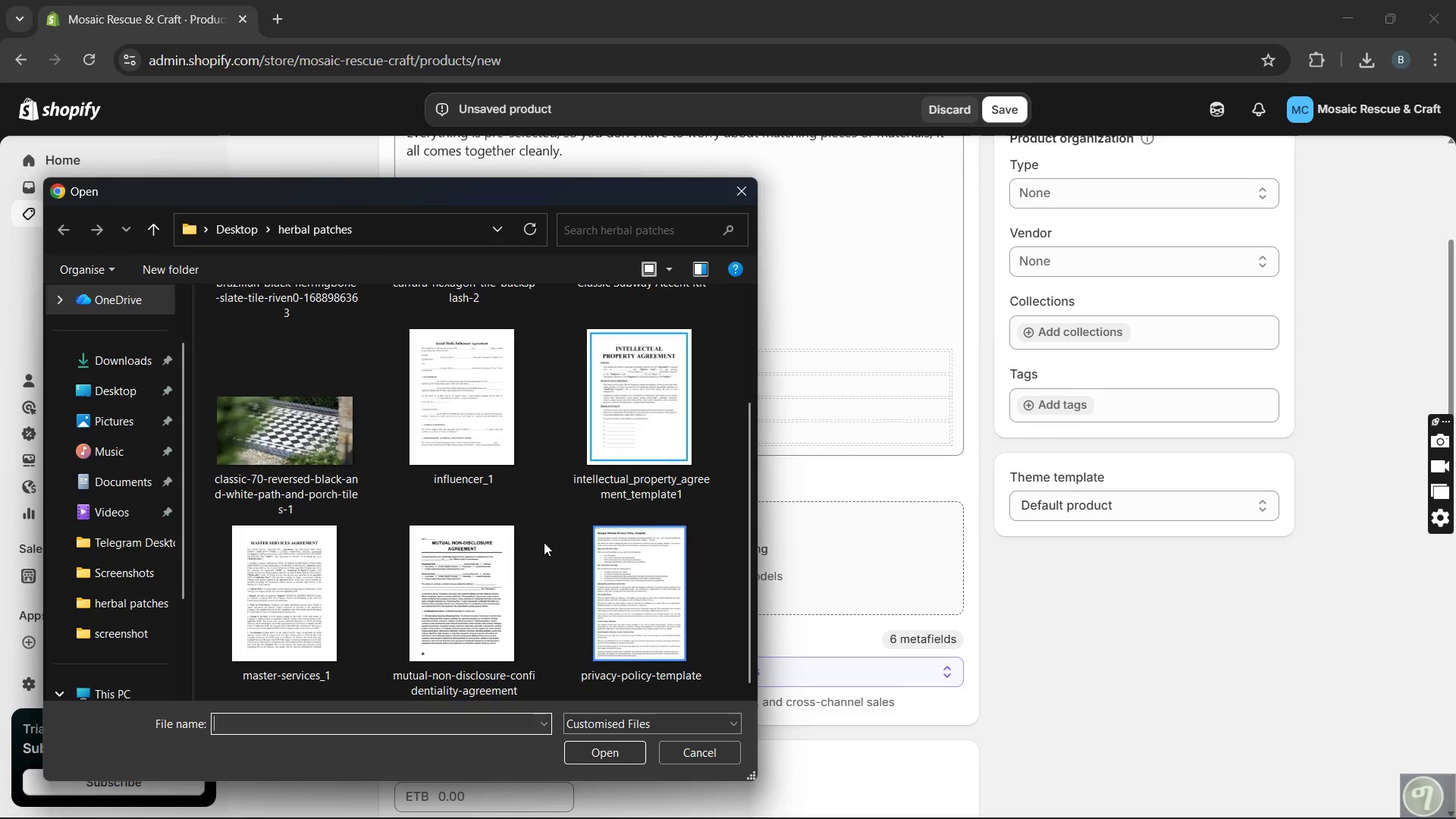 
scroll: coordinate [544, 542], scroll_direction: up, amount: 5.0
 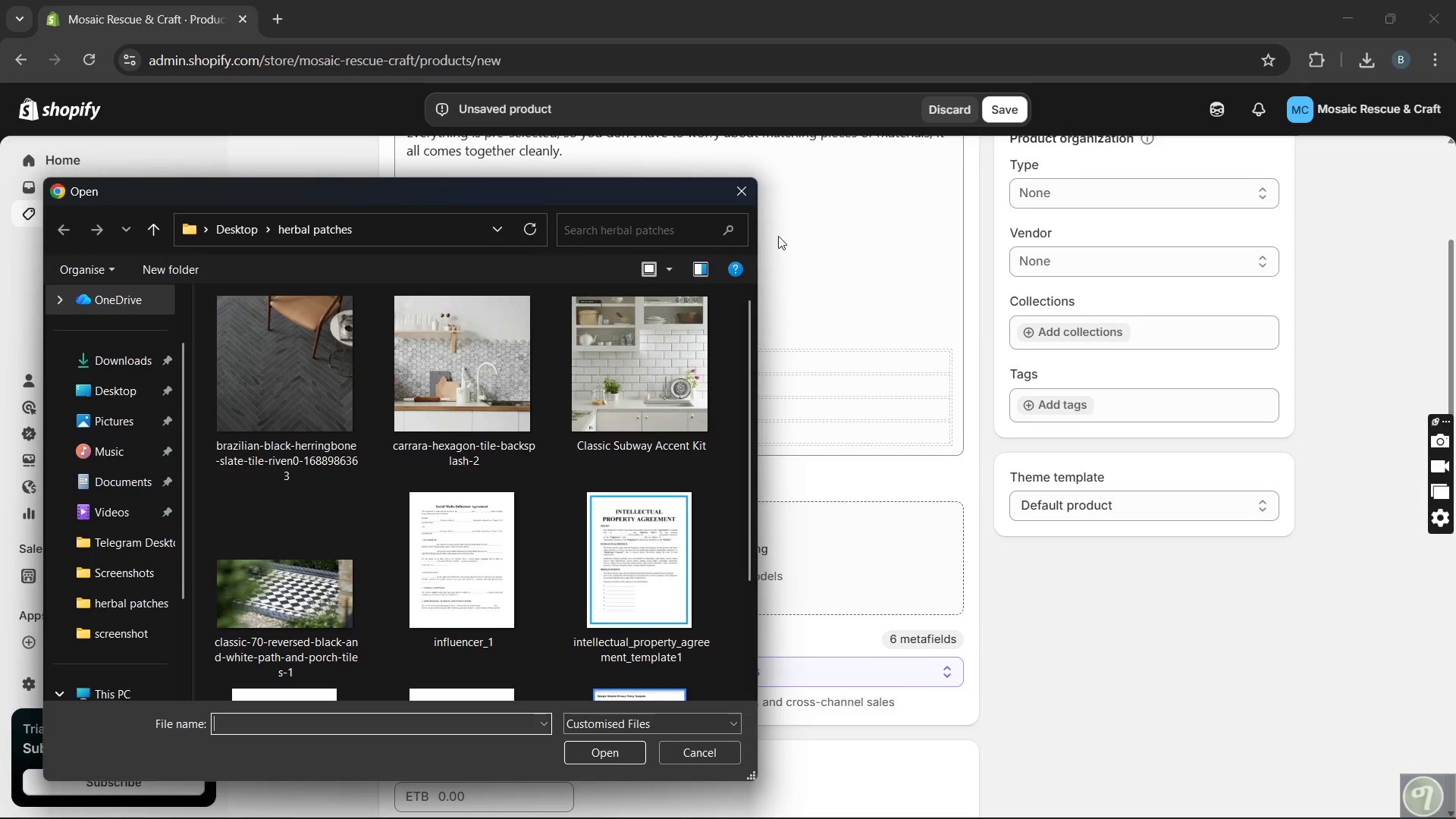 
left_click([746, 186])
 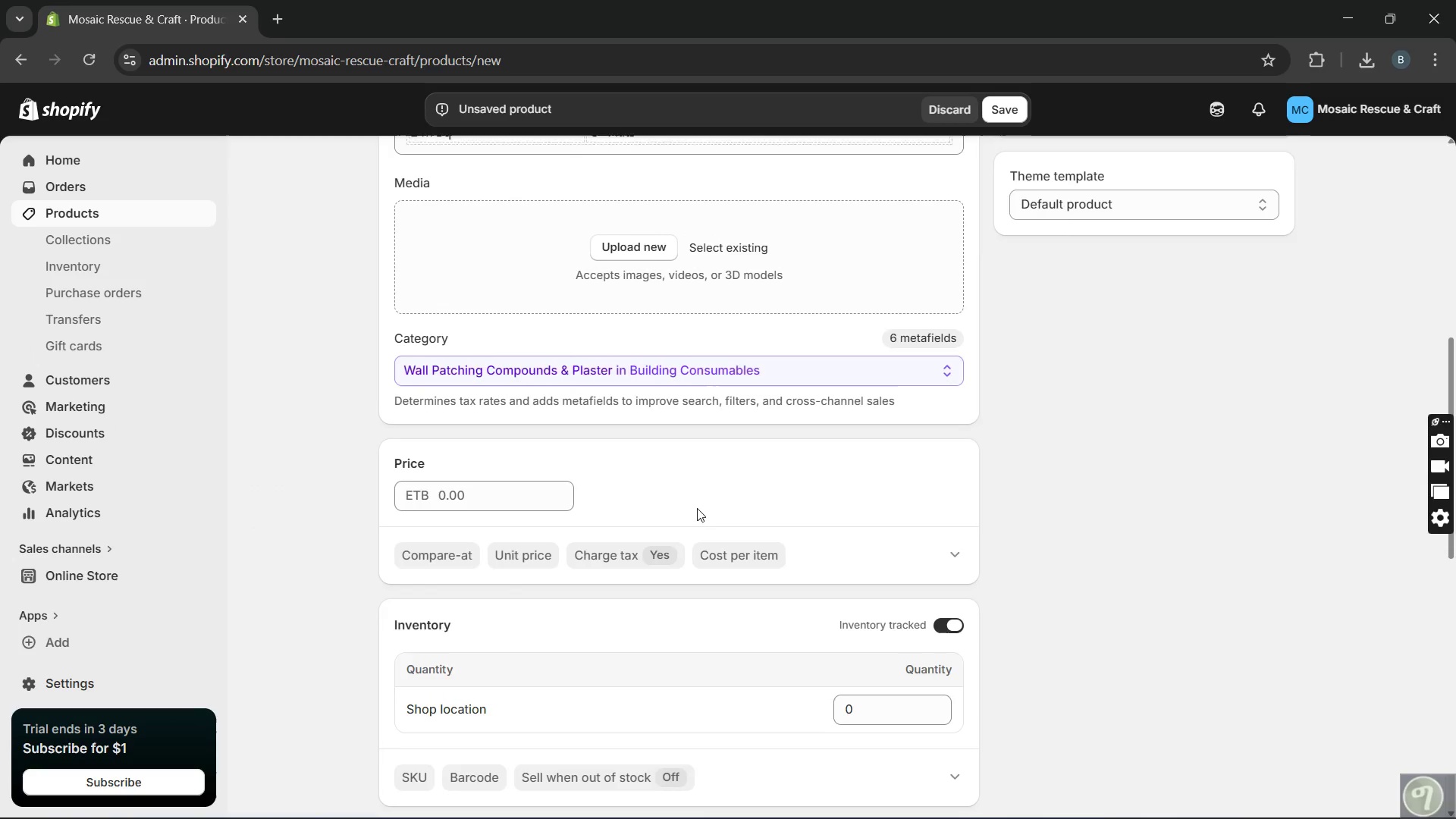 
wait(8.58)
 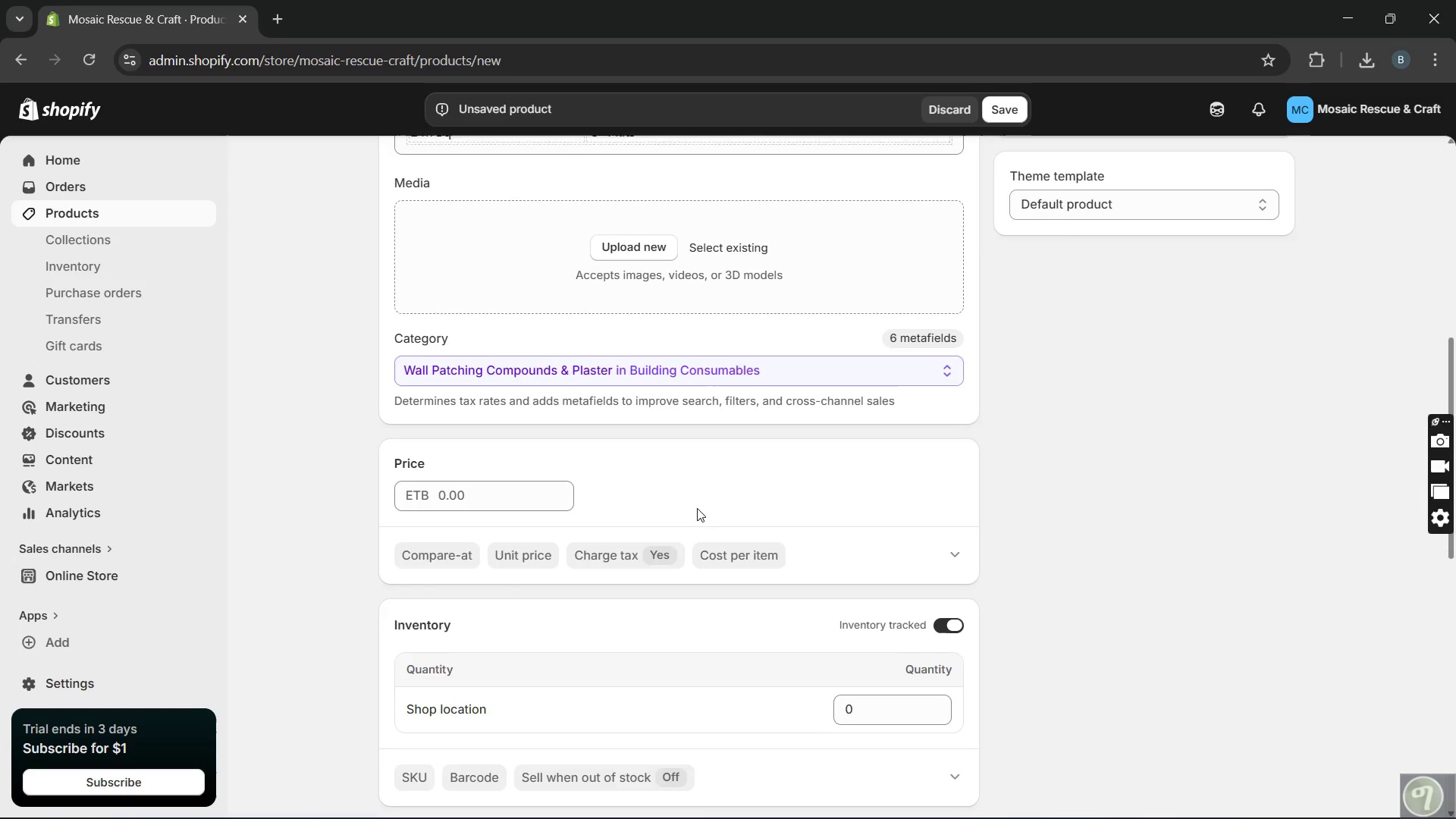 
left_click([659, 561])
 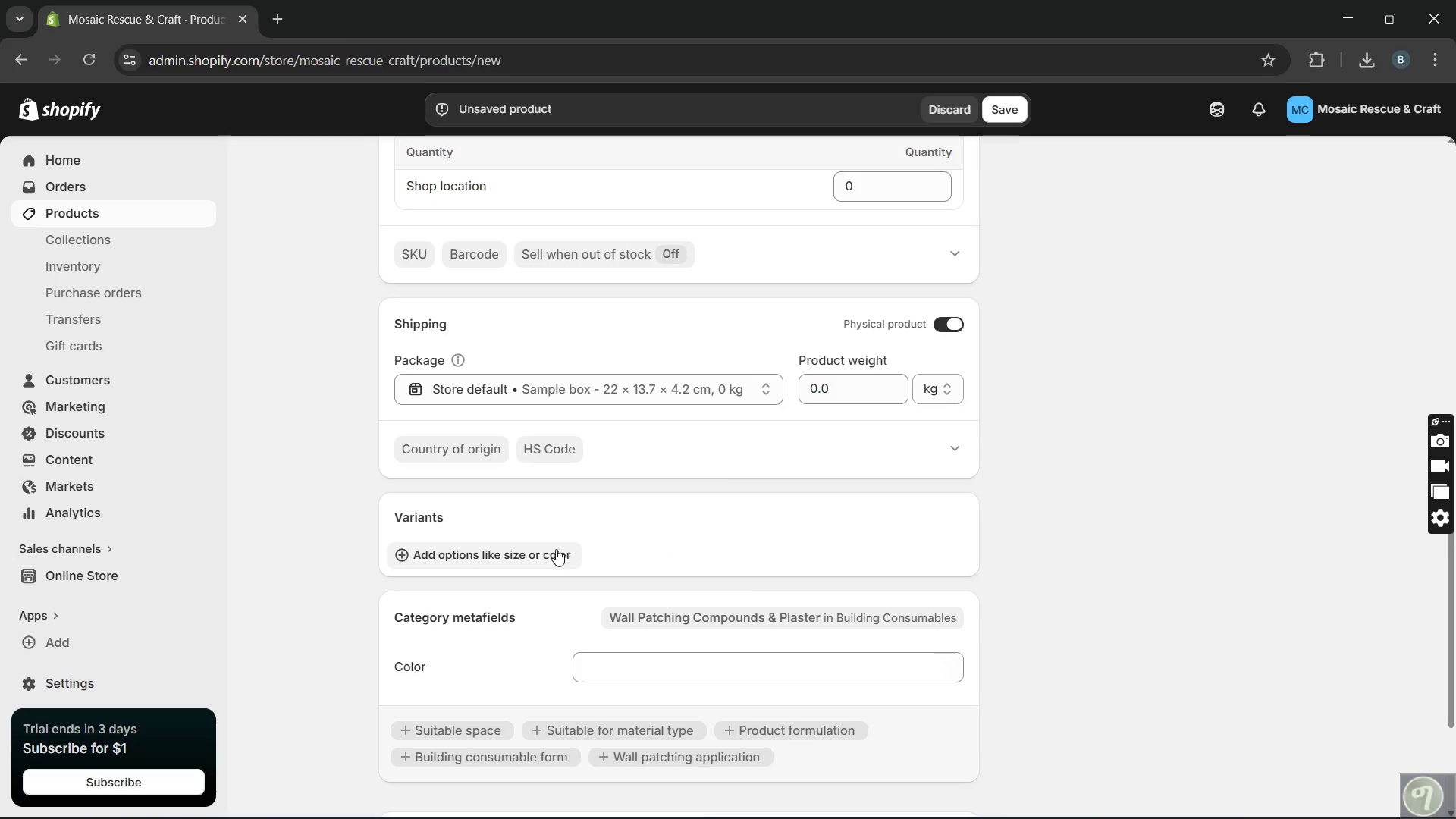 
left_click([554, 551])
 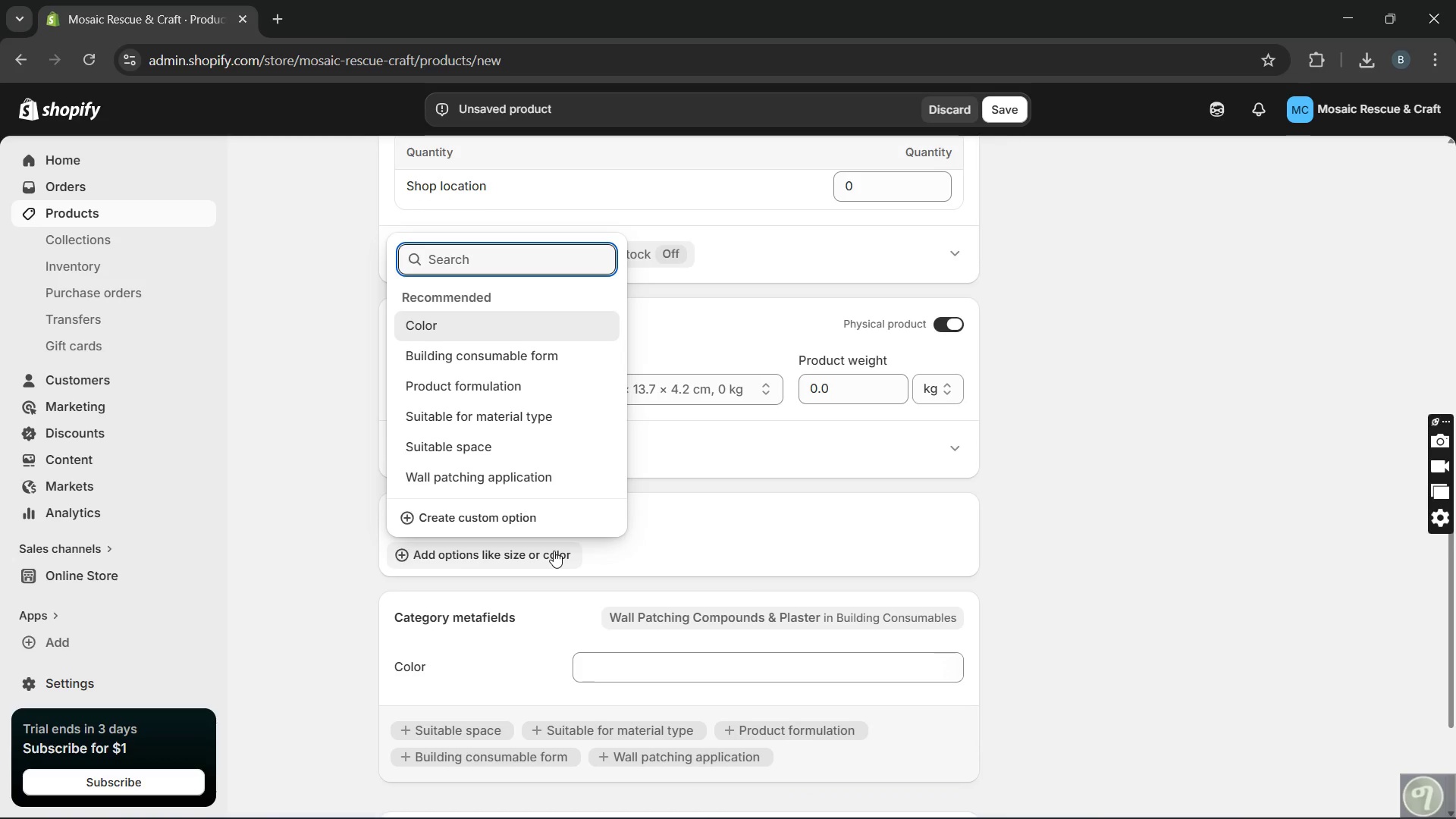 
wait(5.75)
 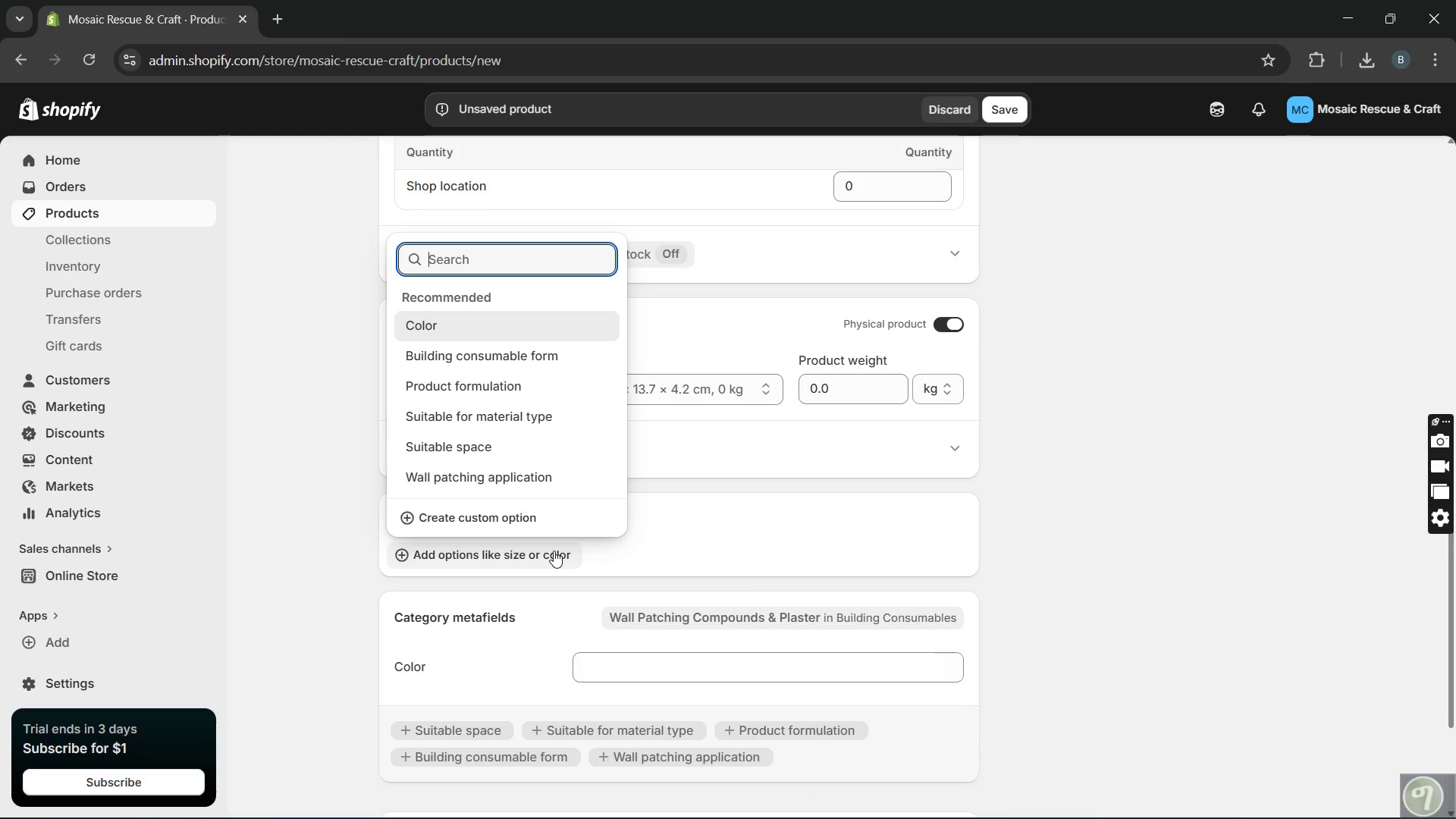 
type(Finish)
 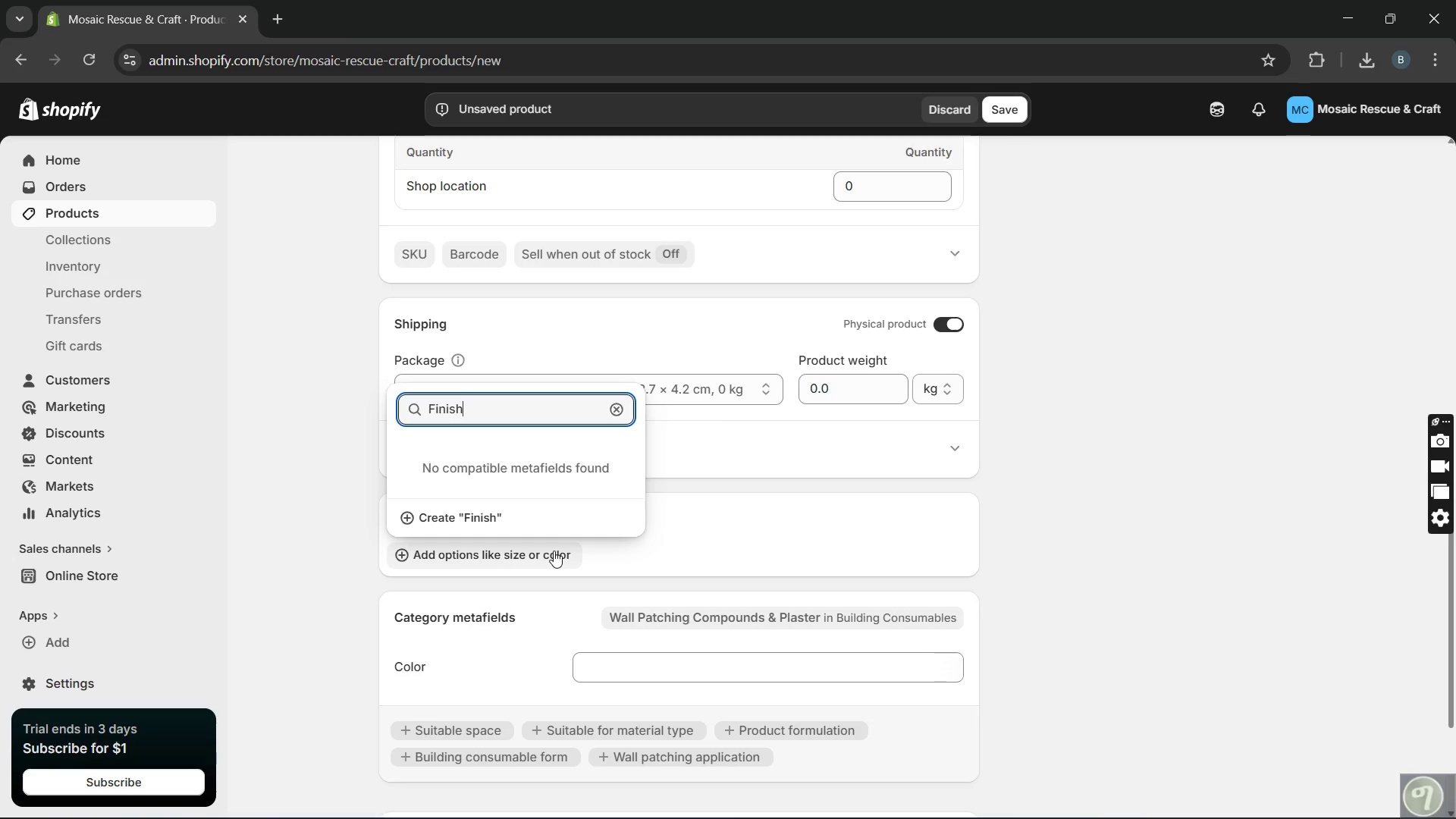 
key(Enter)
 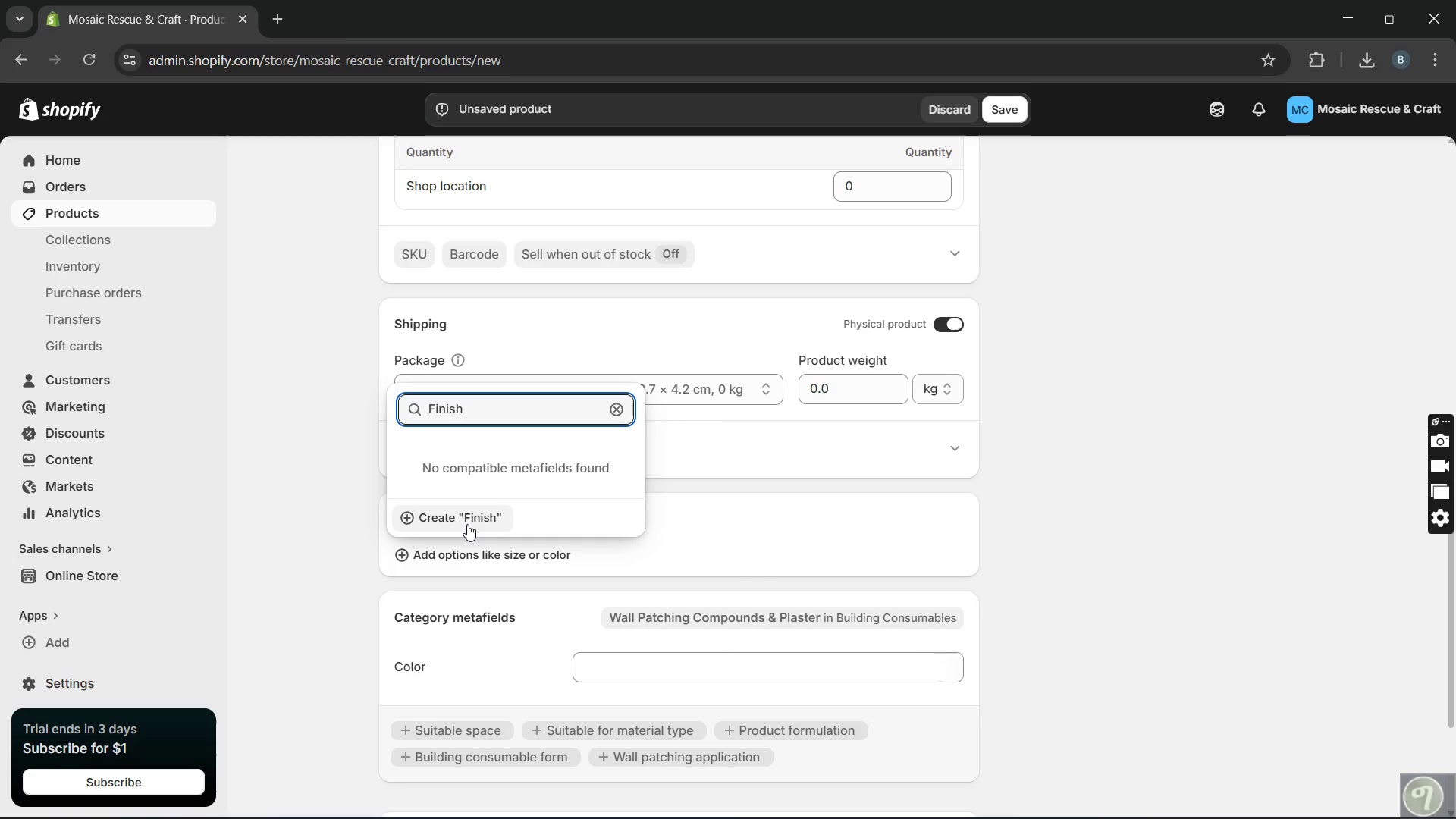 
left_click([467, 524])
 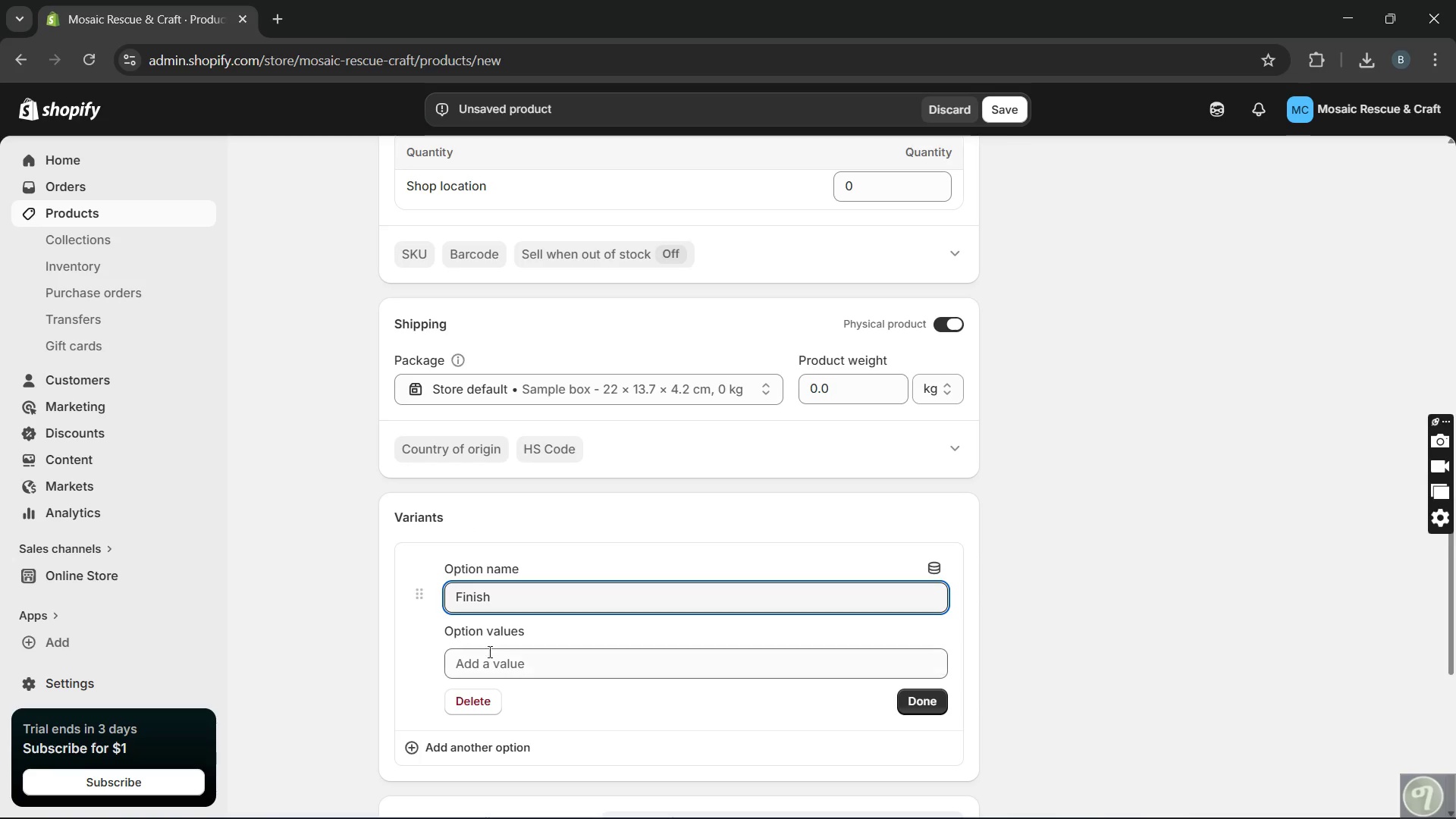 
left_click([488, 660])
 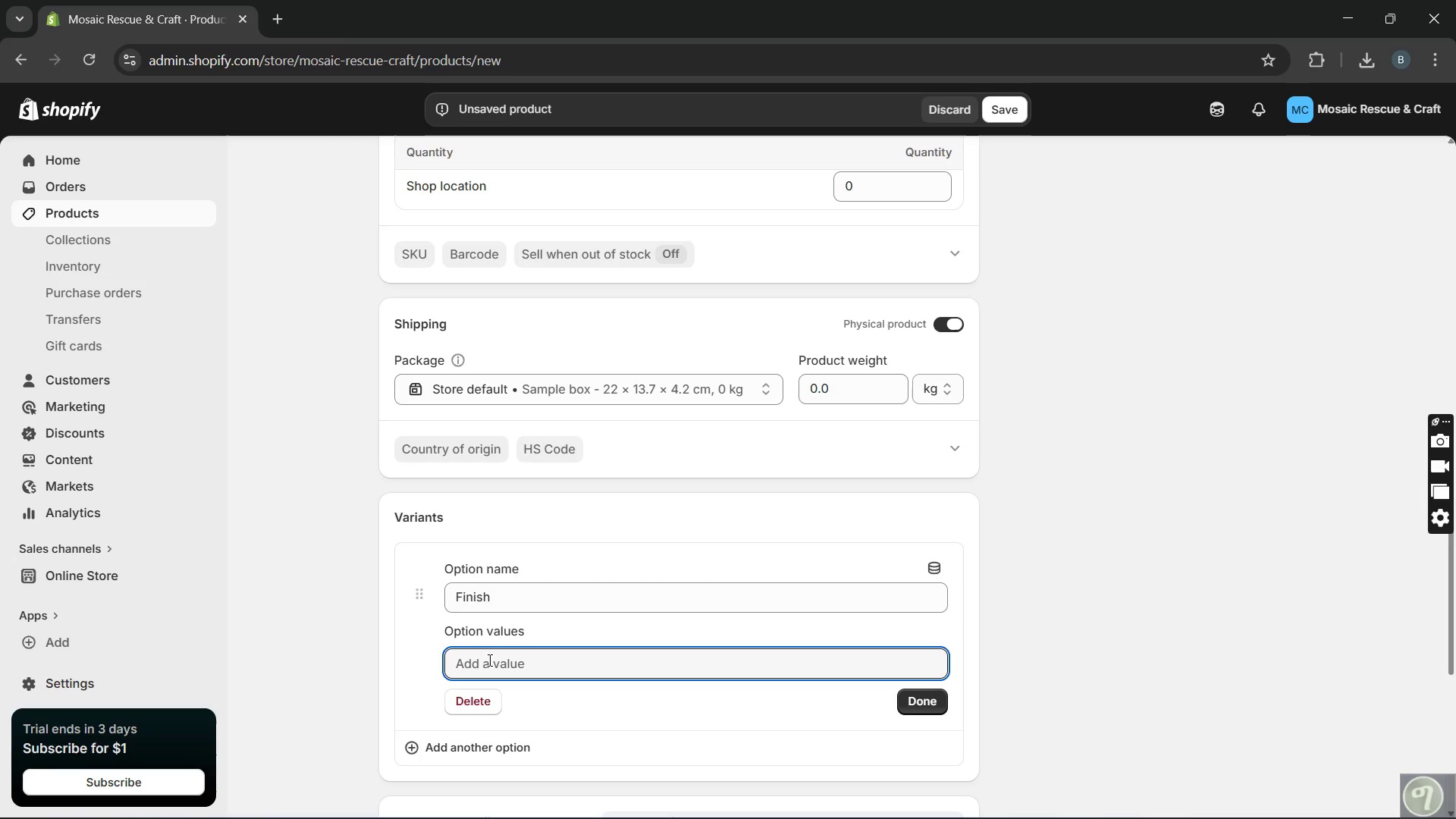 
type(Matte)
 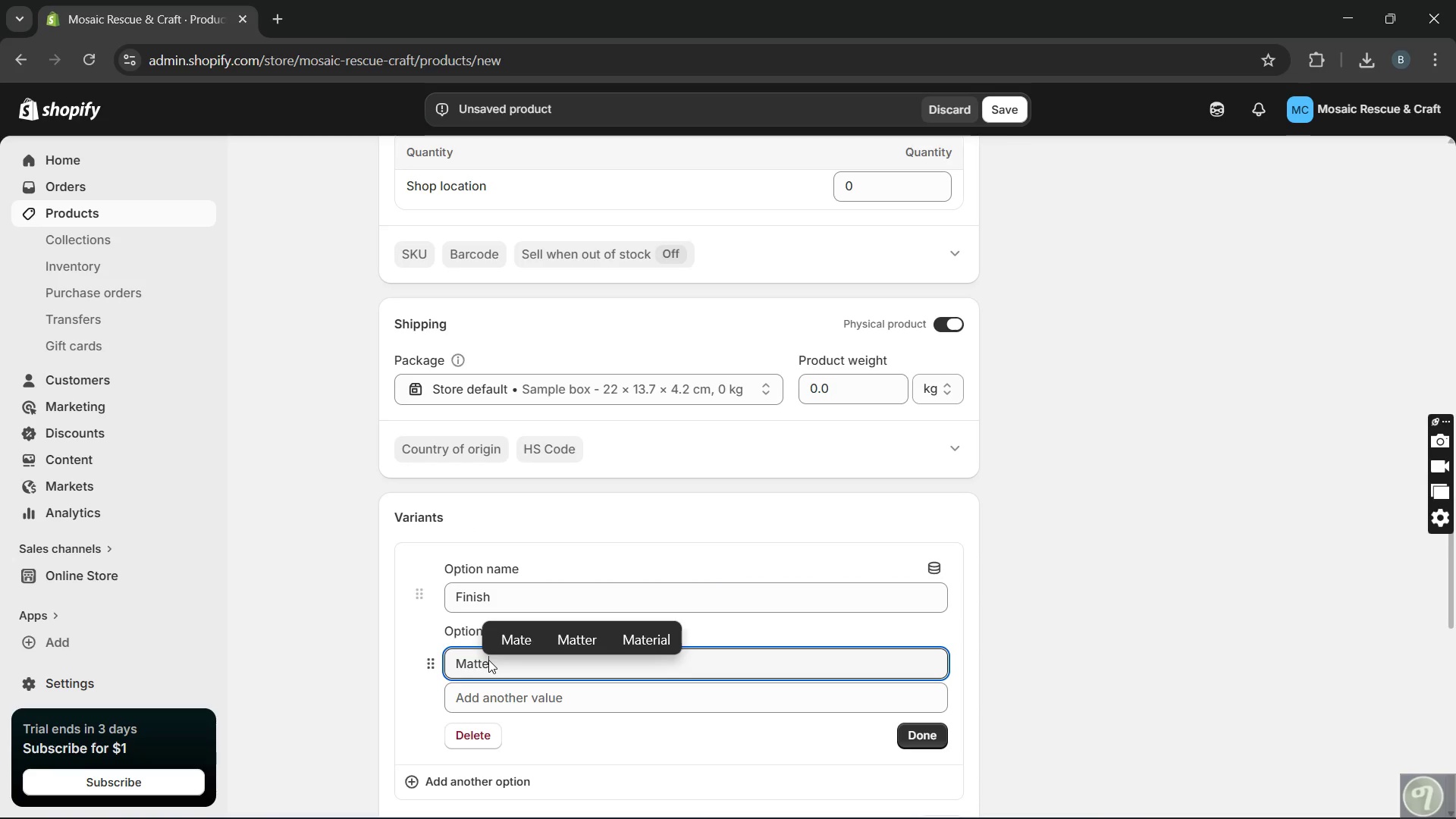 
key(Enter)
 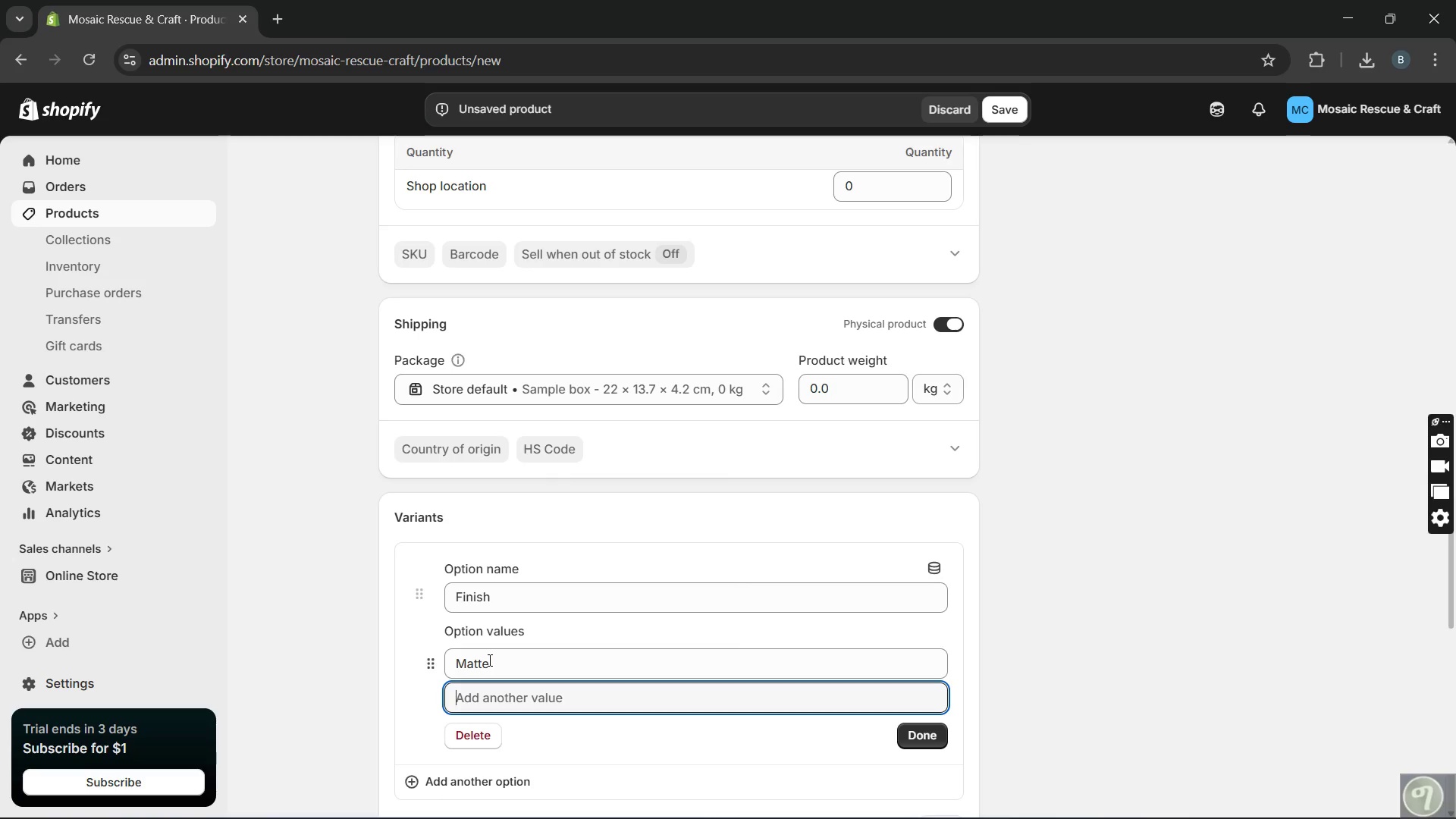 
type(loss)
 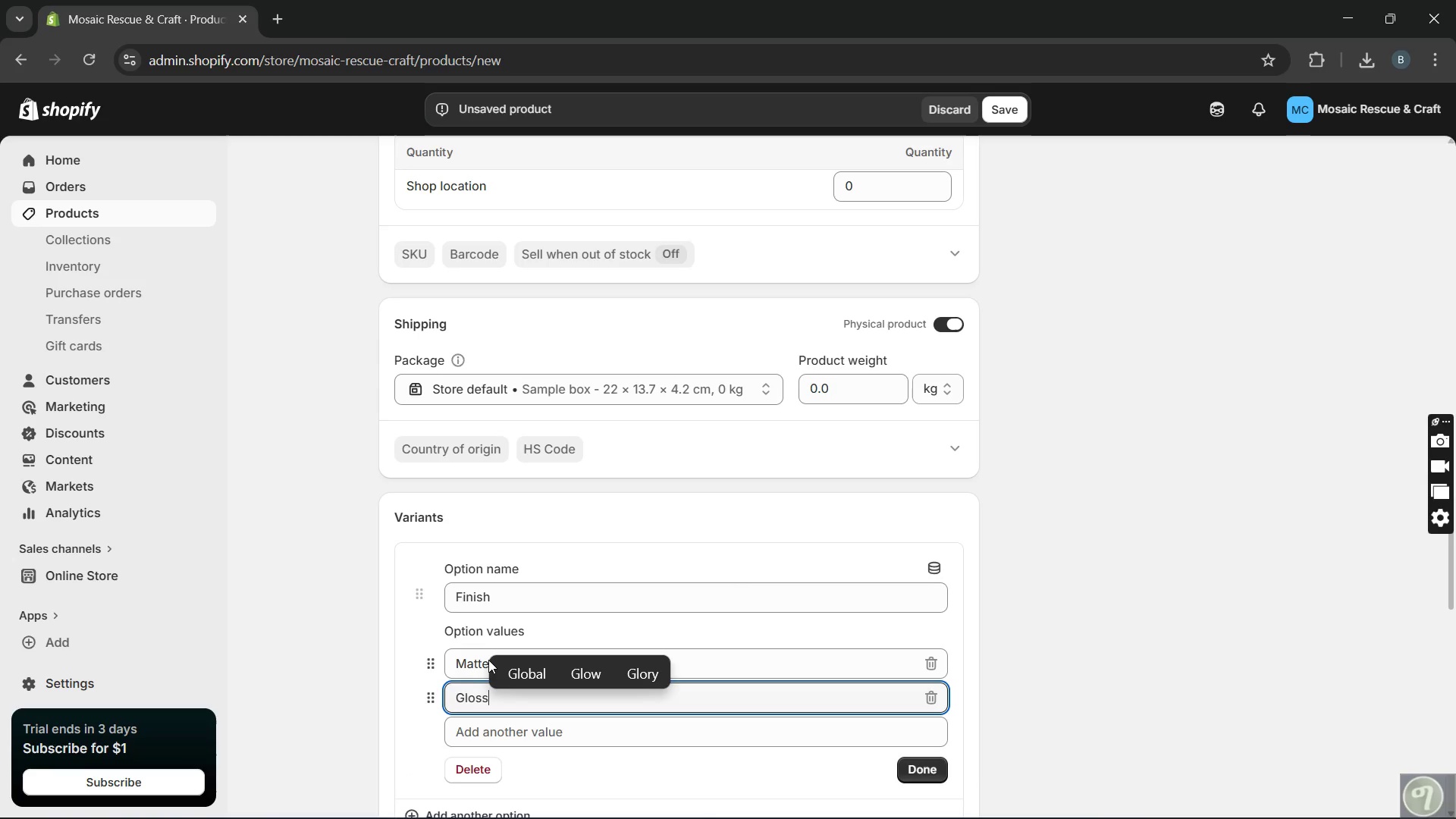 
hold_key(key=G, duration=0.31)
 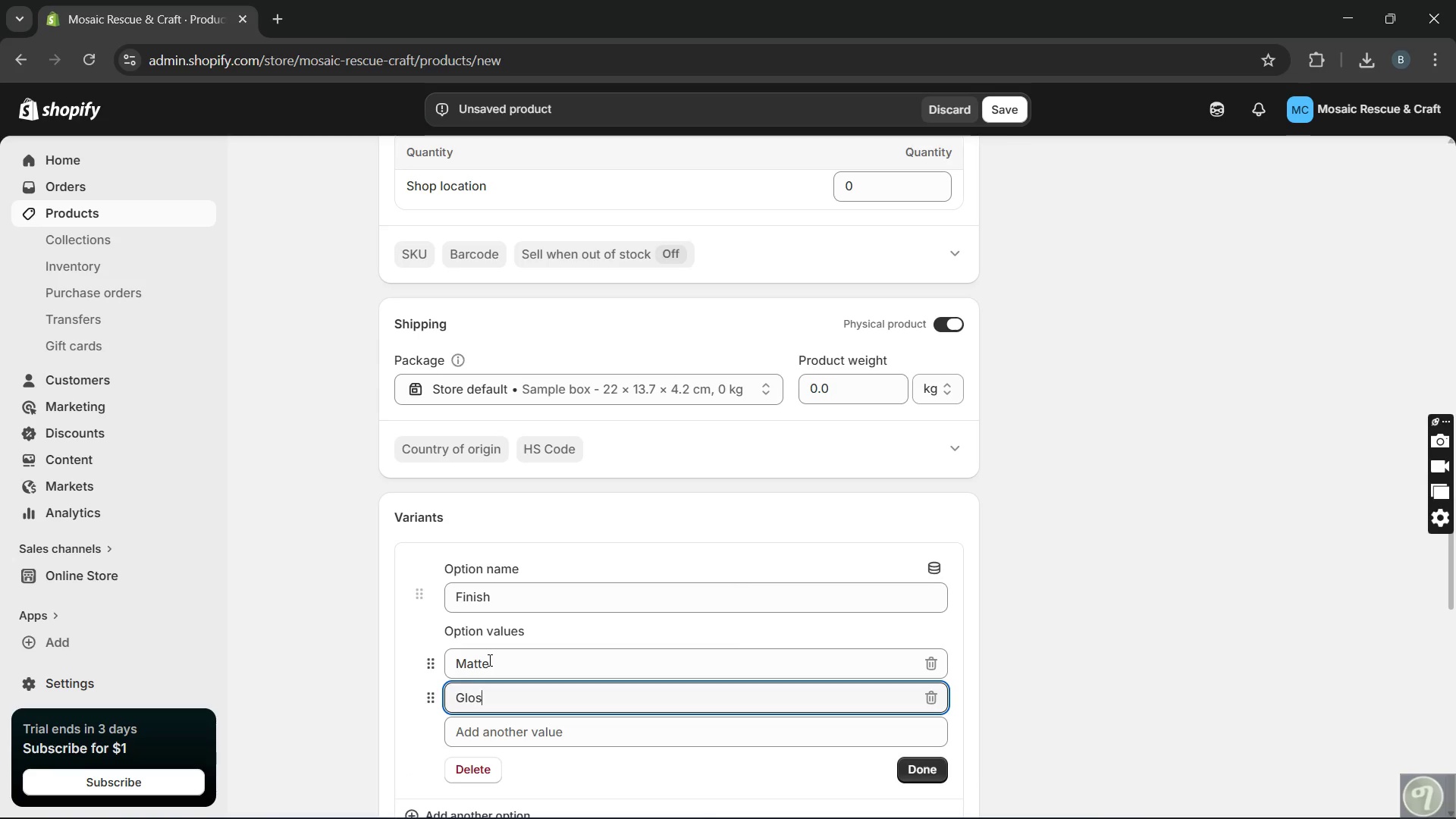 
key(Enter)
 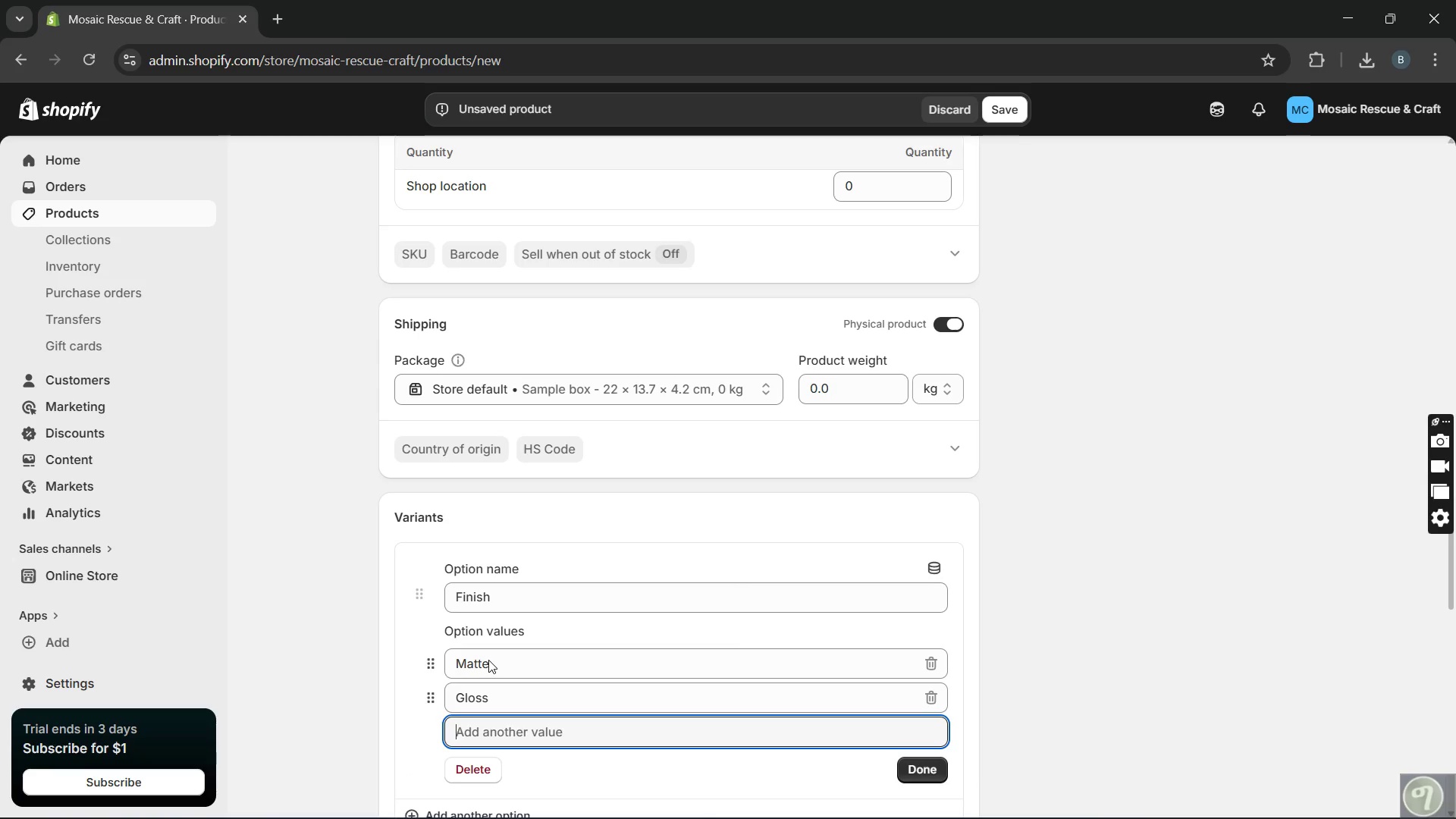 
type(Hand-glazed)
 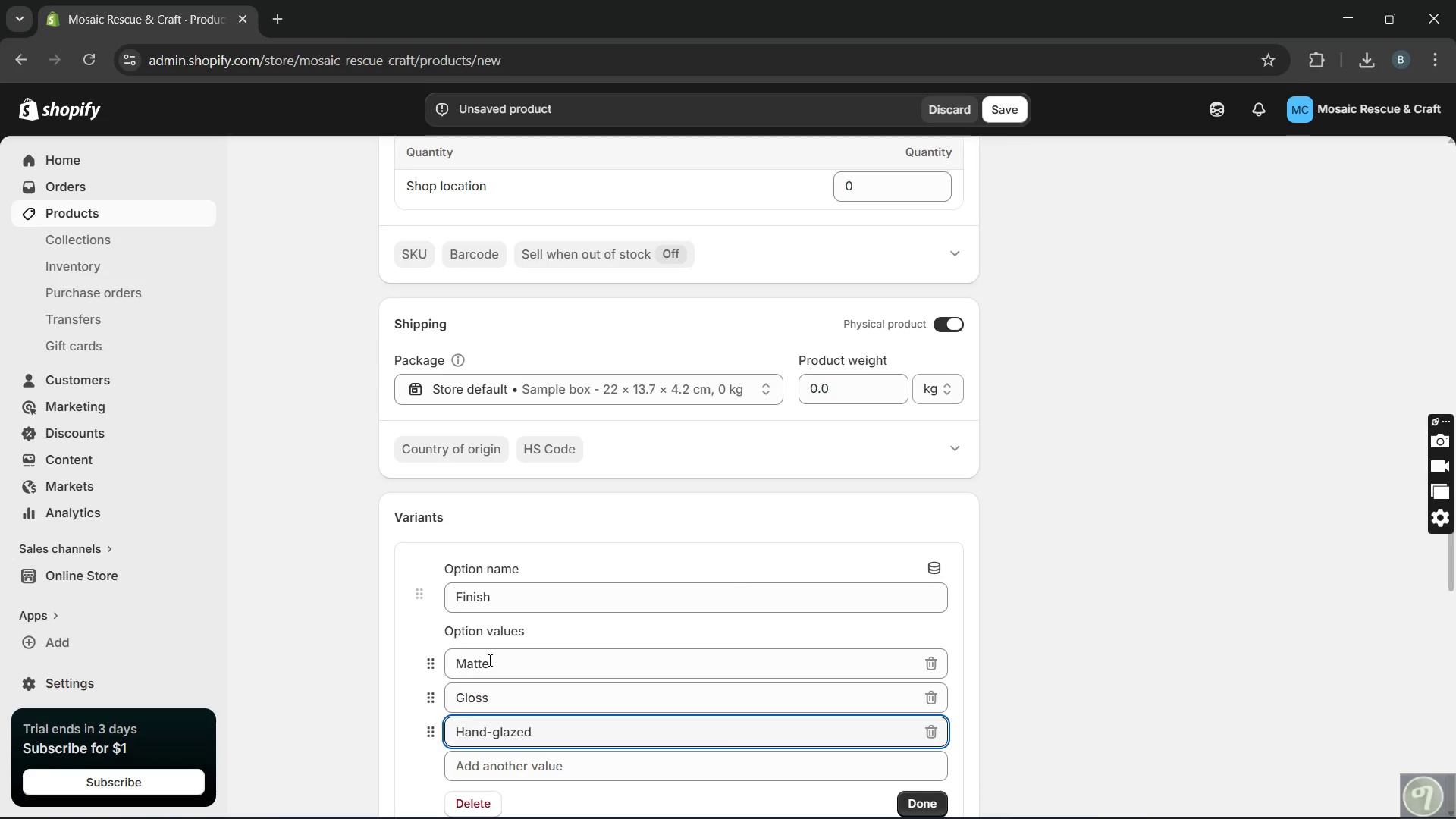 
mouse_move([631, 785])
 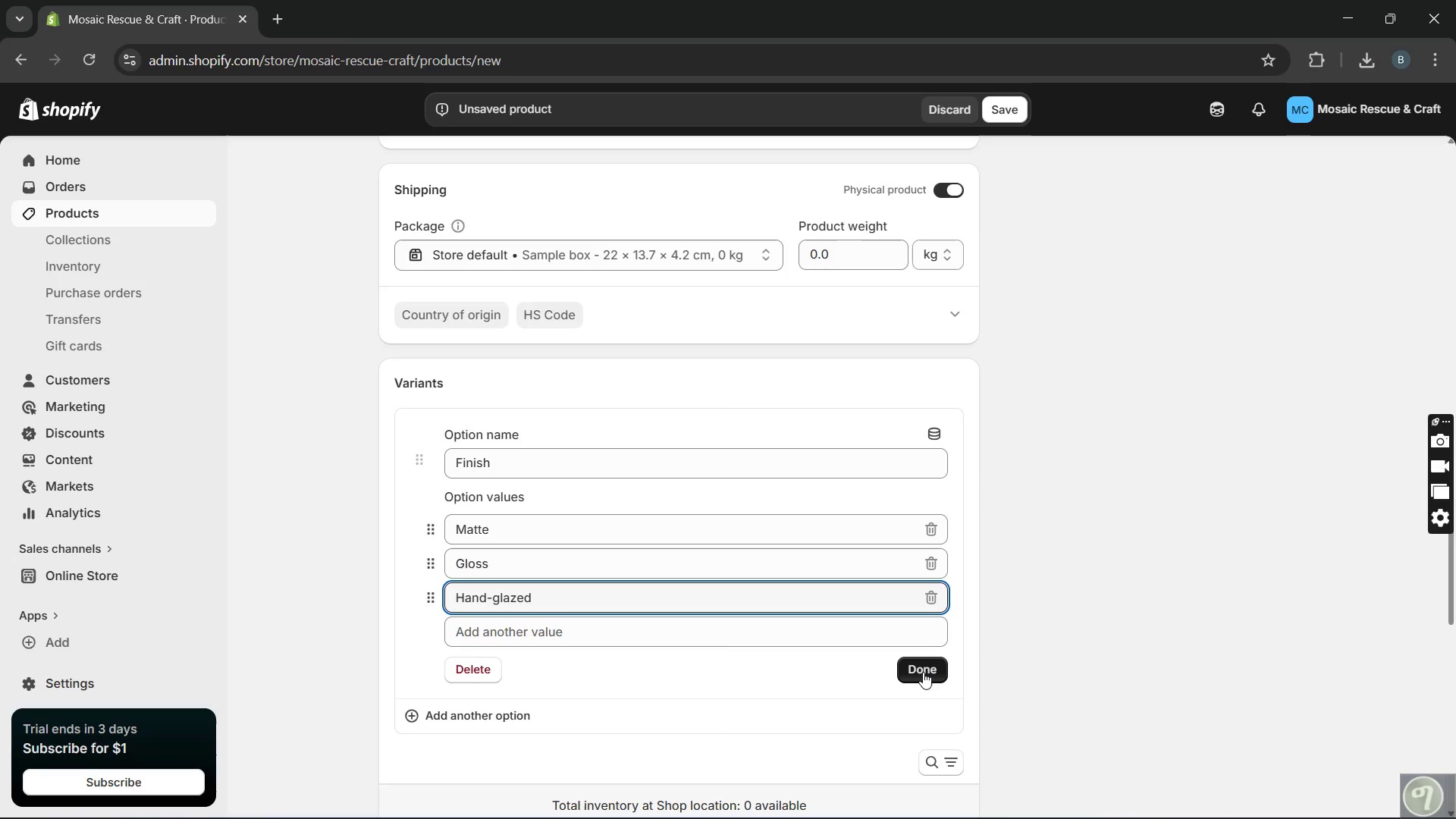 
left_click([923, 672])
 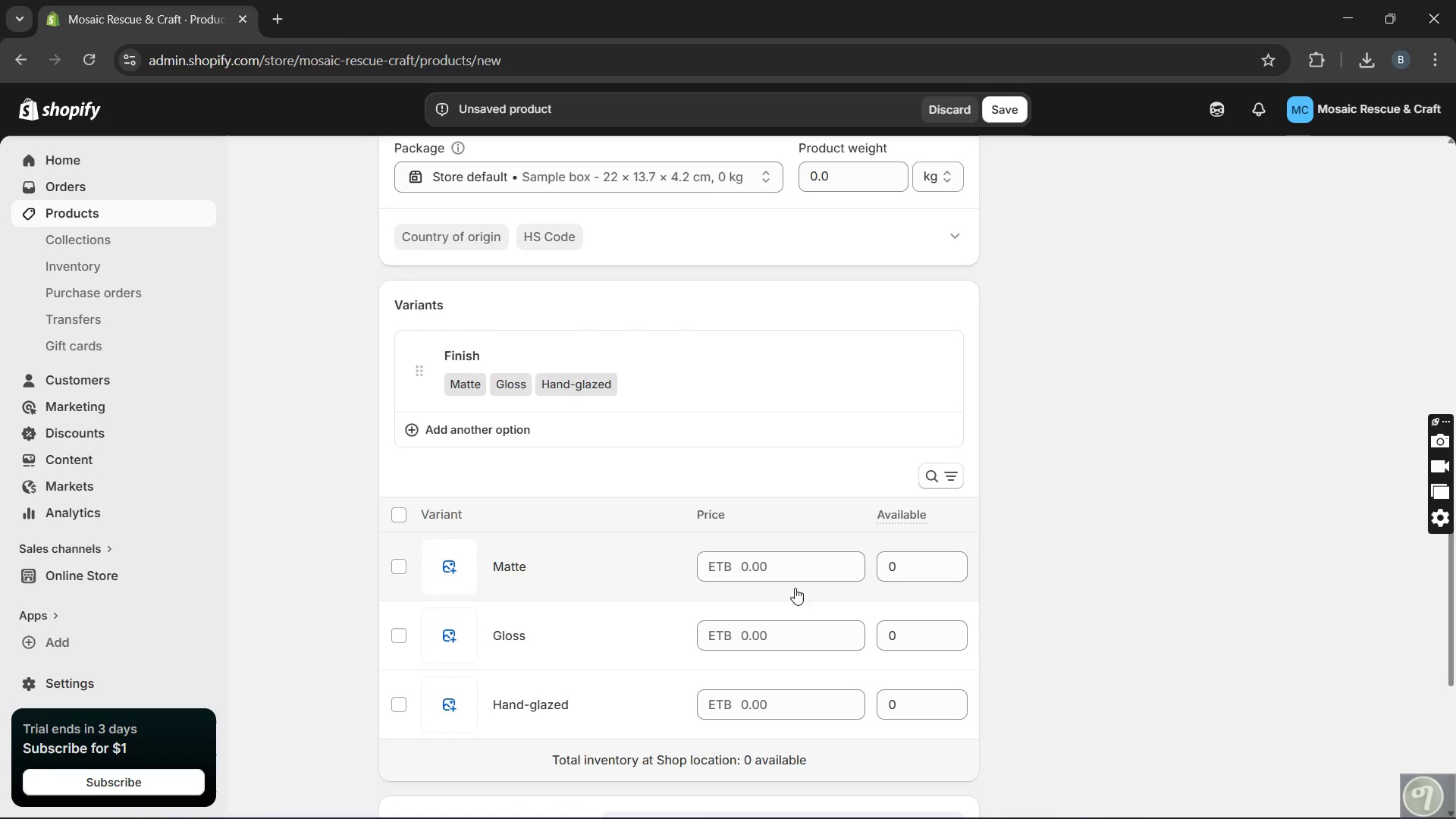 
left_click([760, 564])
 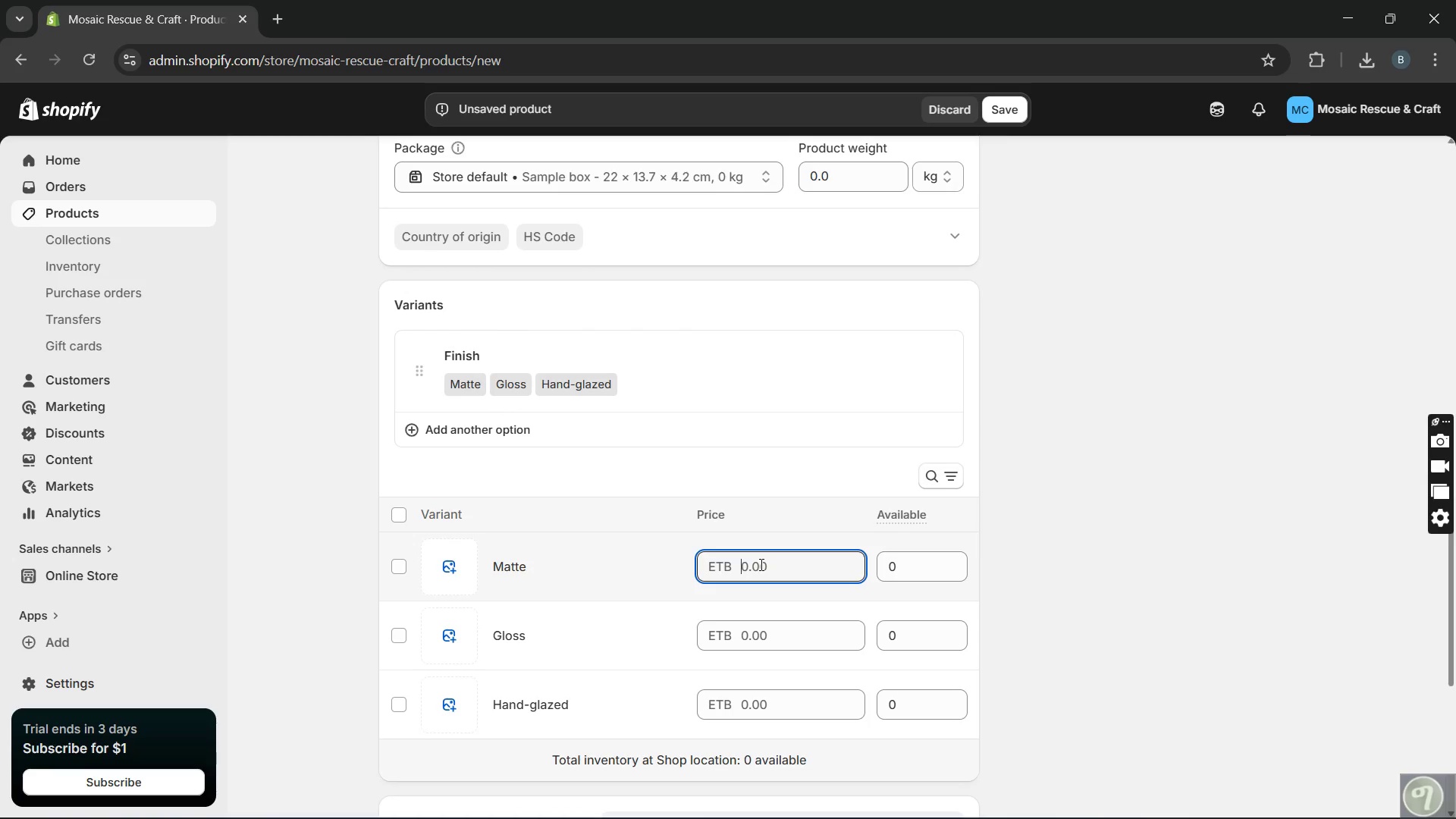 
type(62)
 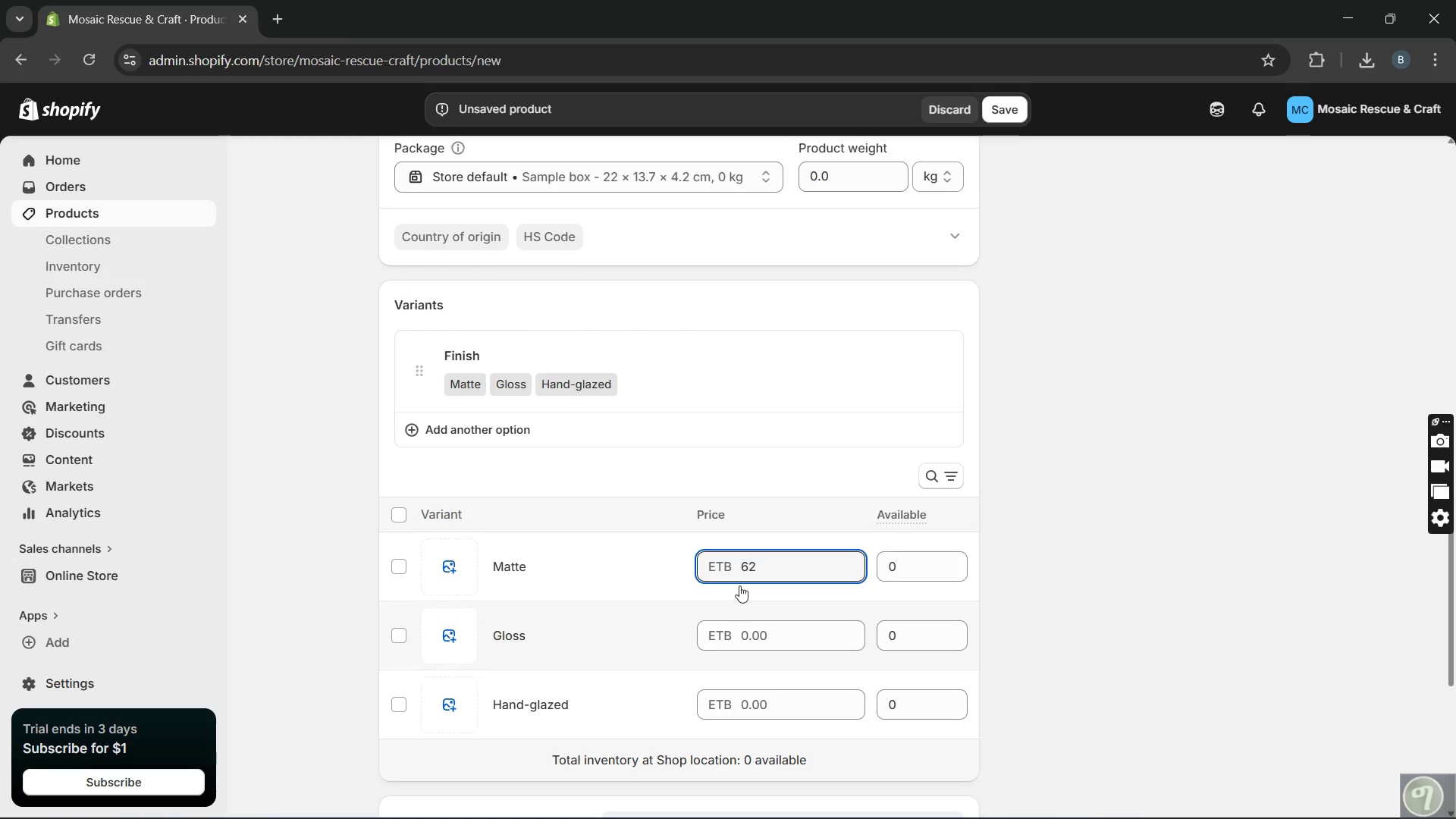 
left_click([748, 570])
 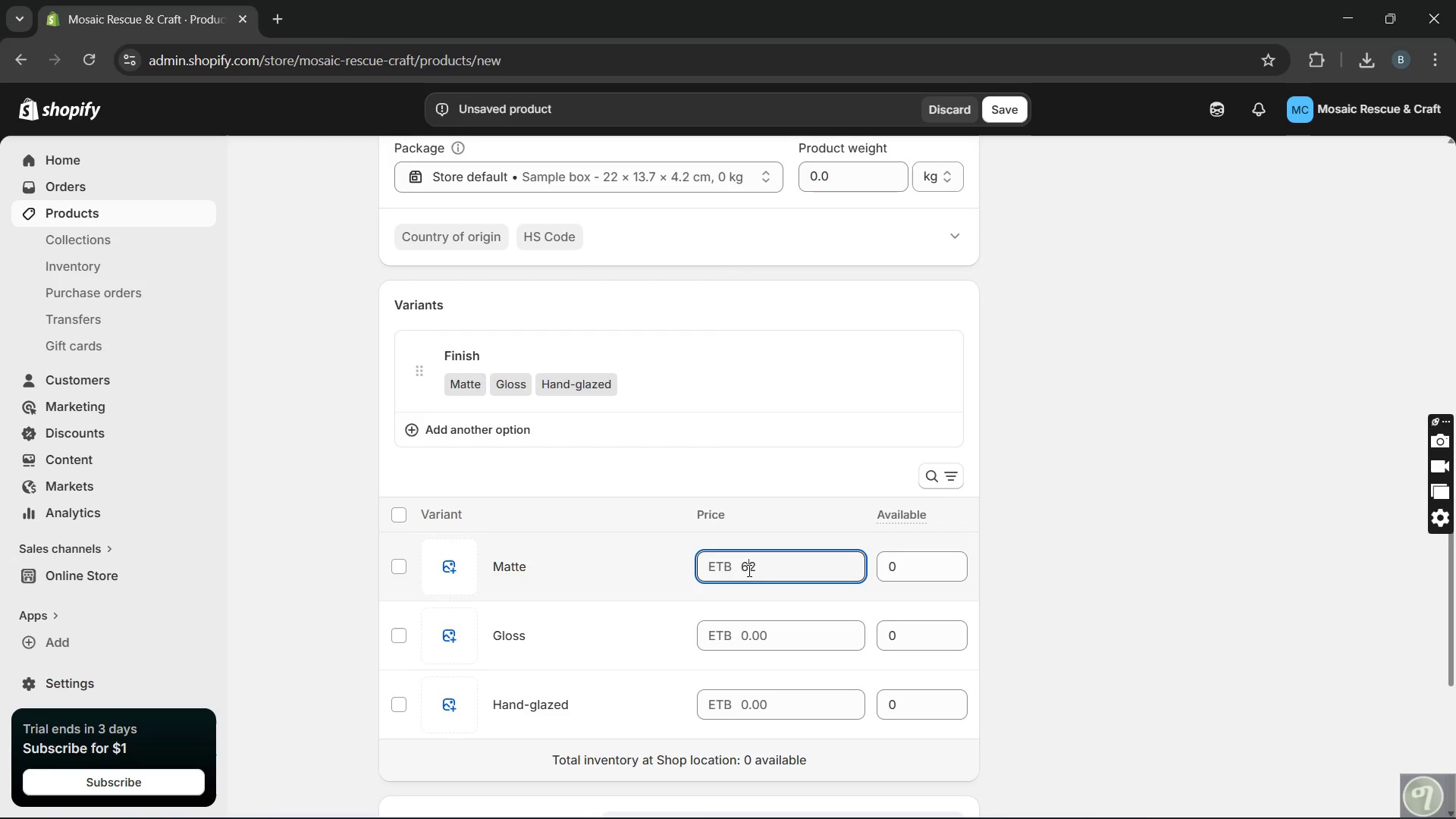 
key(Backspace)
 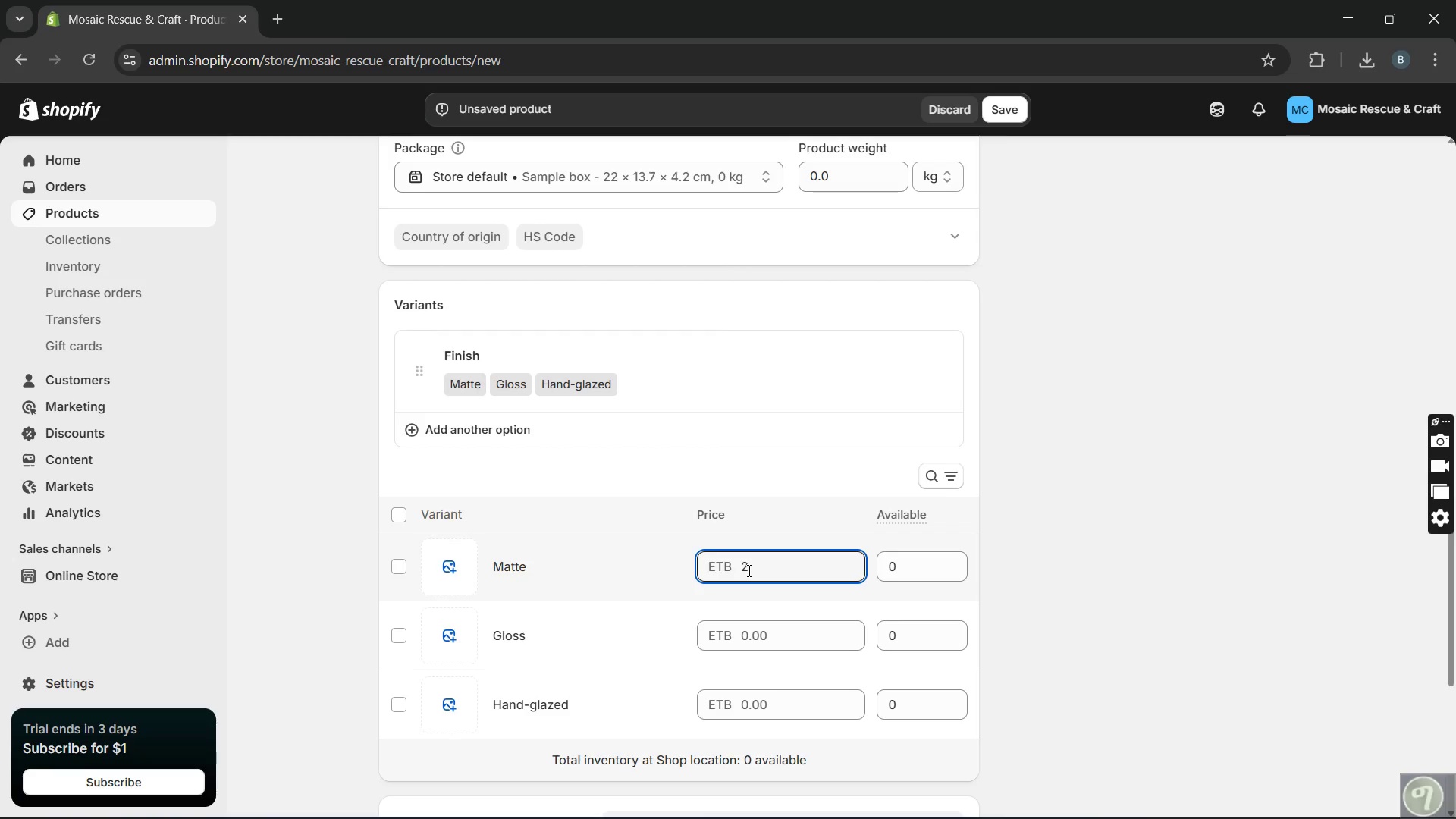 
key(5)
 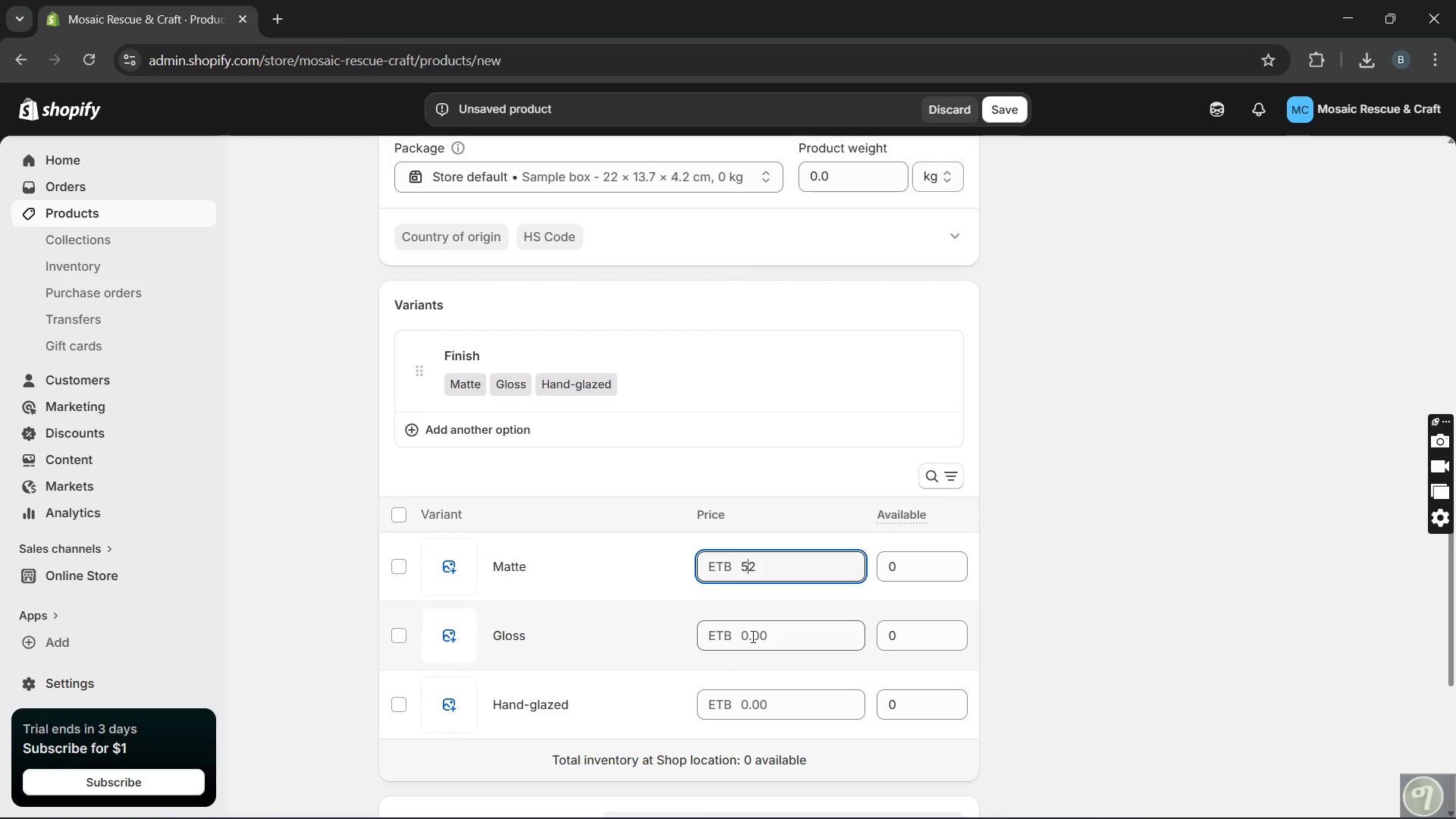 
left_click([749, 636])
 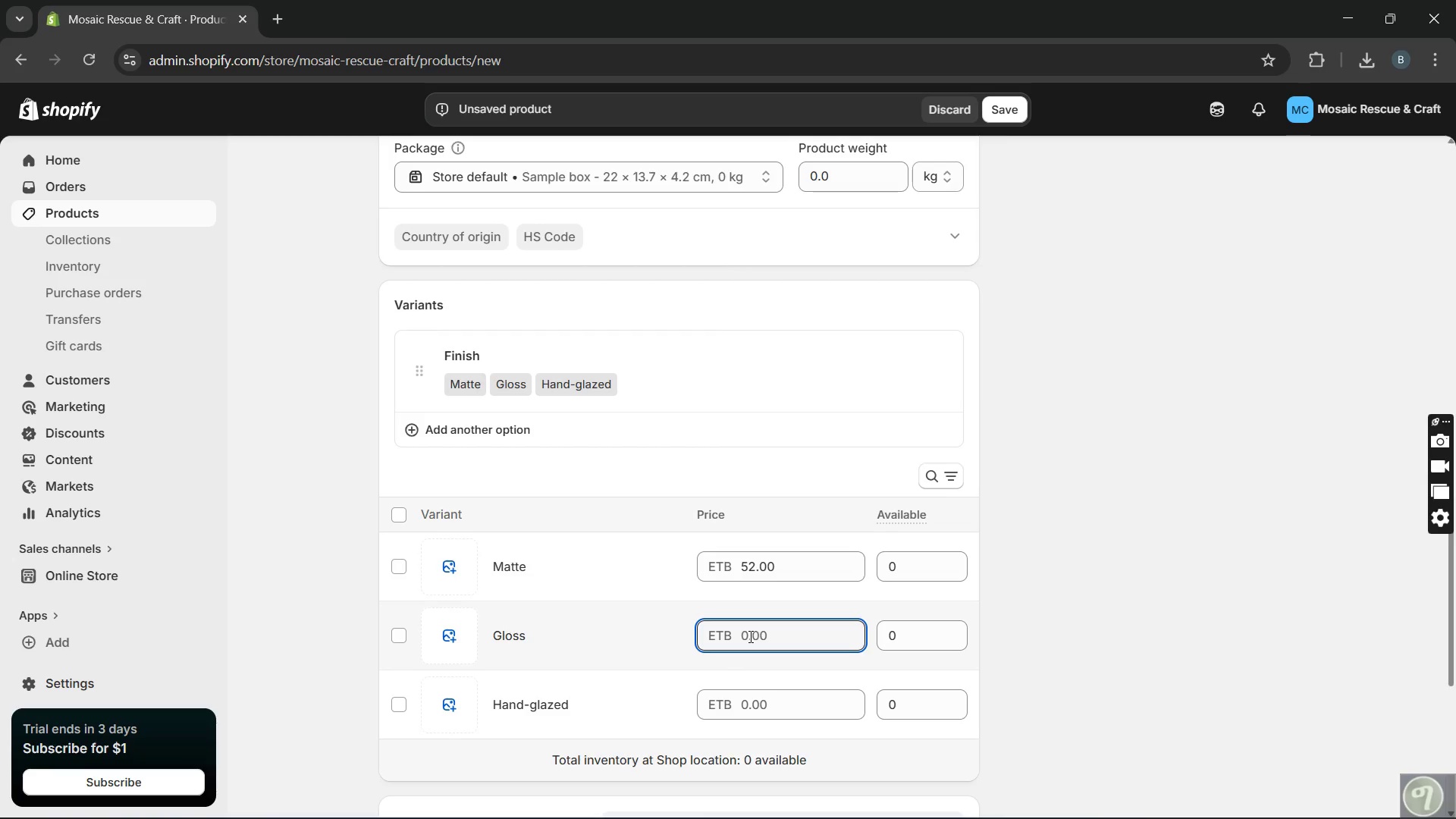 
type(62)
 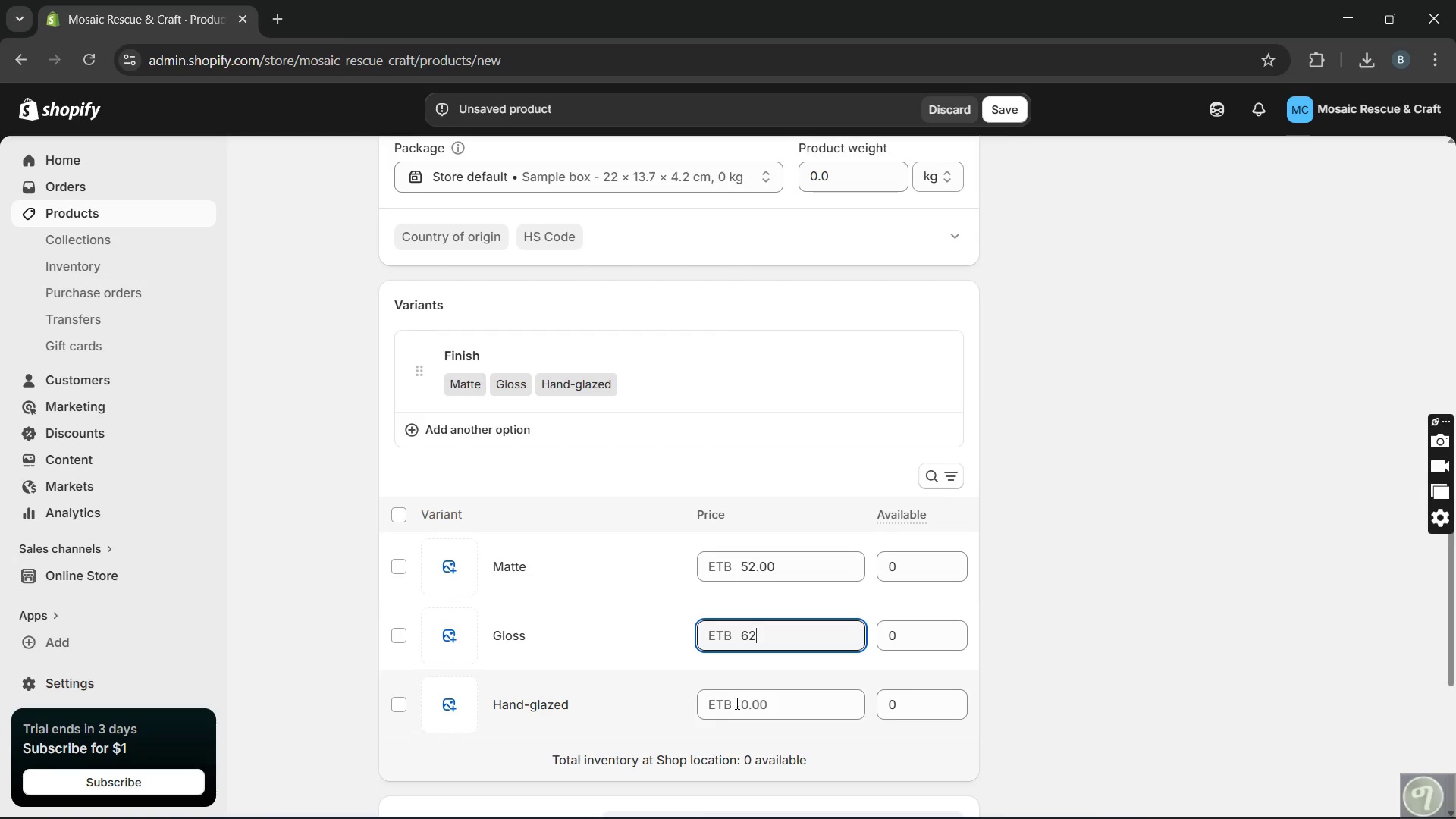 
left_click([746, 708])
 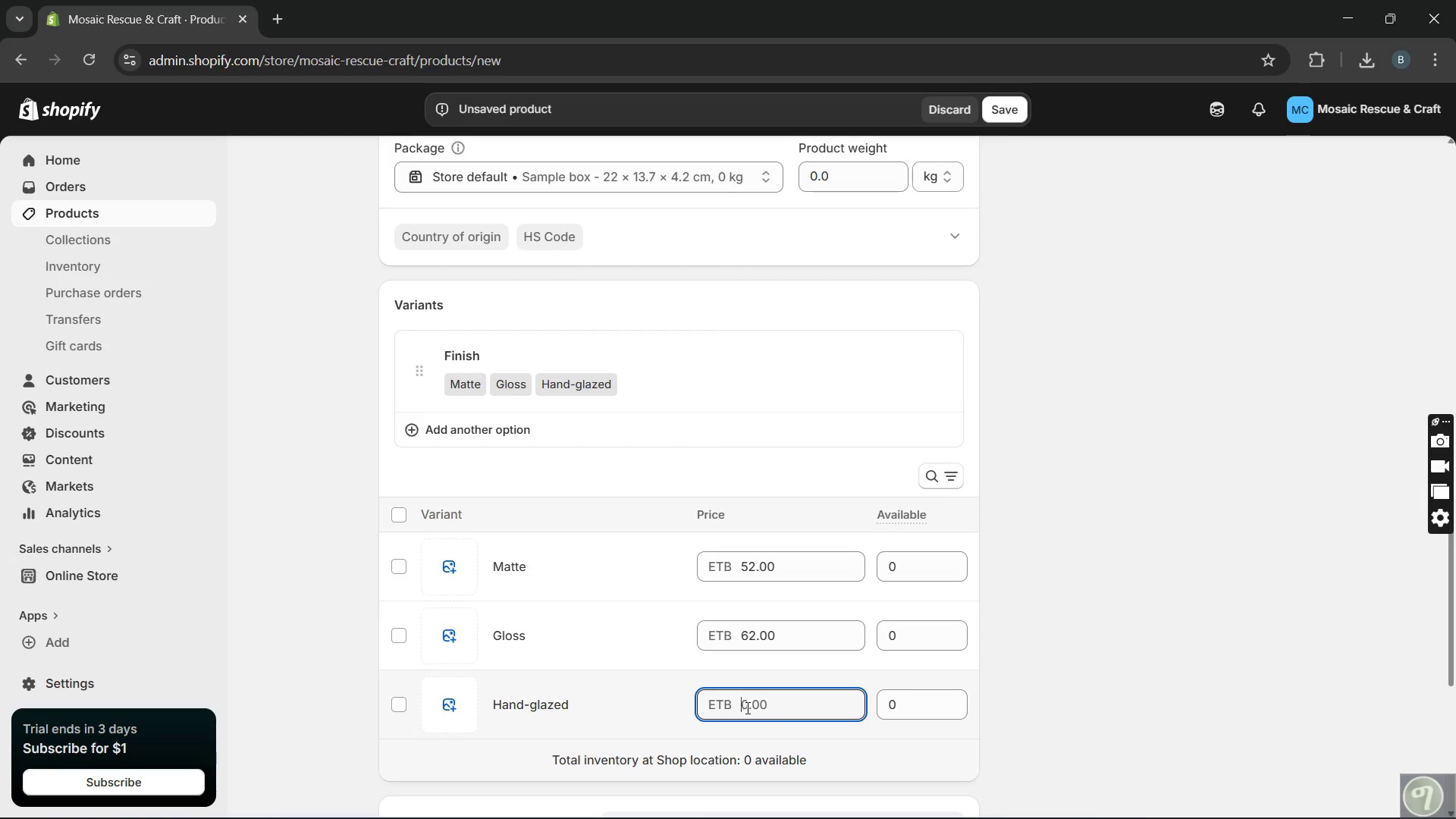 
type(78)
 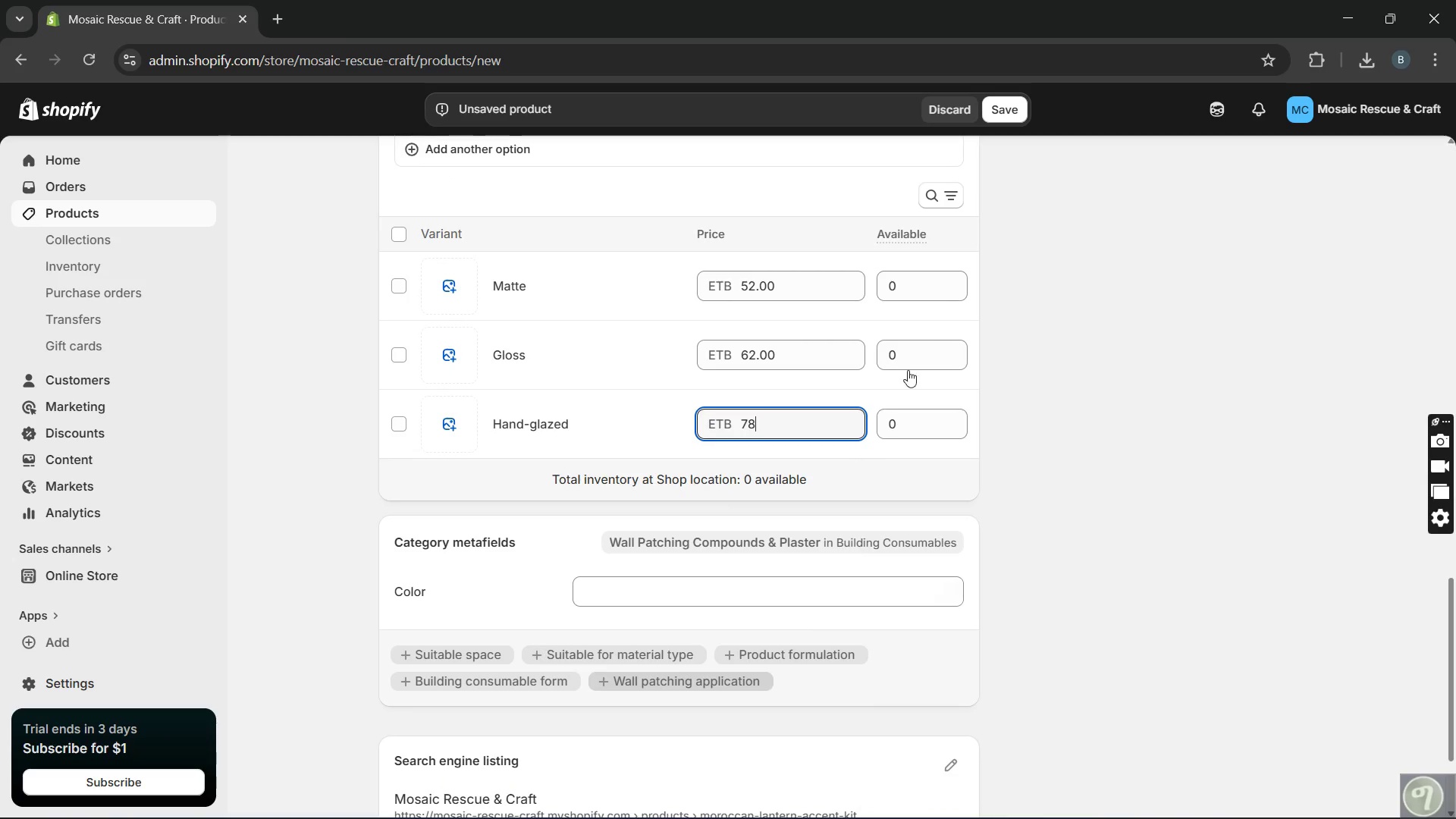 
left_click([930, 290])
 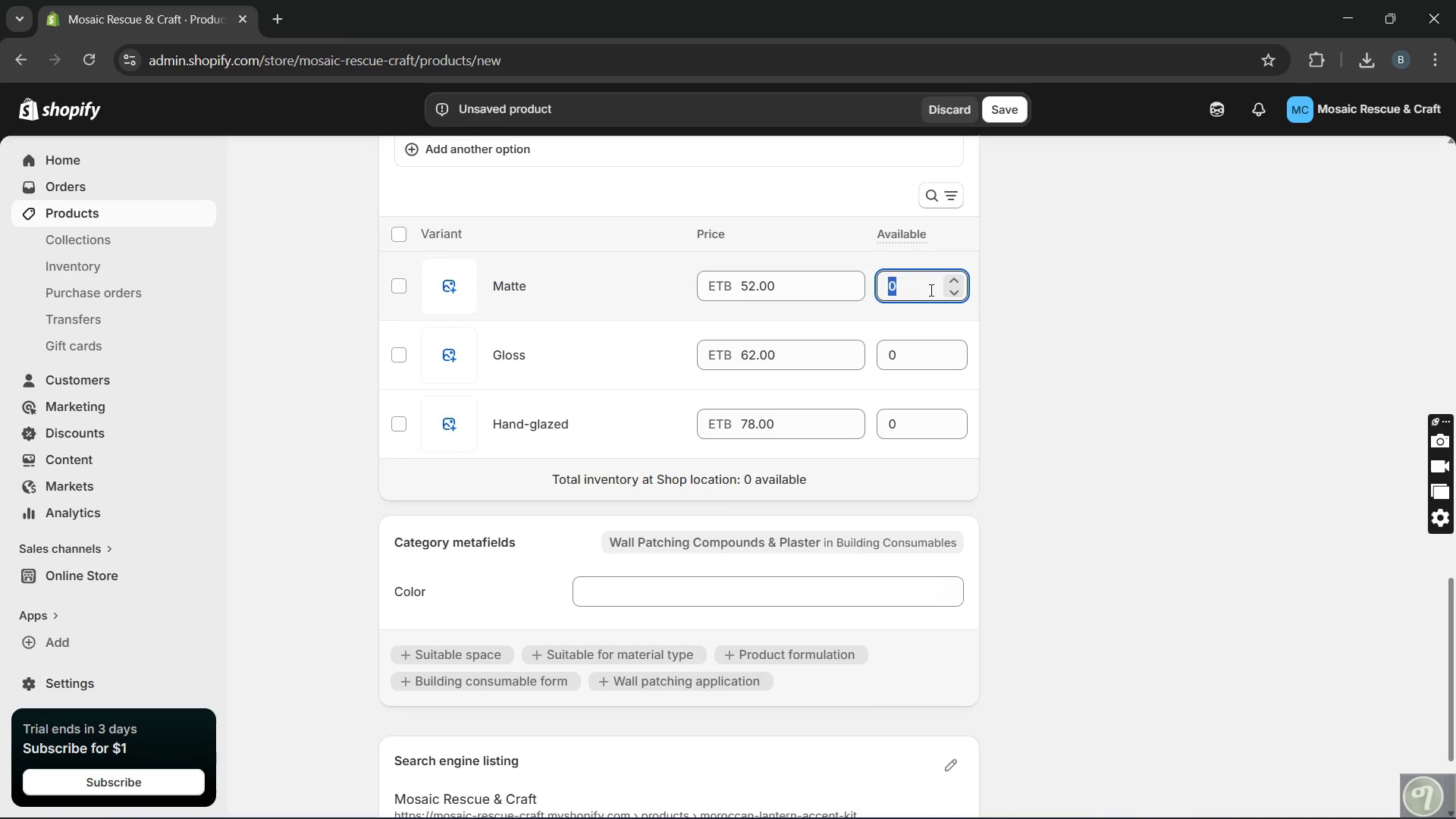 
type(42)
 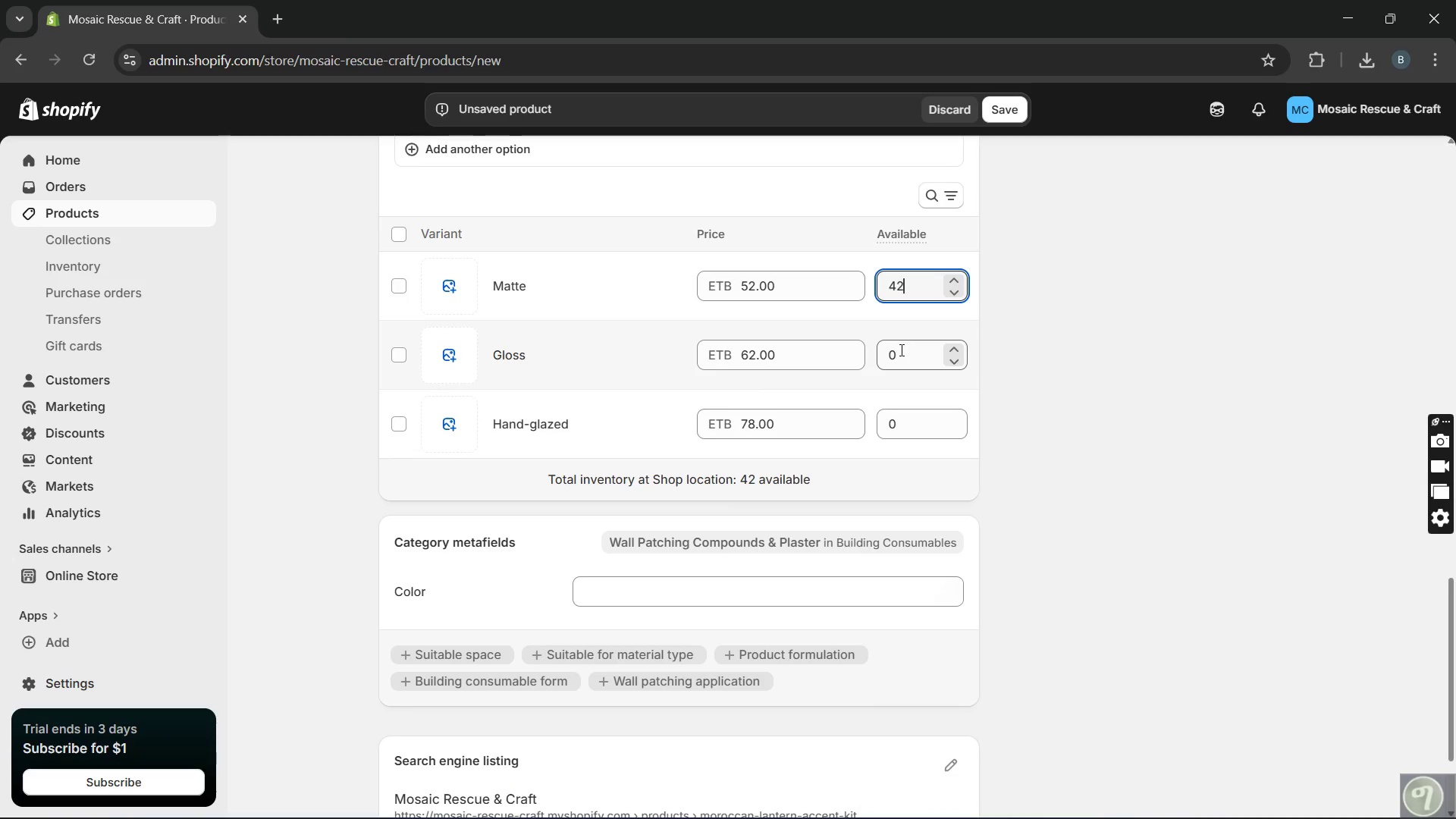 
left_click([900, 350])
 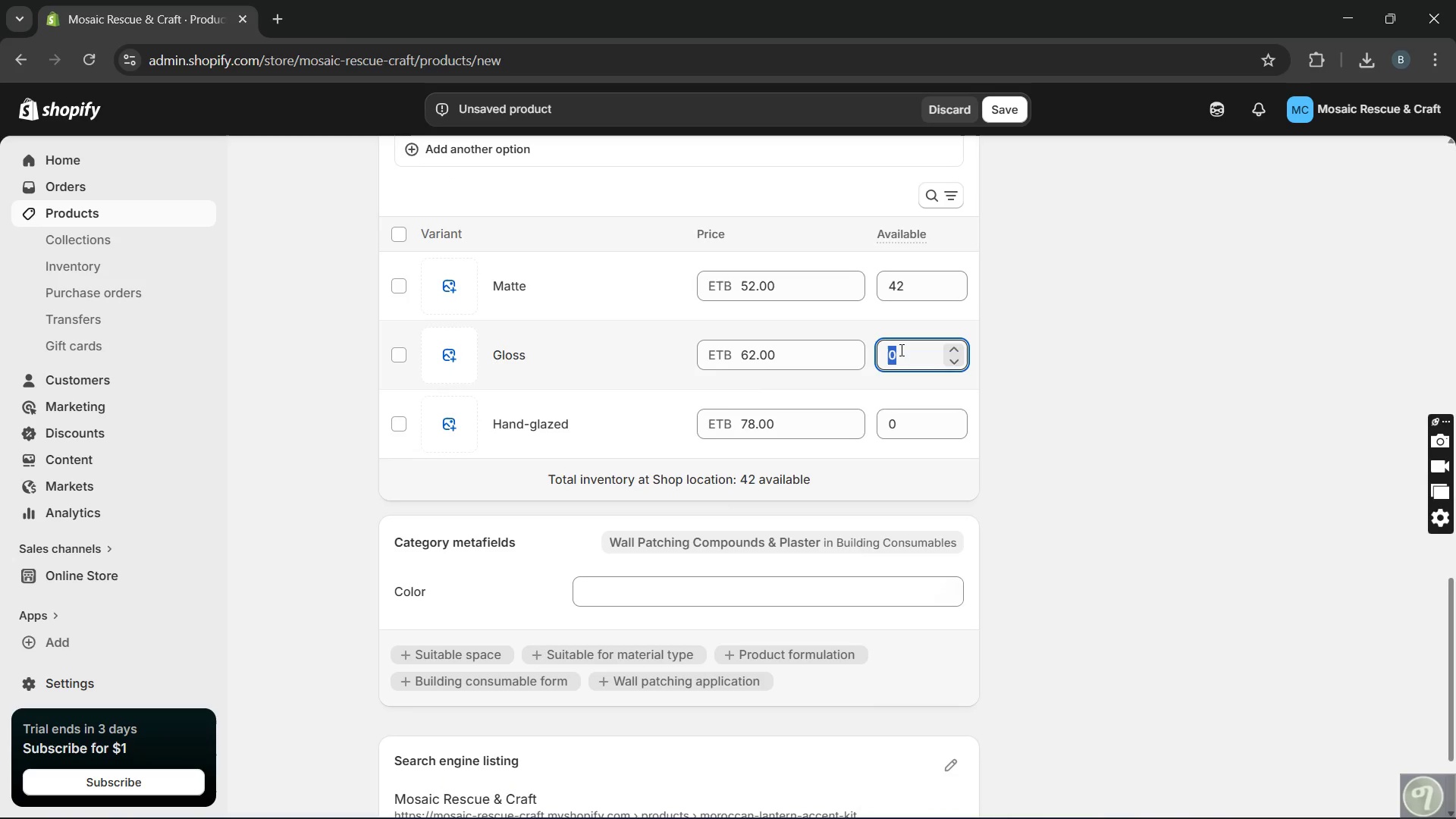 
type(25)
 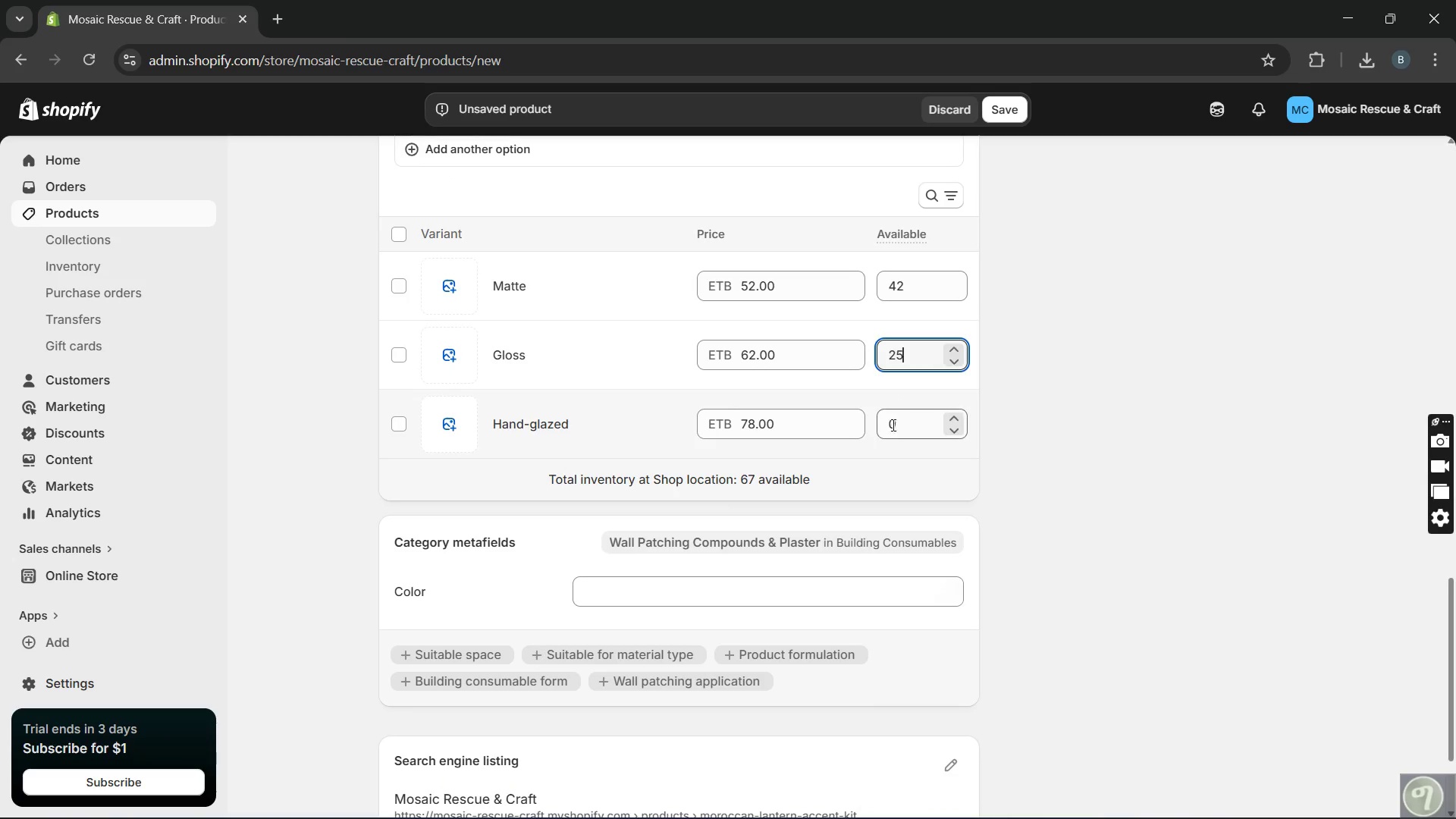 
left_click([892, 426])
 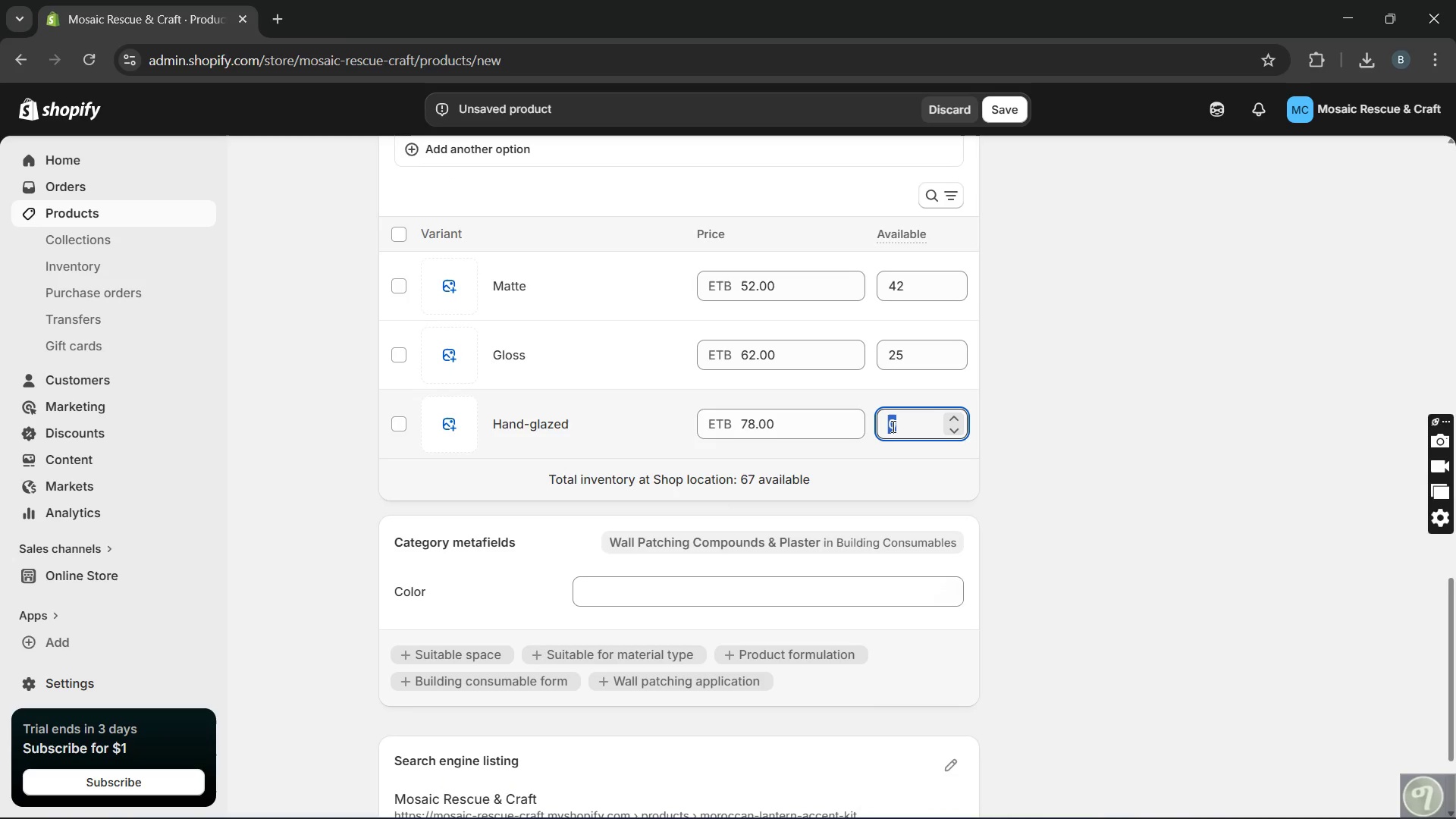 
type(51)
 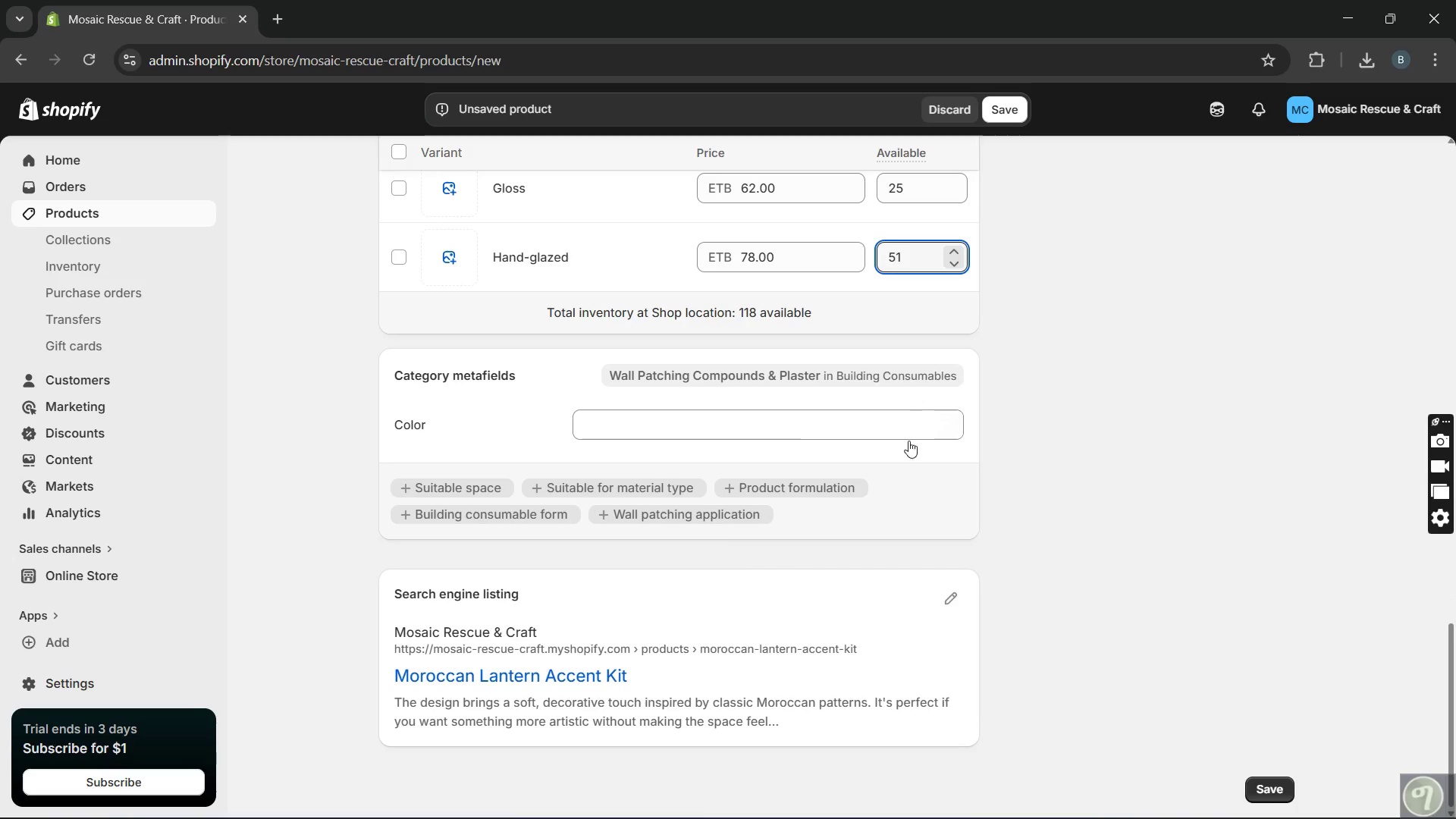 
wait(5.36)
 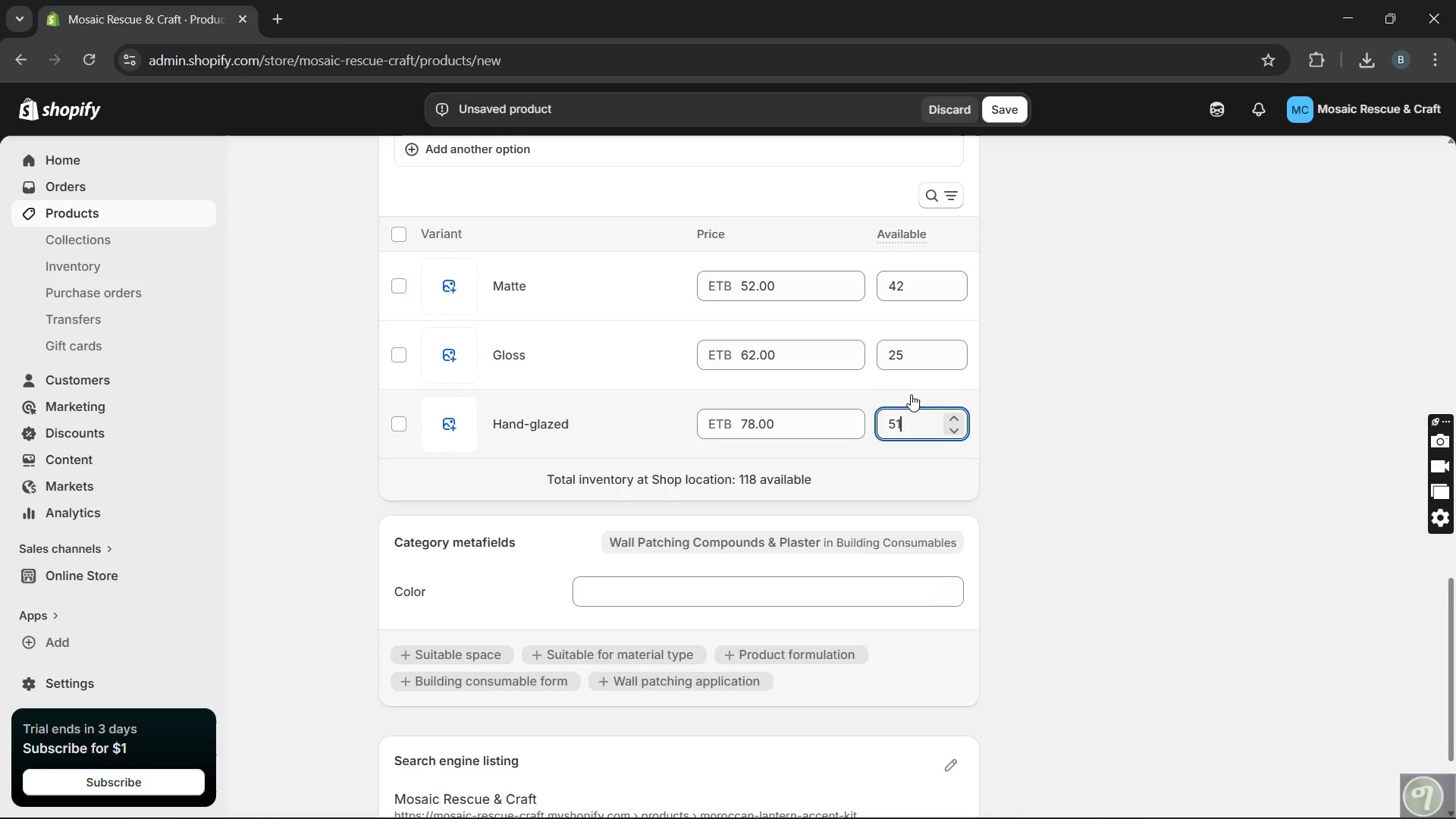 
left_click([949, 598])
 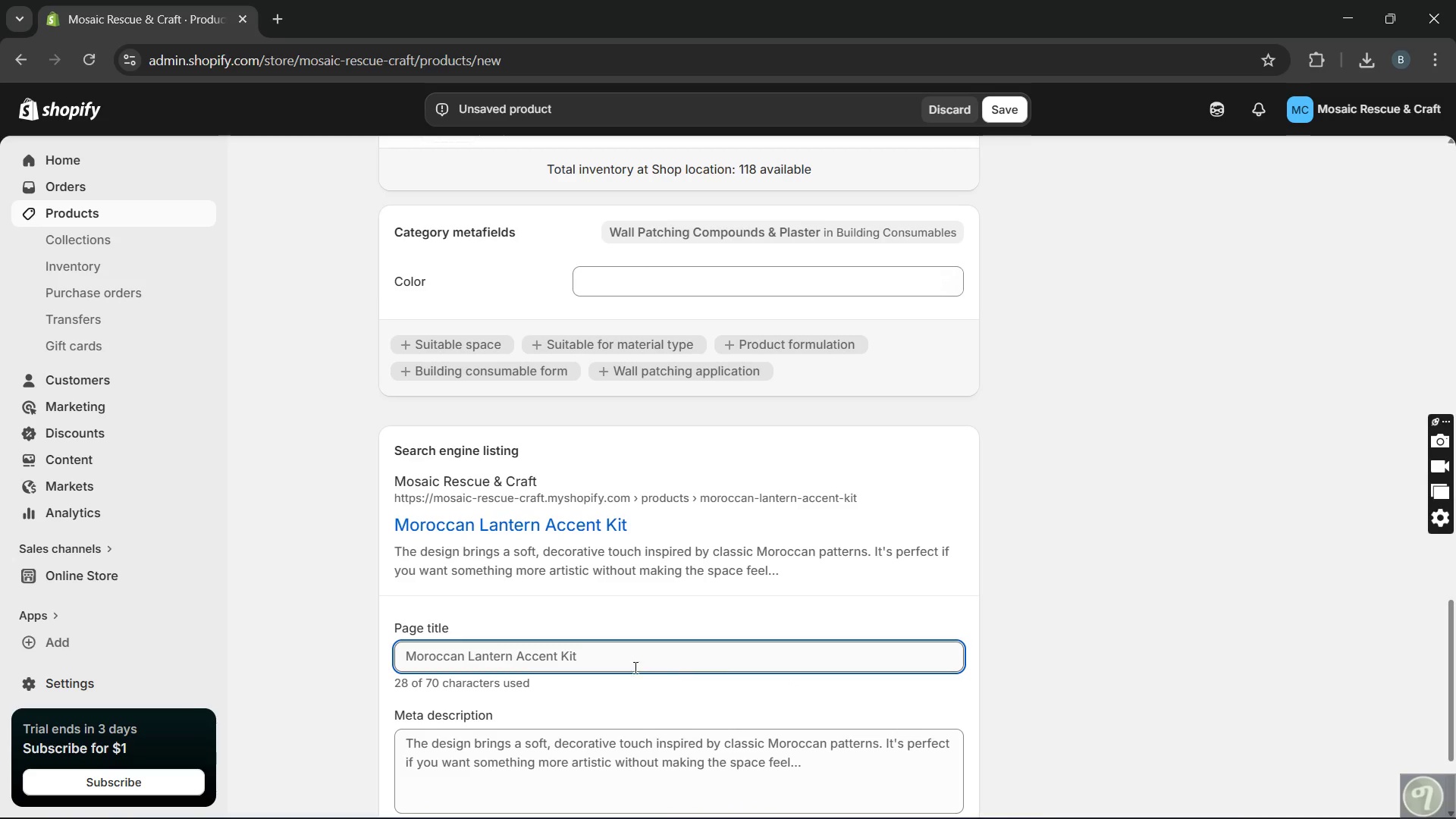 
wait(5.64)
 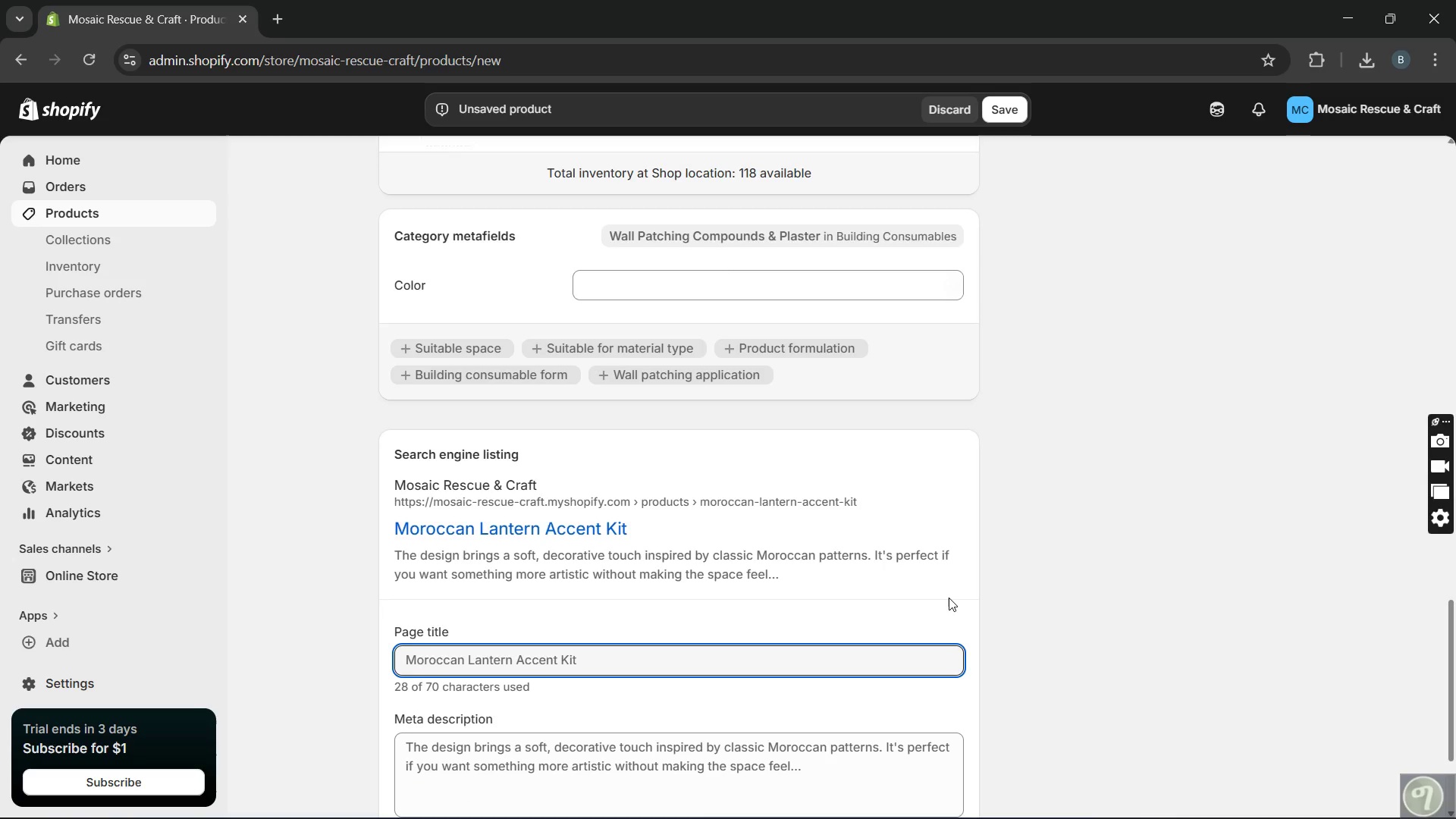 
left_click_drag(start_coordinate=[615, 656], to_coordinate=[524, 658])
 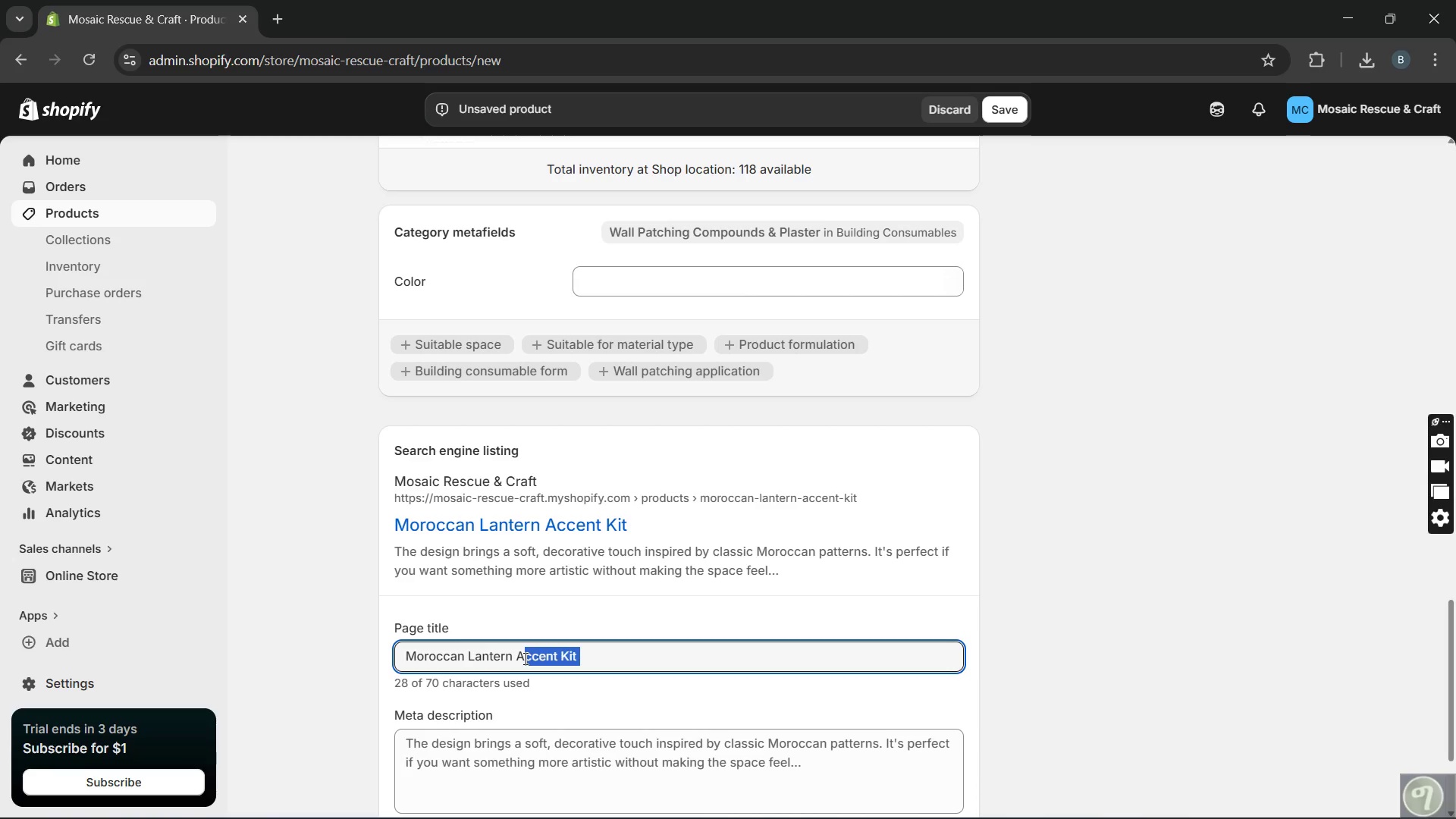 
key(Backspace)
key(Backspace)
type(DIY TI)
key(Backspace)
type(ile Repair [Break] Backsplash Accent Tiles)
 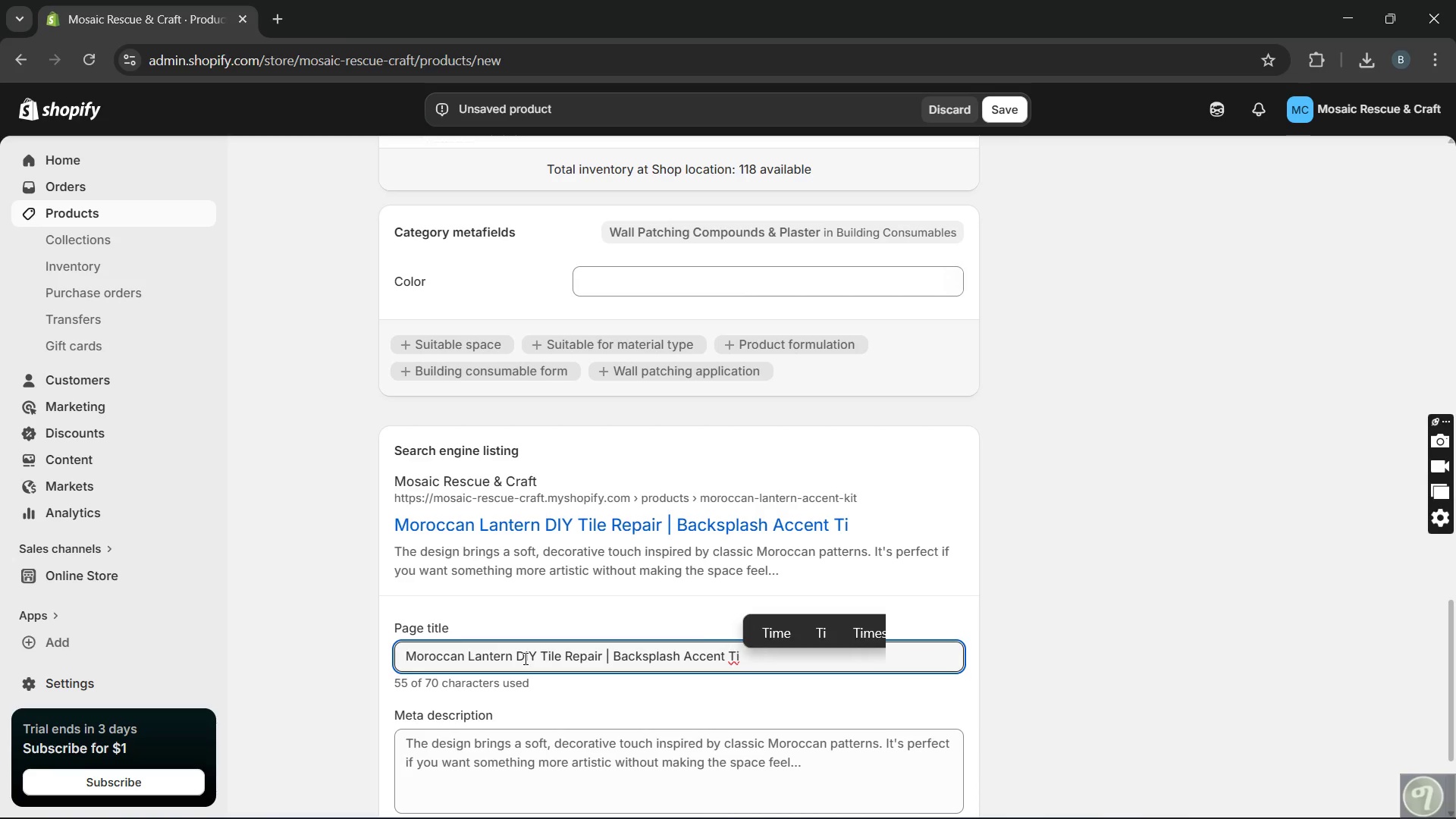 
double_click([519, 646])
 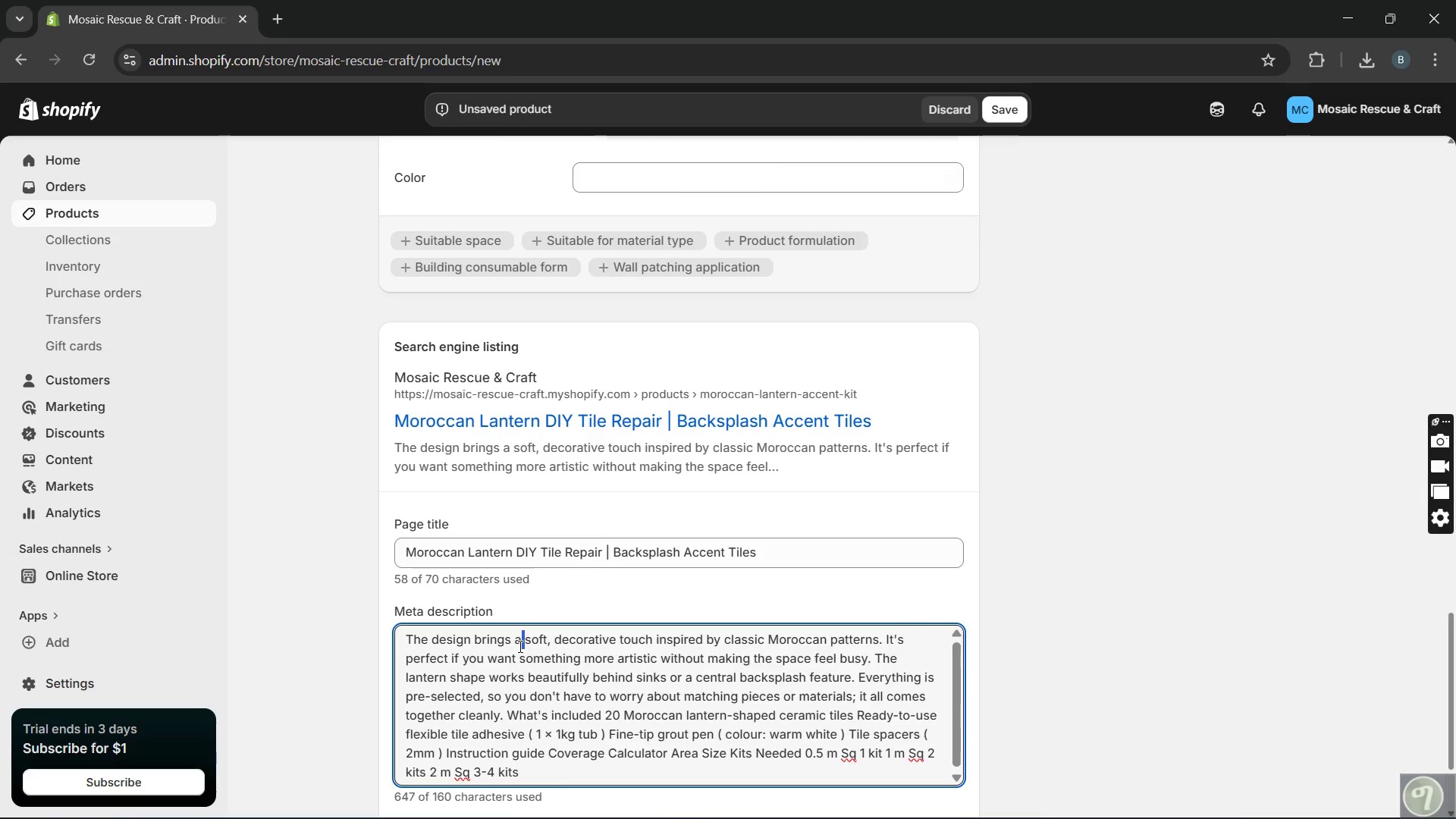 
triple_click([519, 646])
 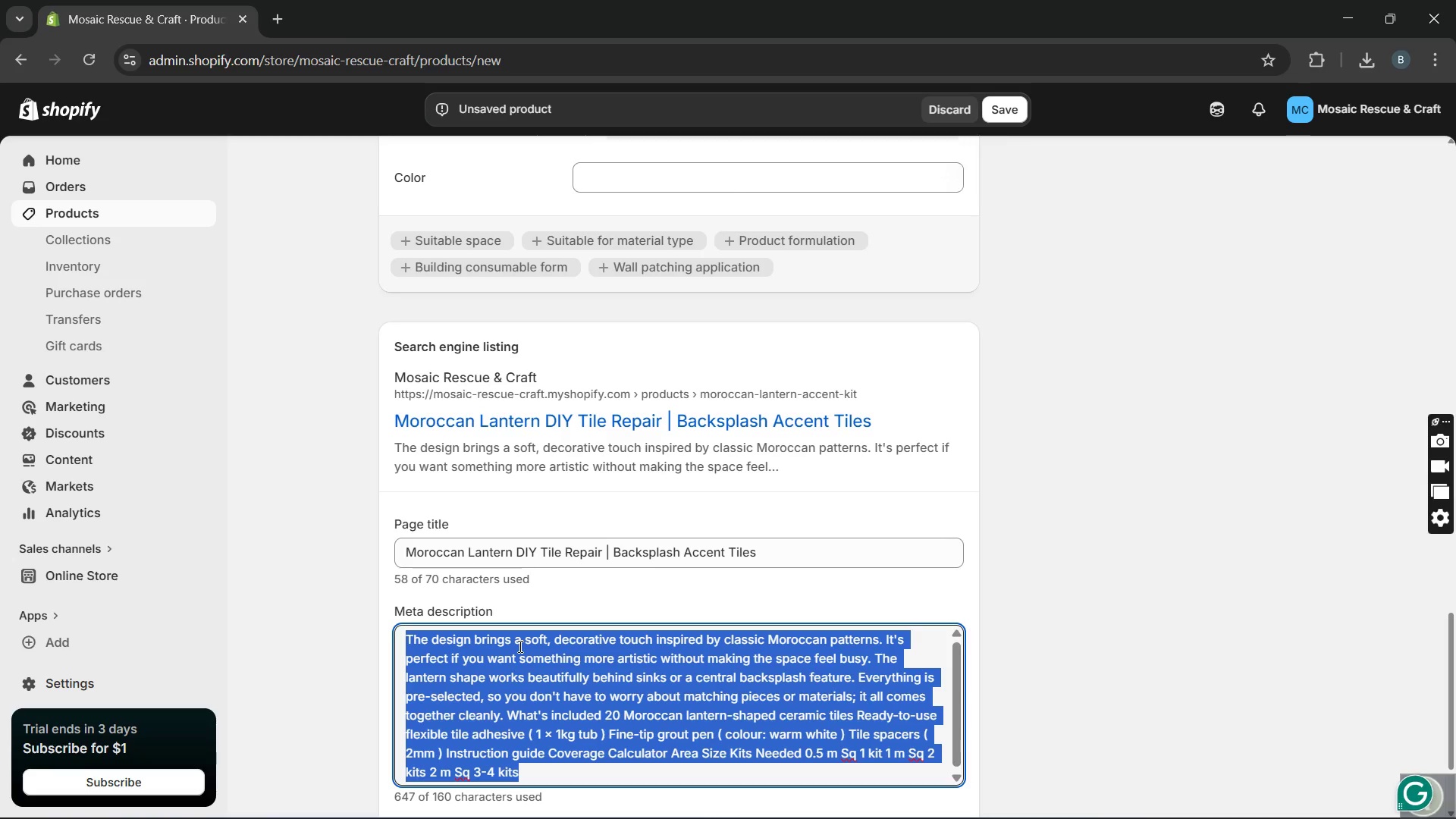 
type(Decorate your kitchen with moroccan lanter)
 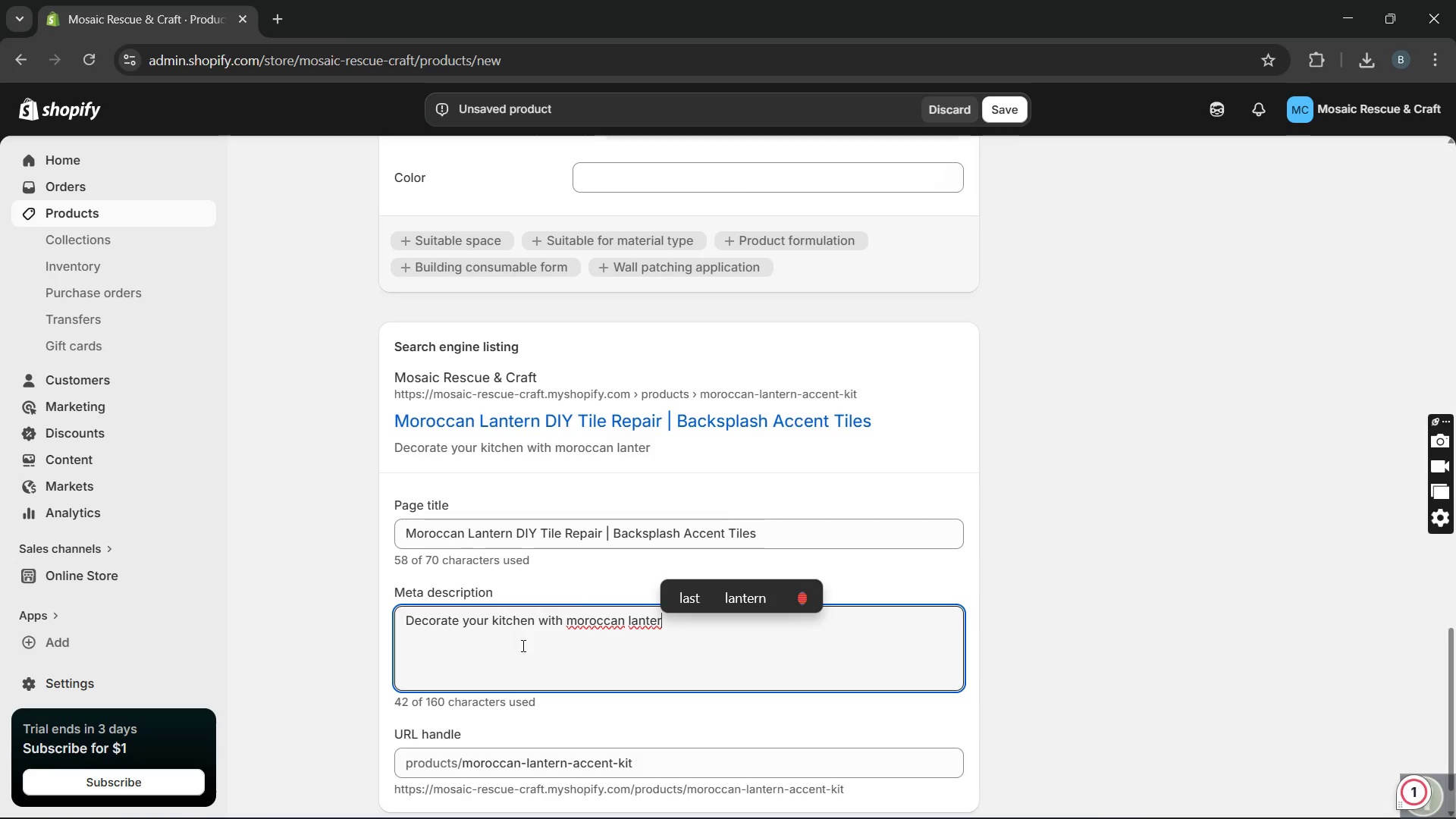 
mouse_move([575, 620])
 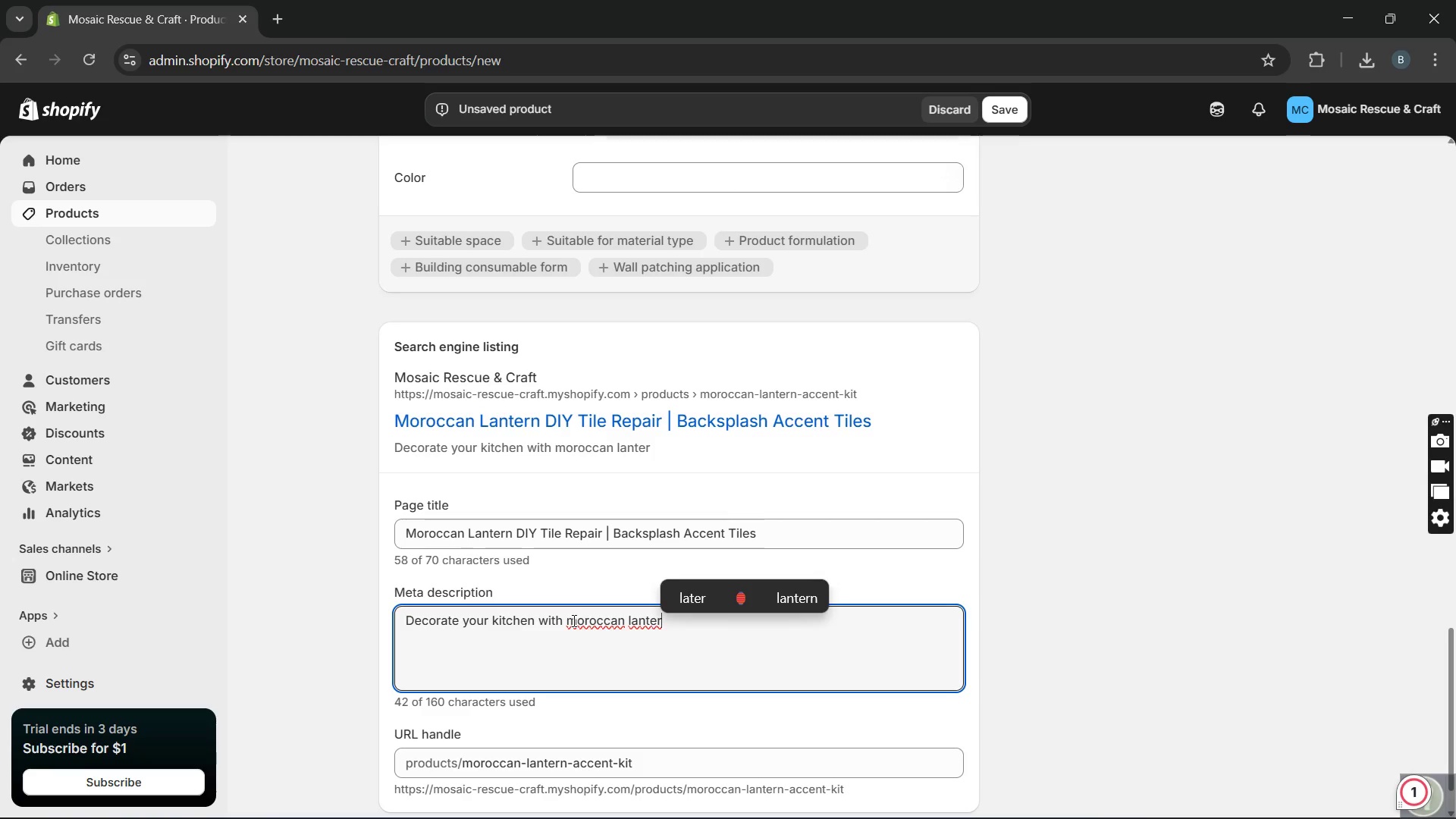 
left_click([573, 620])
 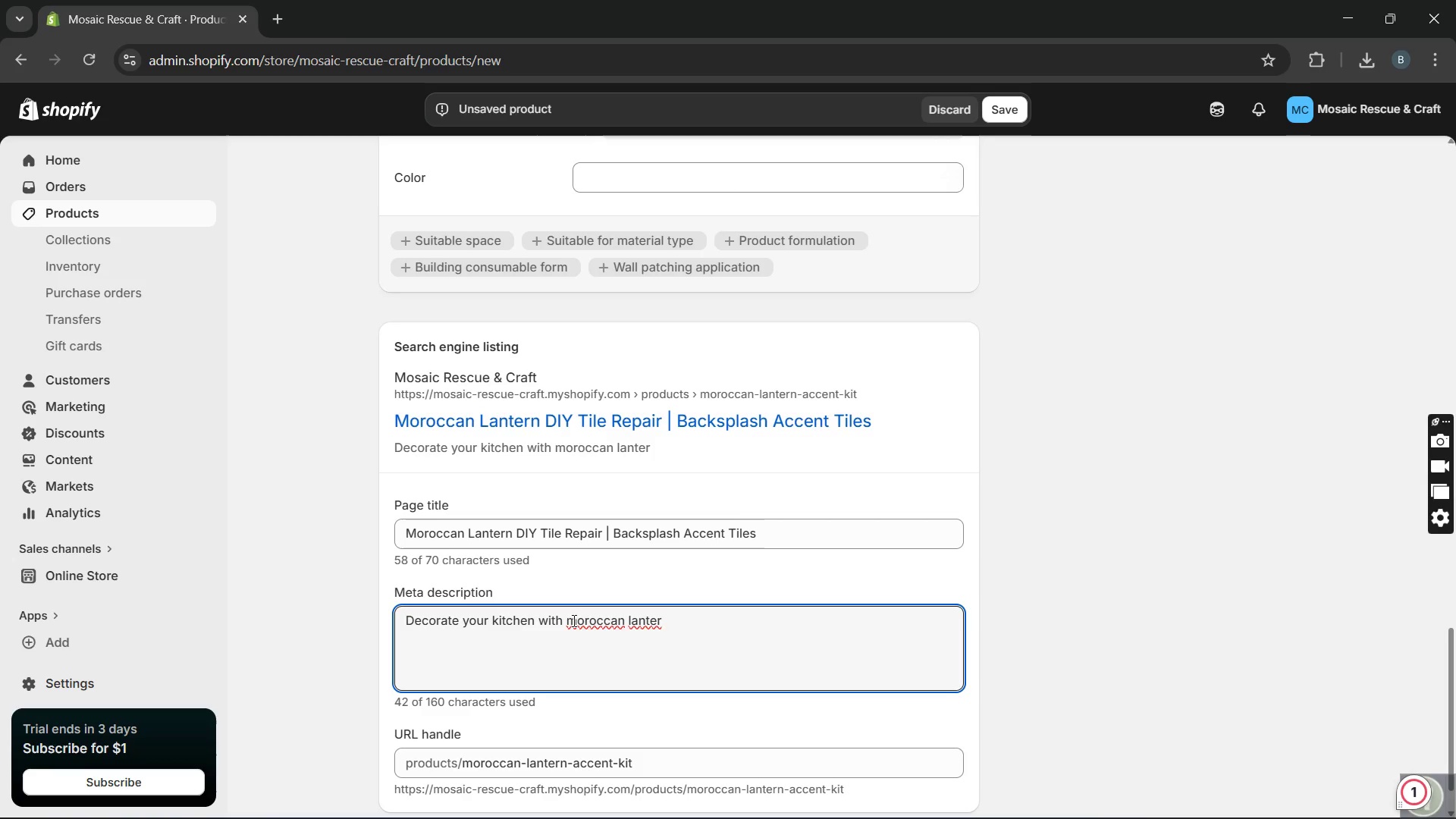 
key(Backspace)
 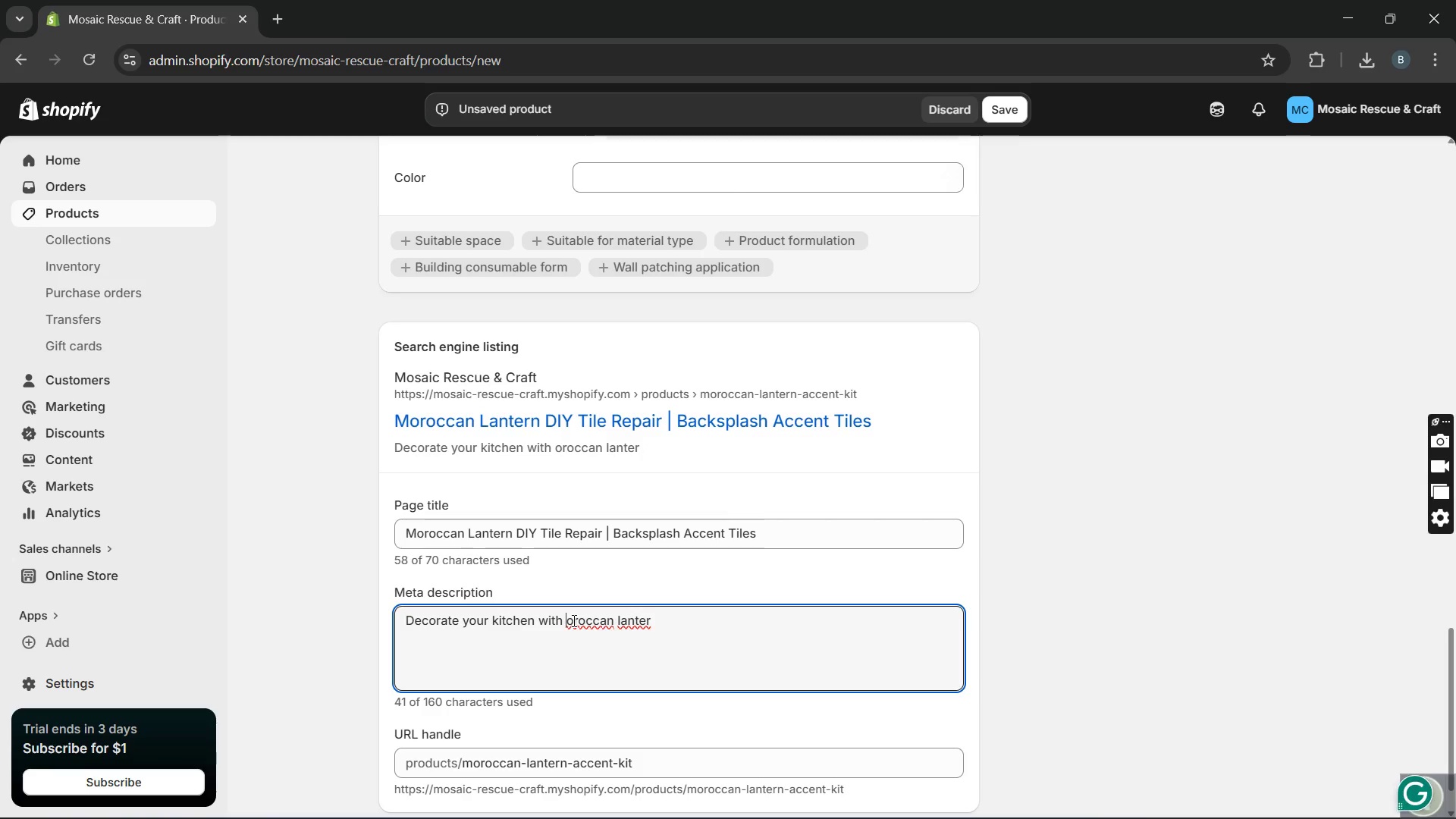 
key(CapsLock)
 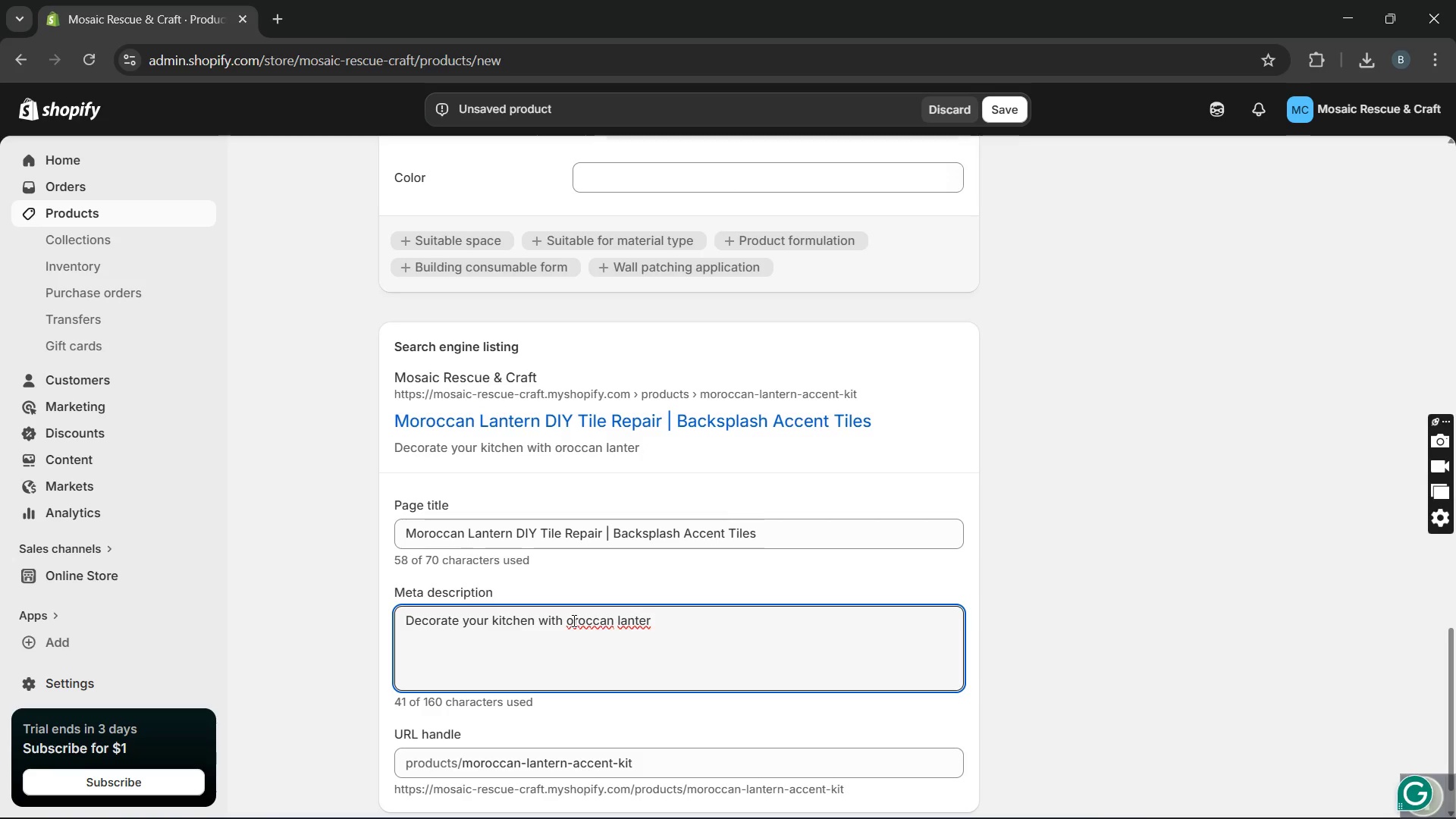 
key(M)
 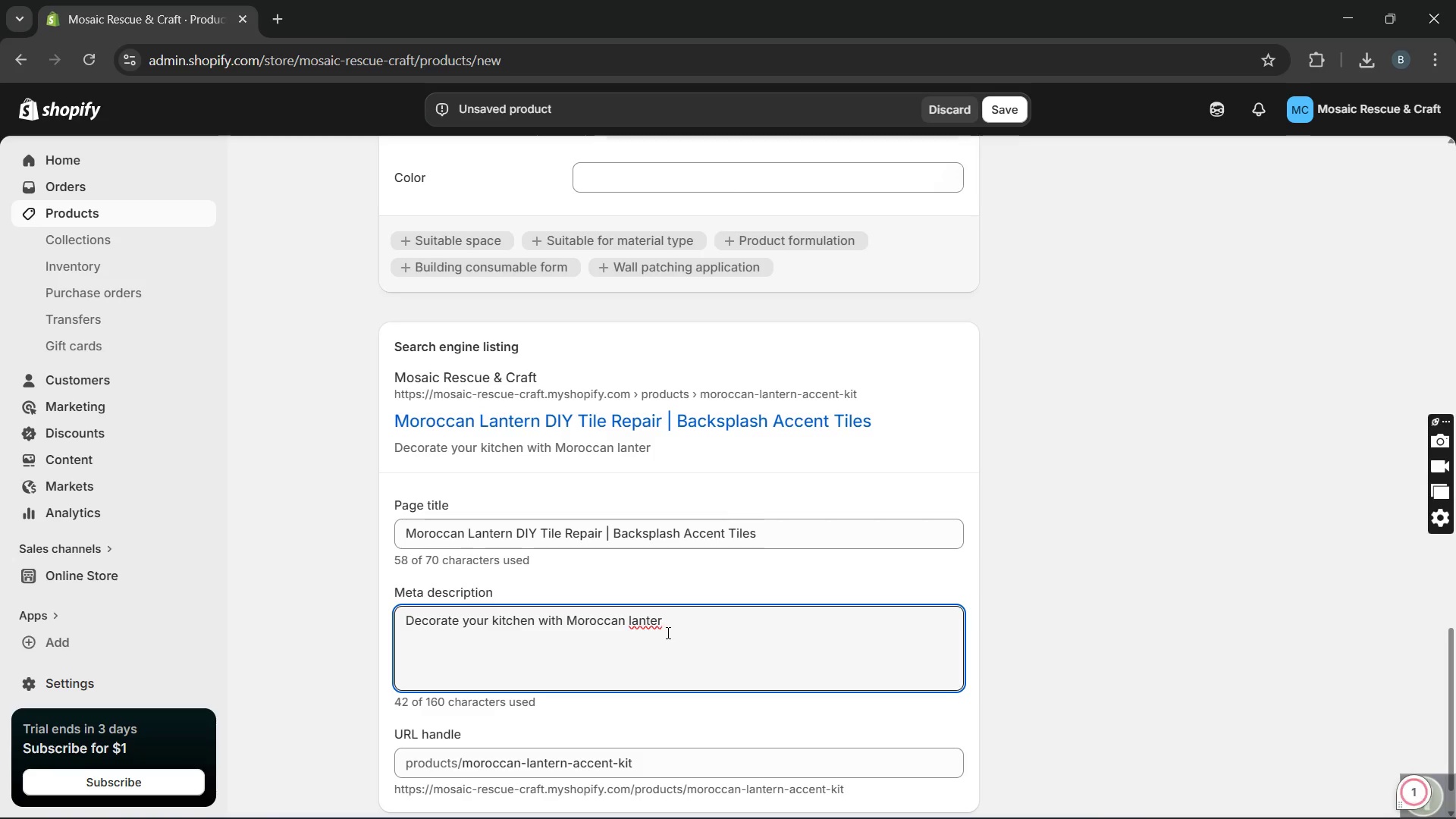 
left_click([667, 631])
 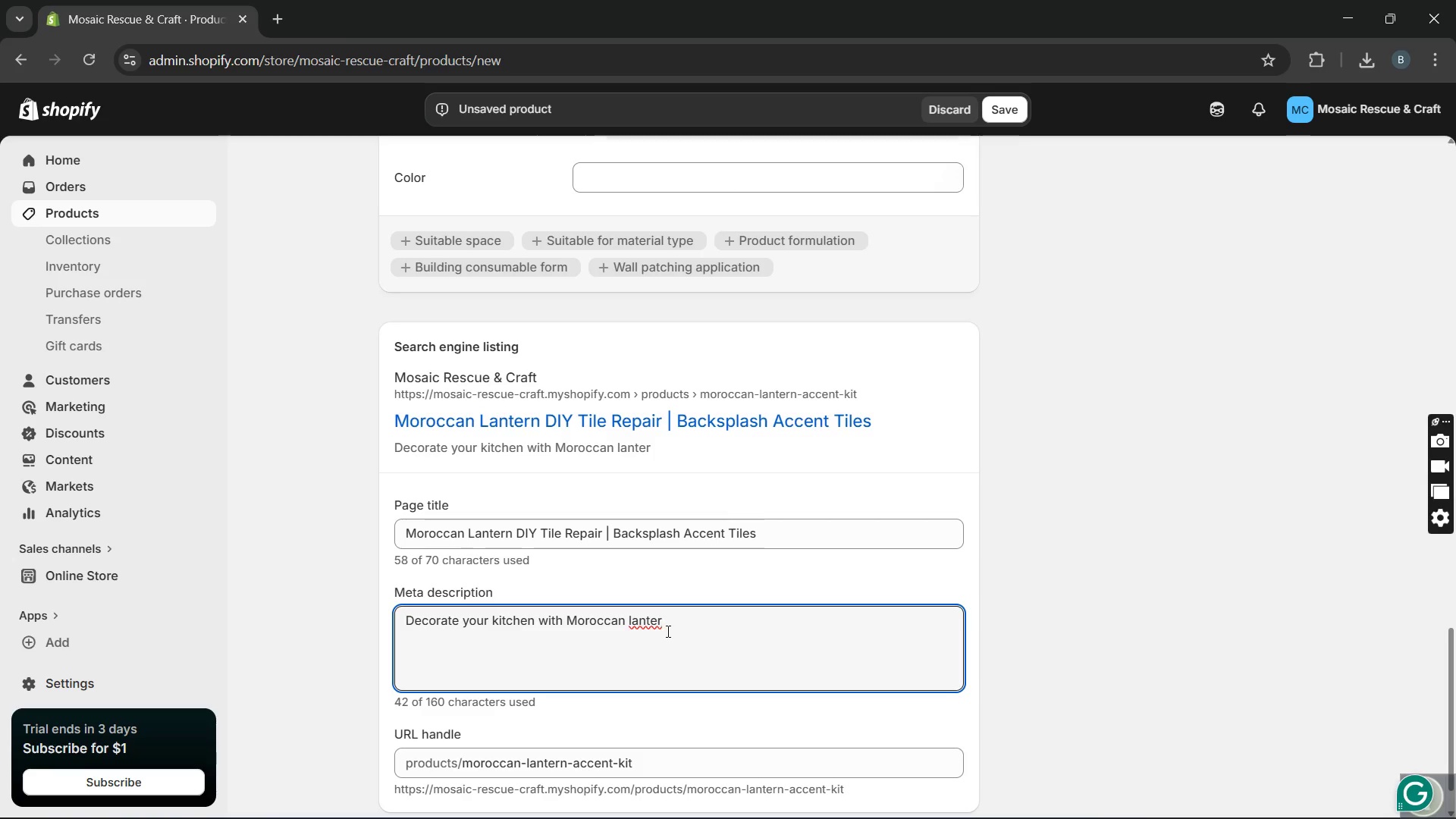 
type(N)
key(Backspace)
type(n DIY tile repair kits. Stylisg)
key(Backspace)
type(h backsplash accent tiles designed foe)
key(Backspace)
type(r easy home installation.)
 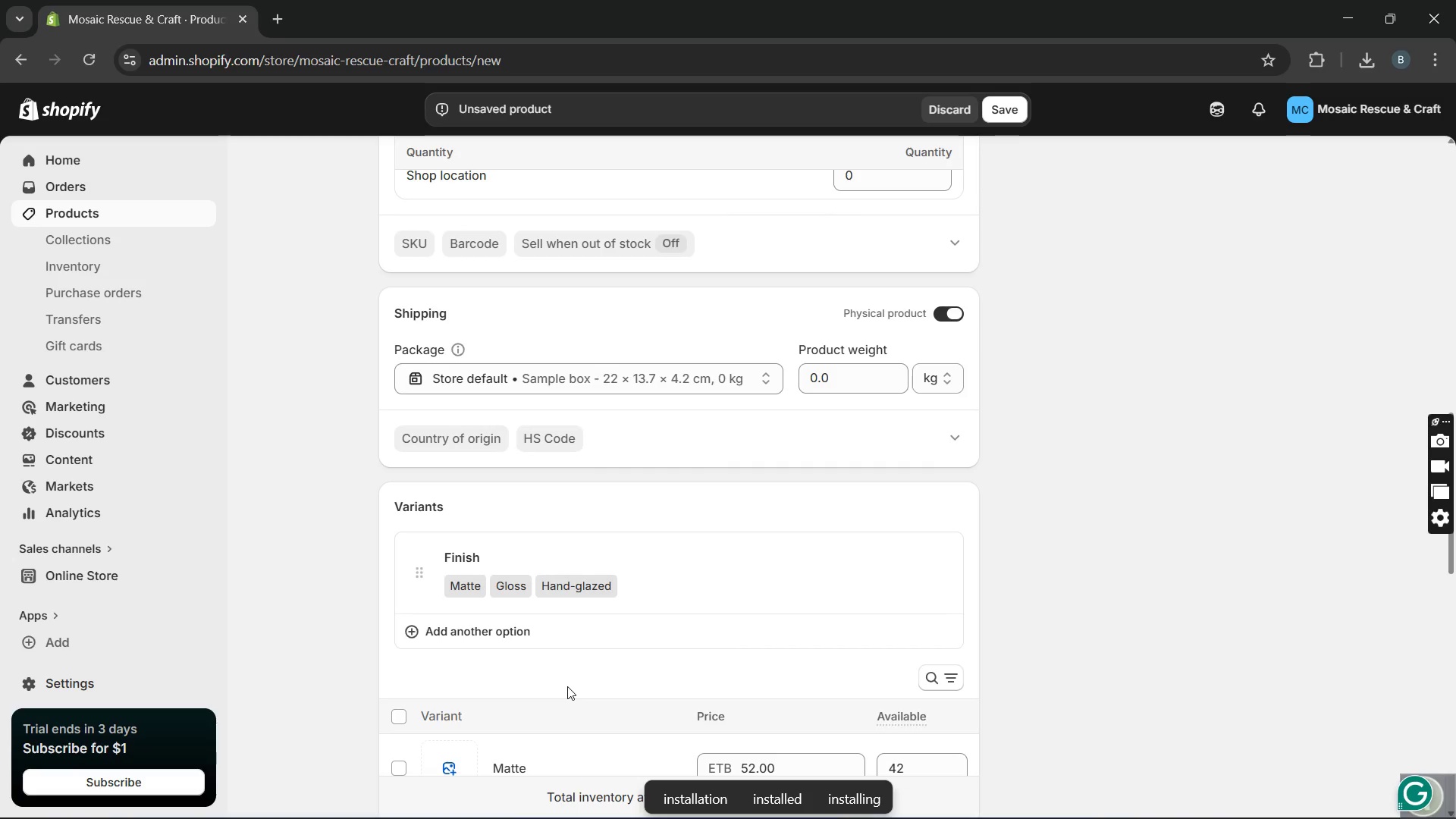 
wait(13.03)
 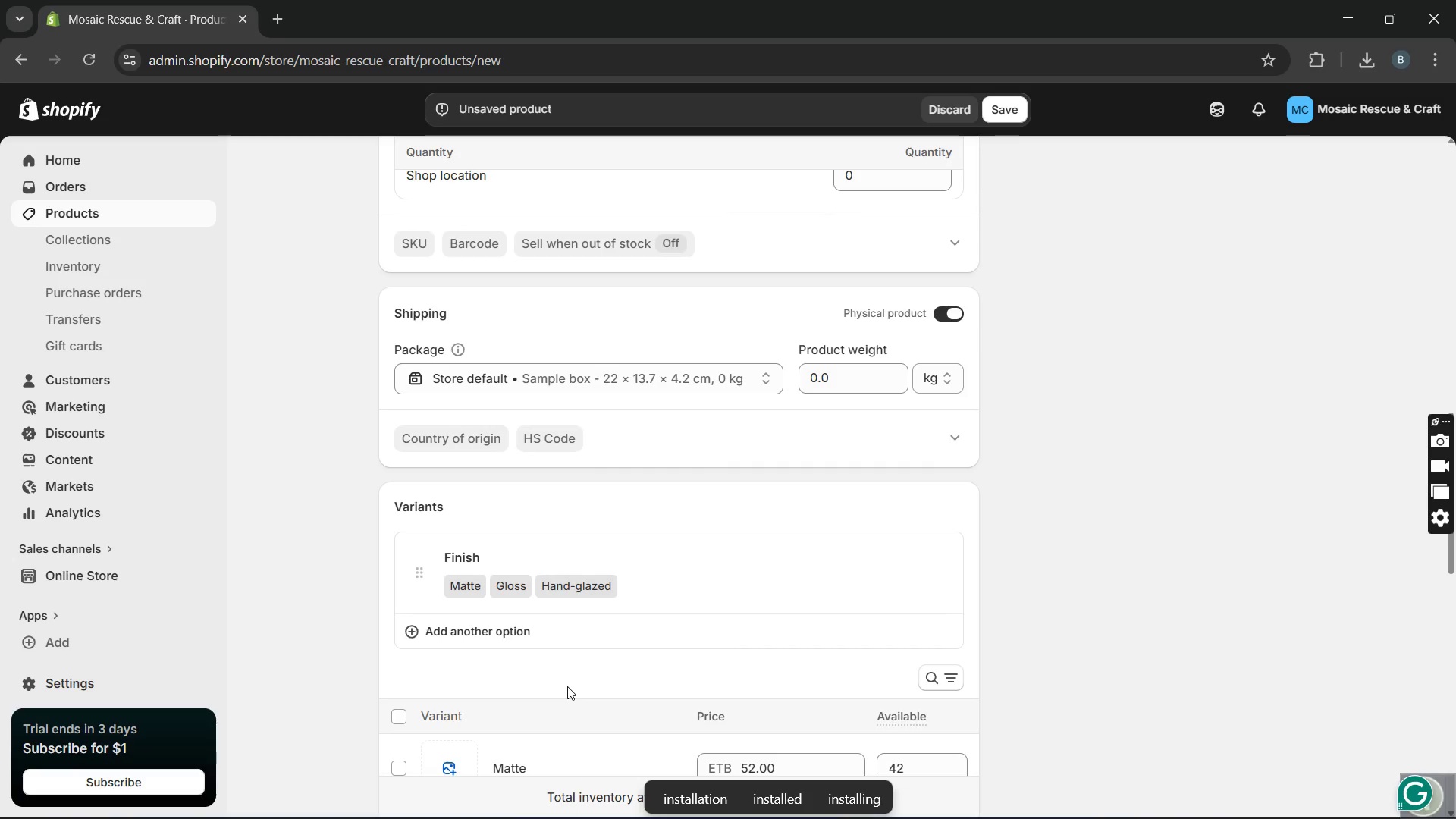 
left_click([475, 315])
 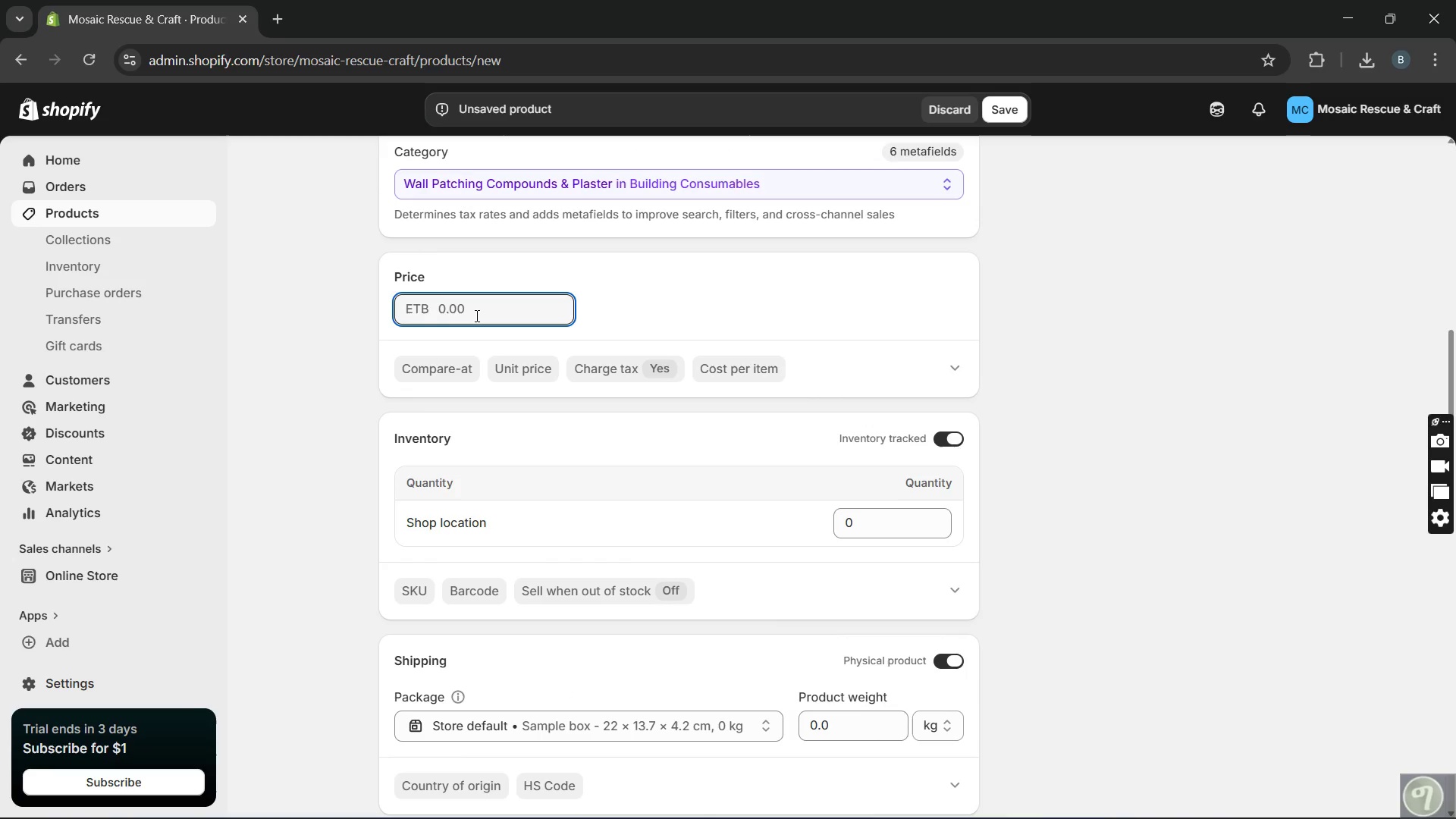 
left_click([475, 315])
 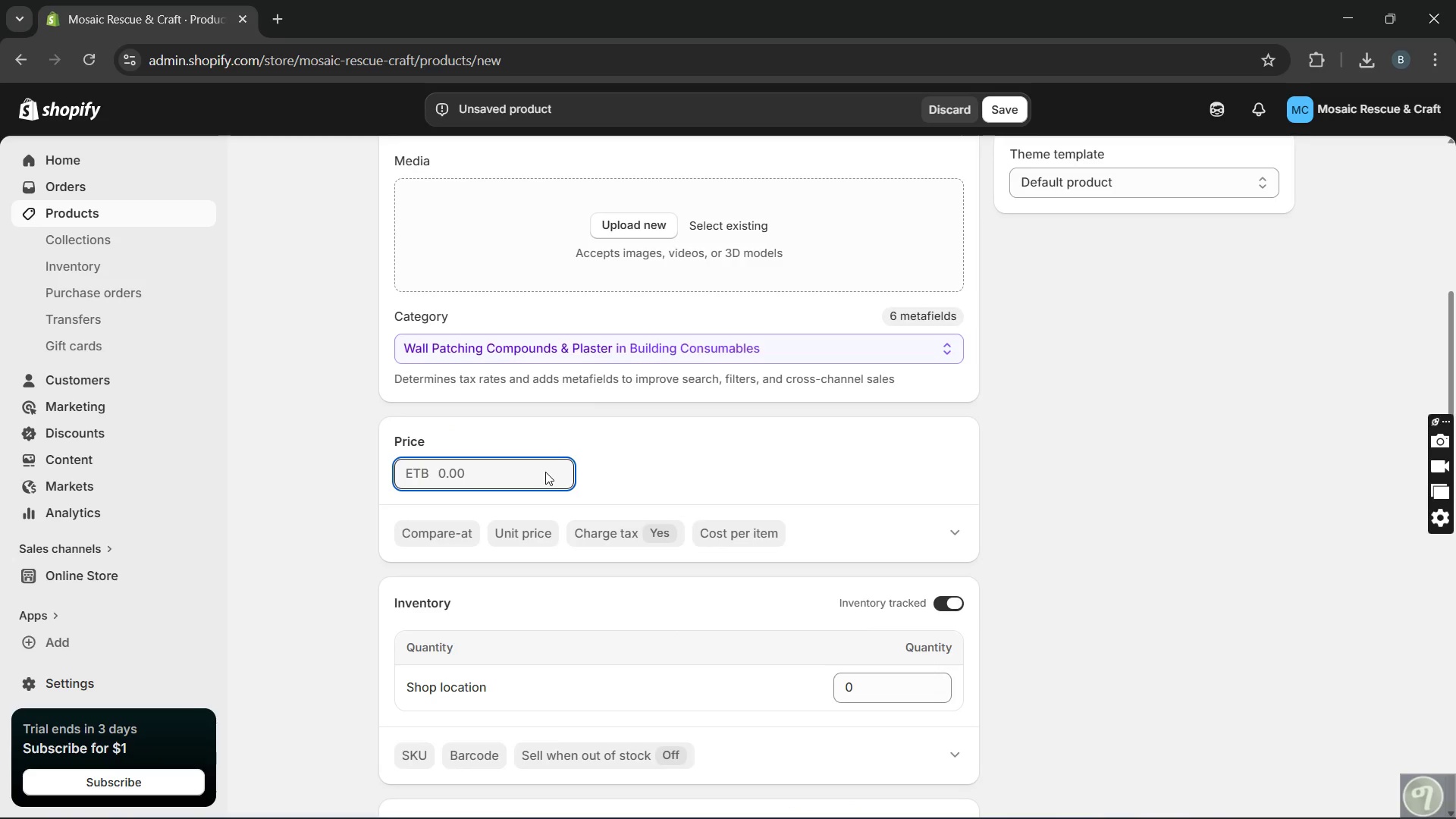 
wait(5.72)
 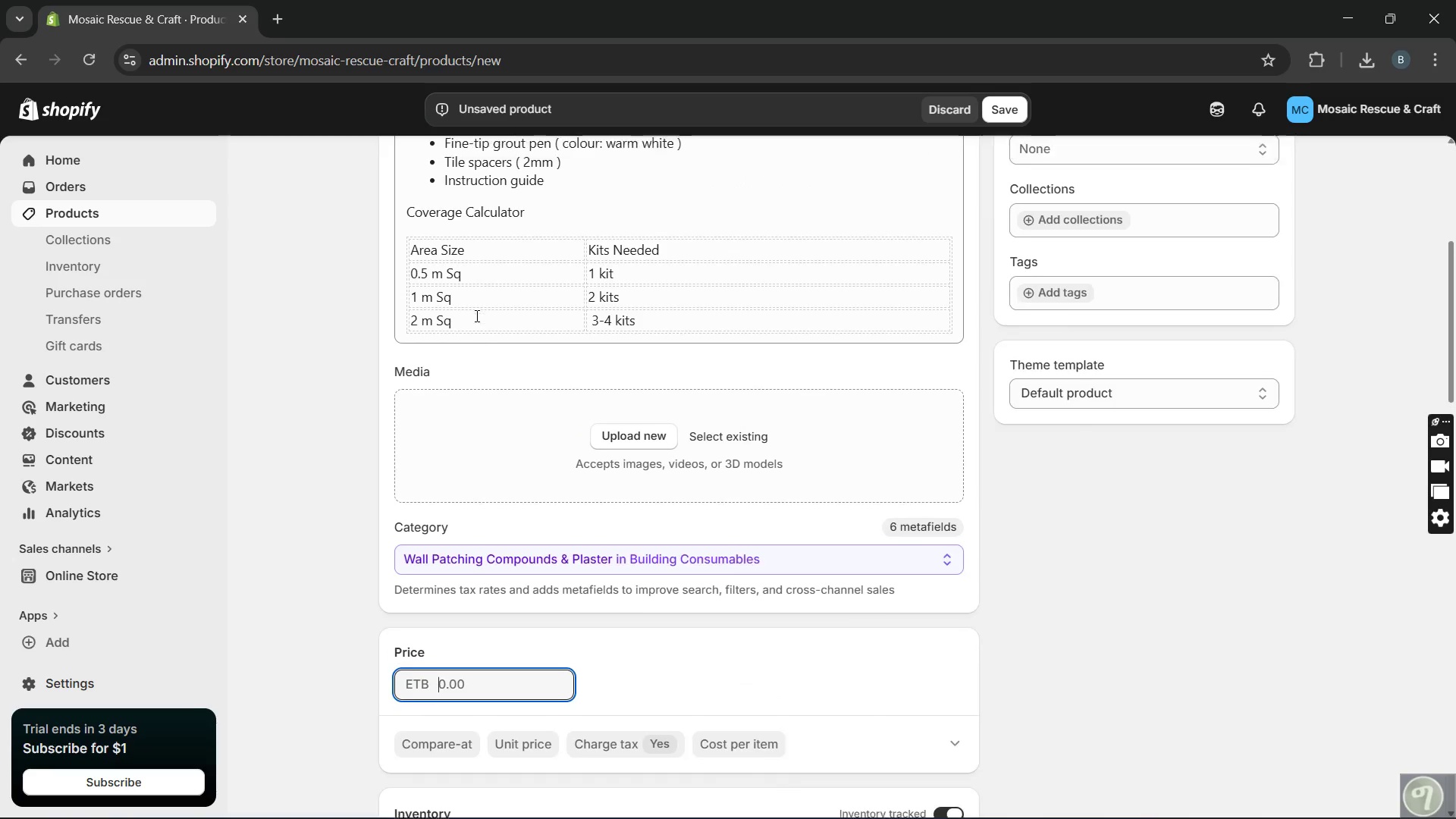 
left_click([627, 498])
 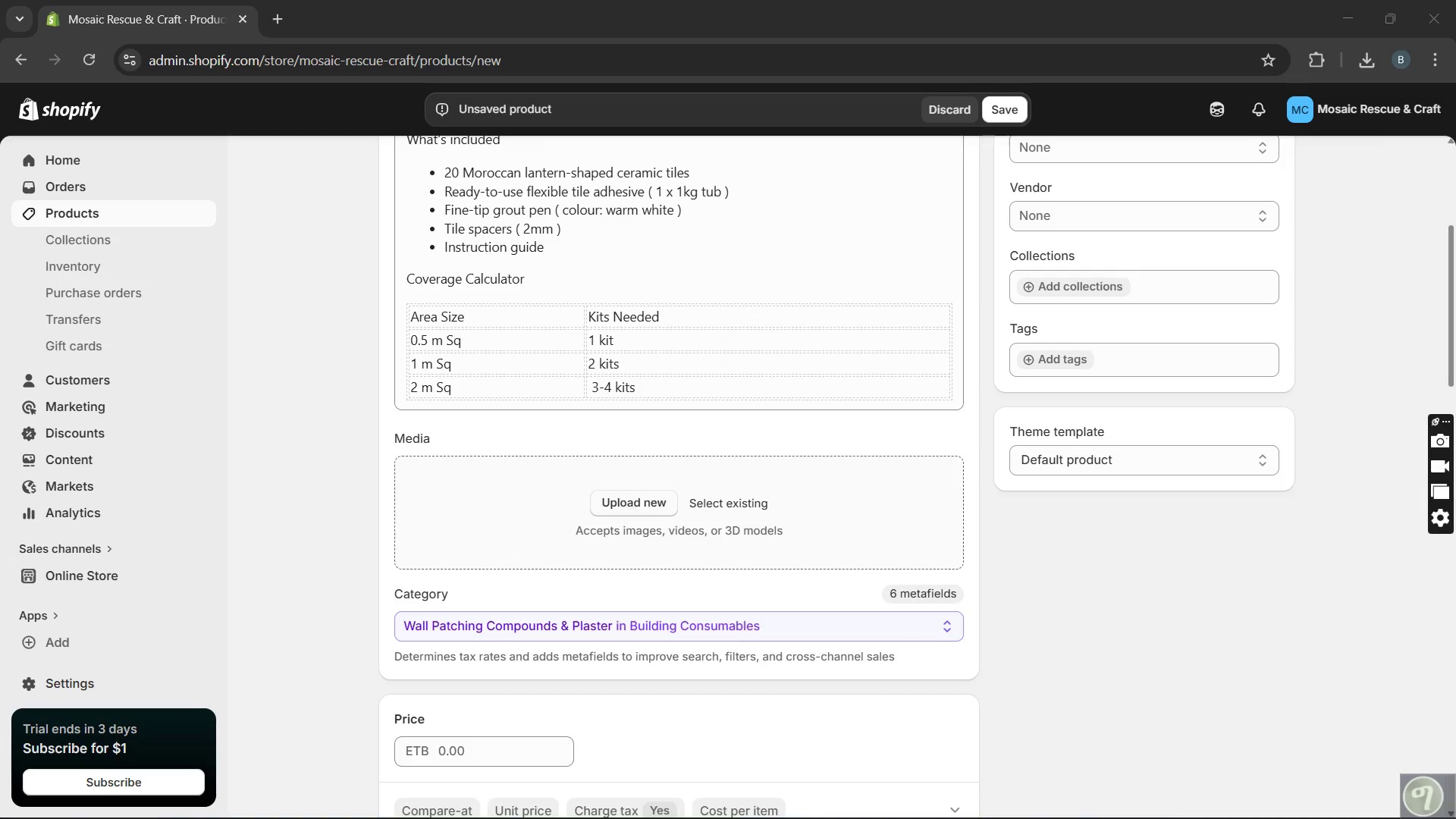 
mouse_move([15, 834])
 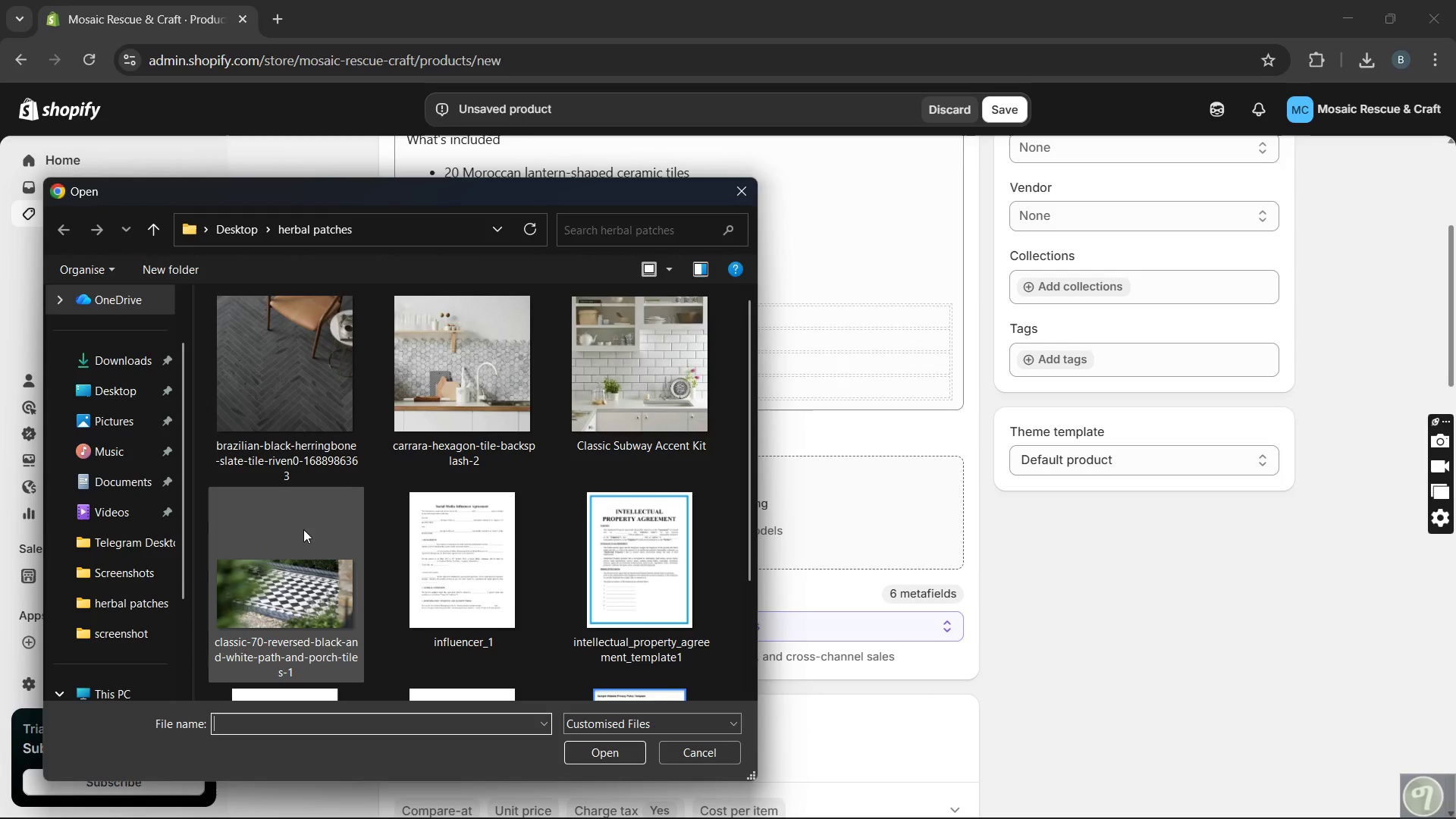 
scroll: coordinate [303, 529], scroll_direction: down, amount: 3.0
 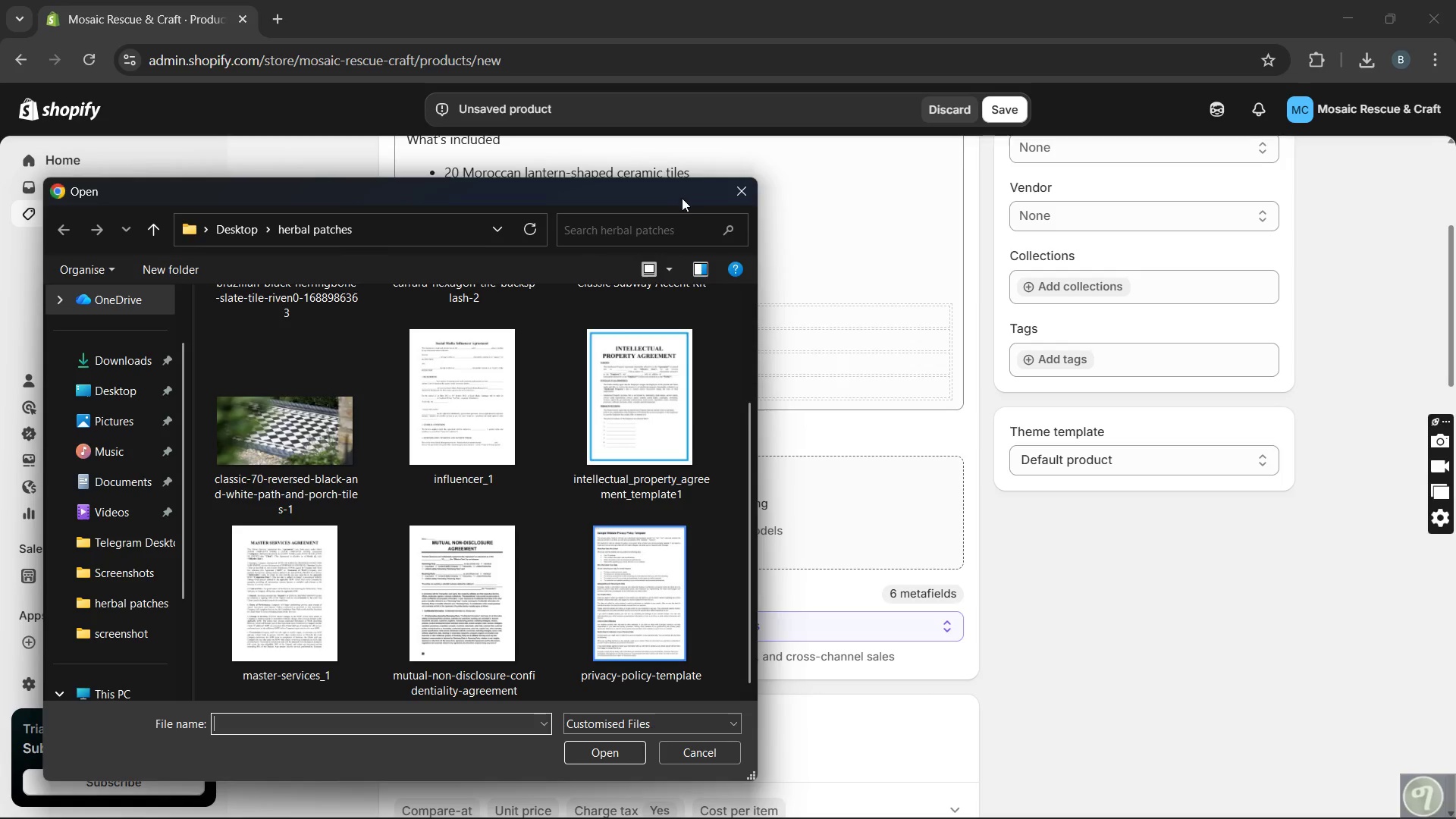 
double_click([676, 197])
 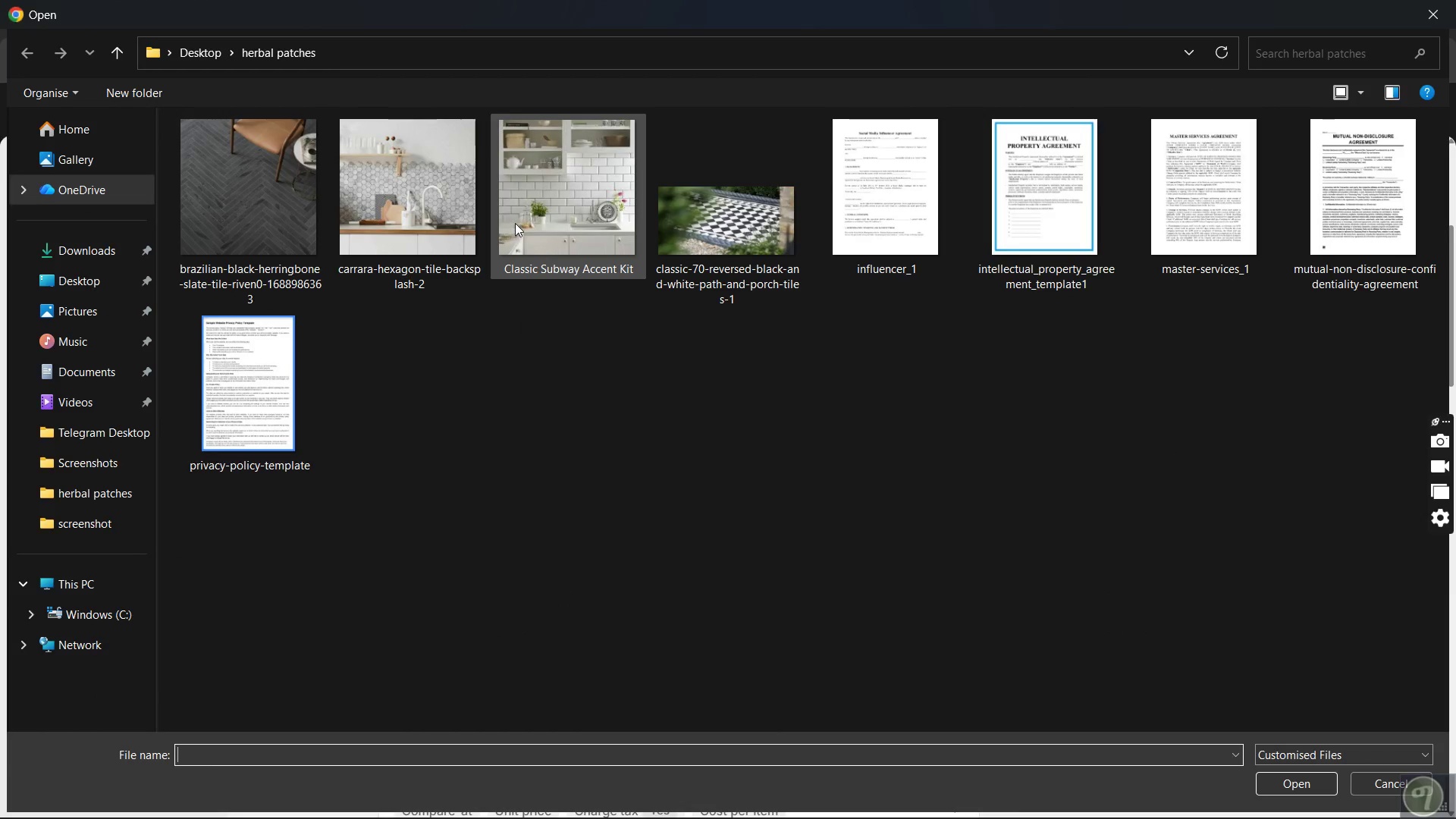 
mouse_move([613, 198])
 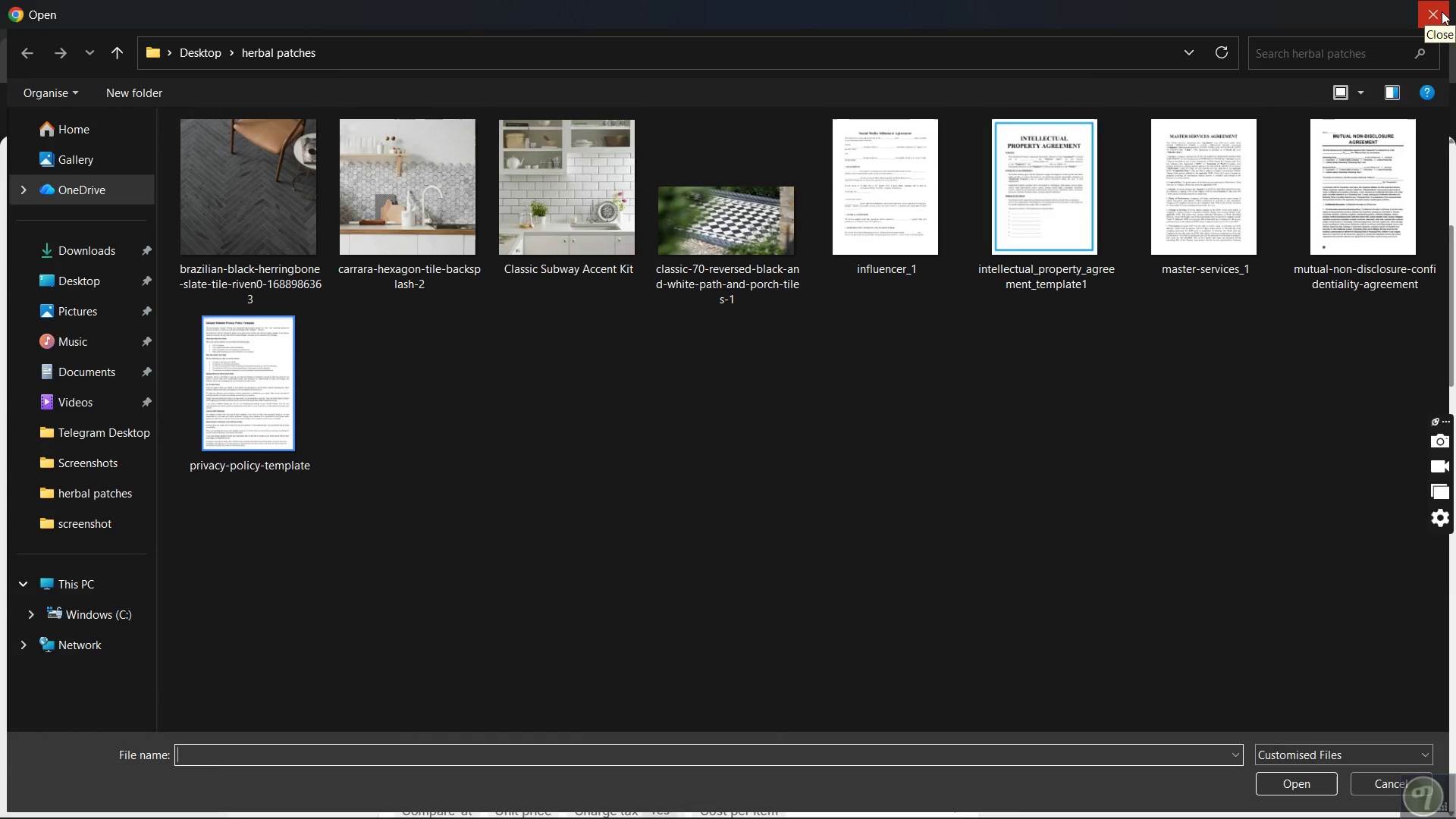 
left_click([1442, 11])
 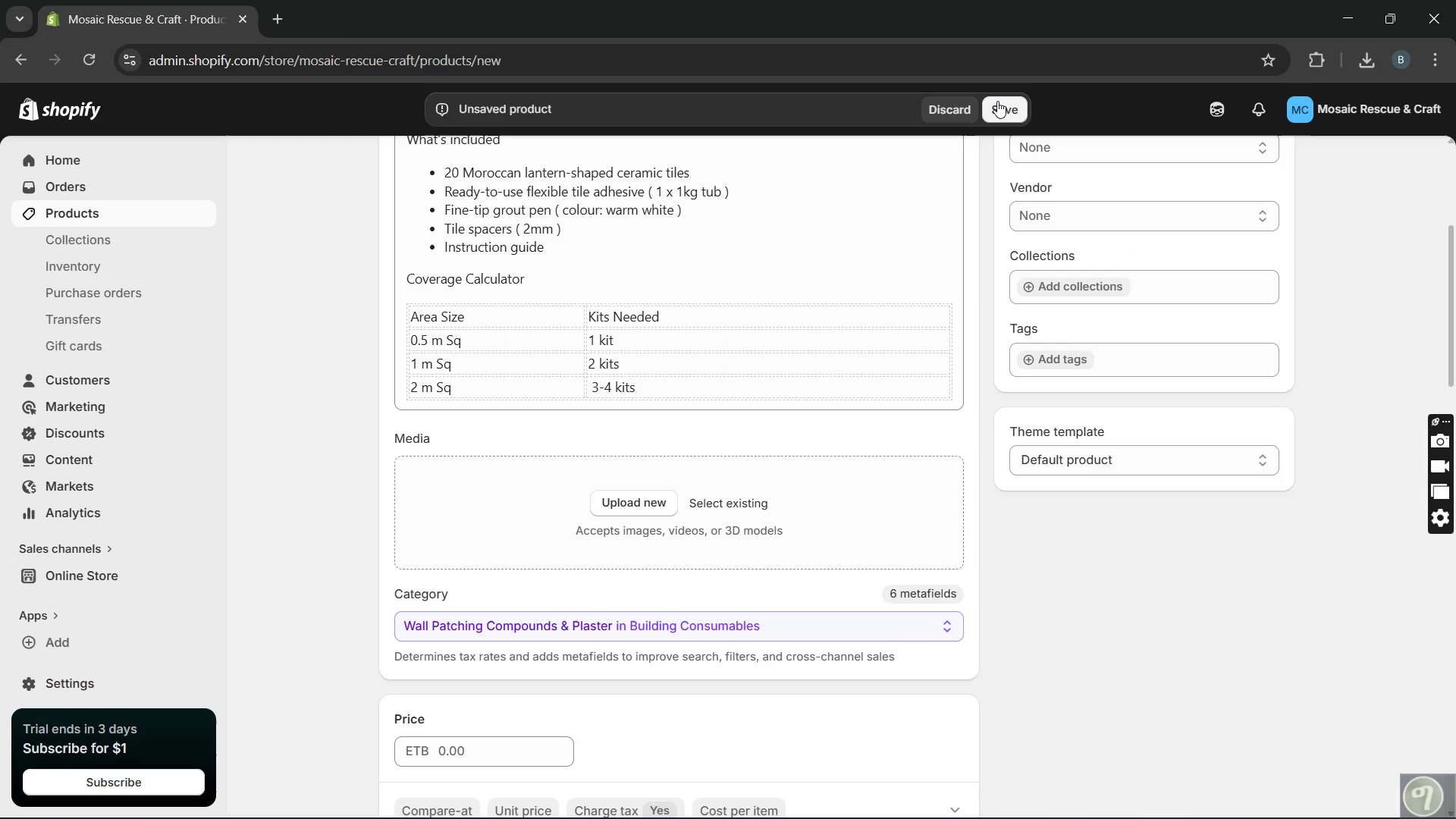 
left_click([997, 101])
 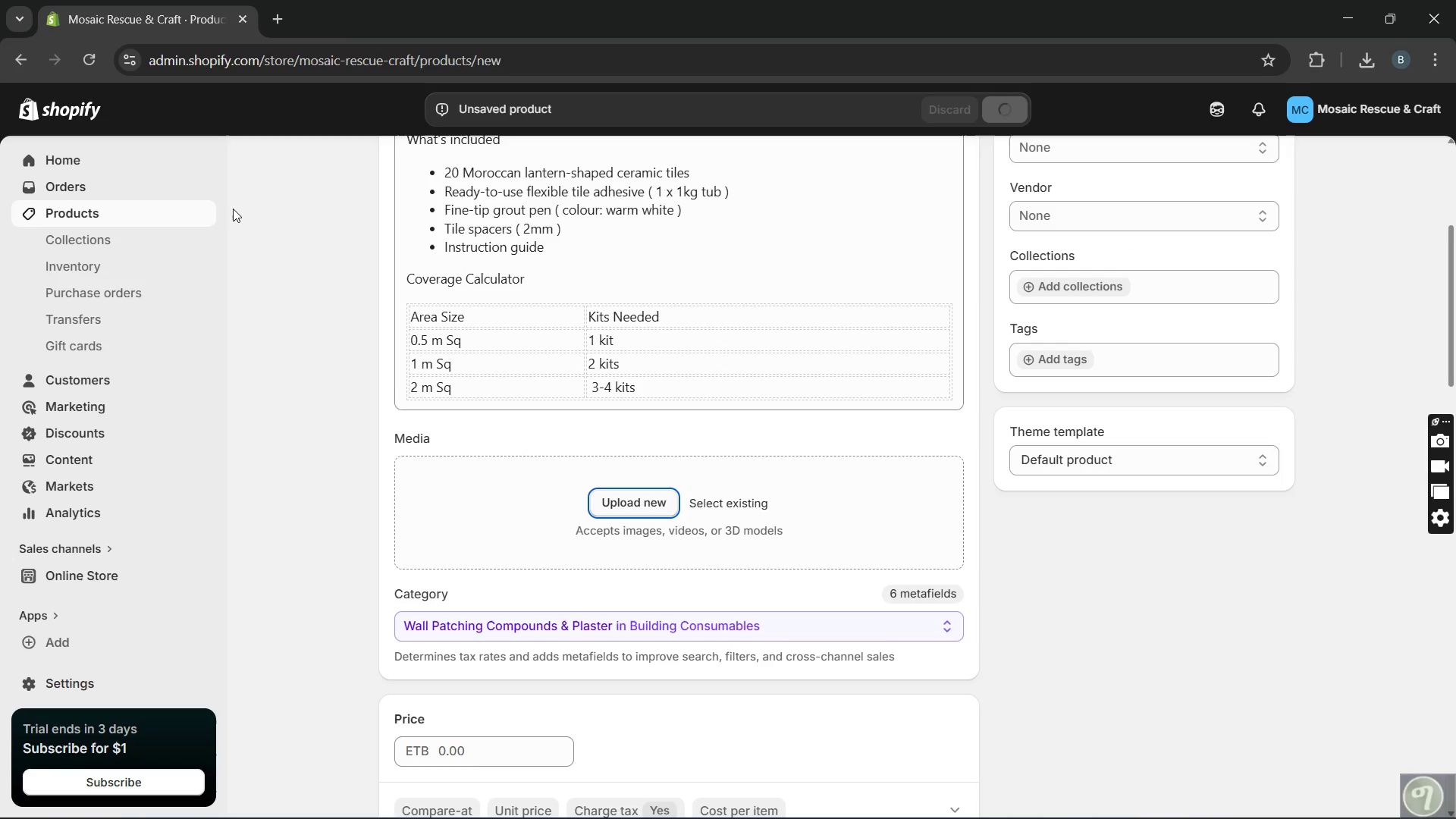 
wait(5.94)
 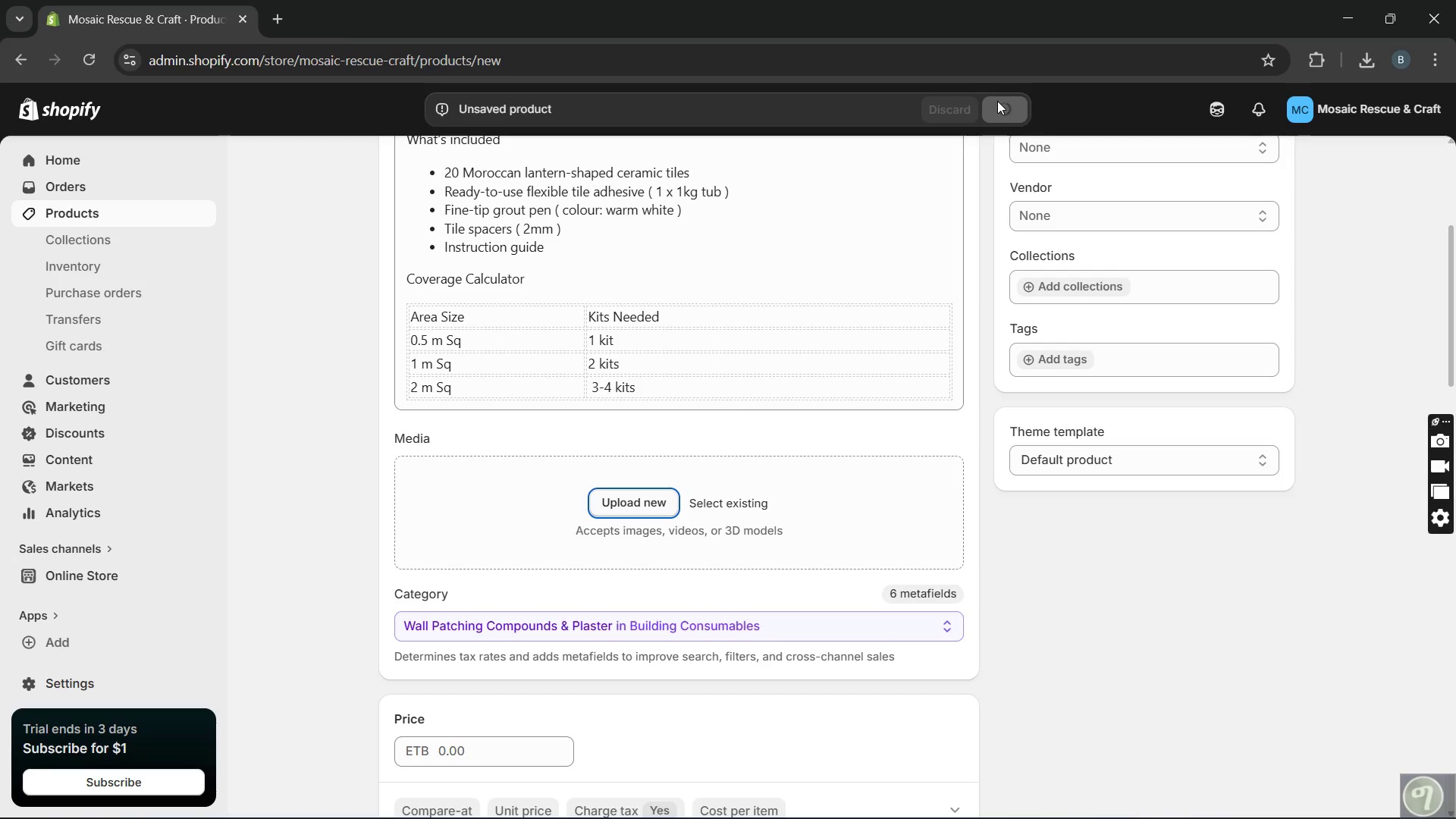 
left_click([198, 211])
 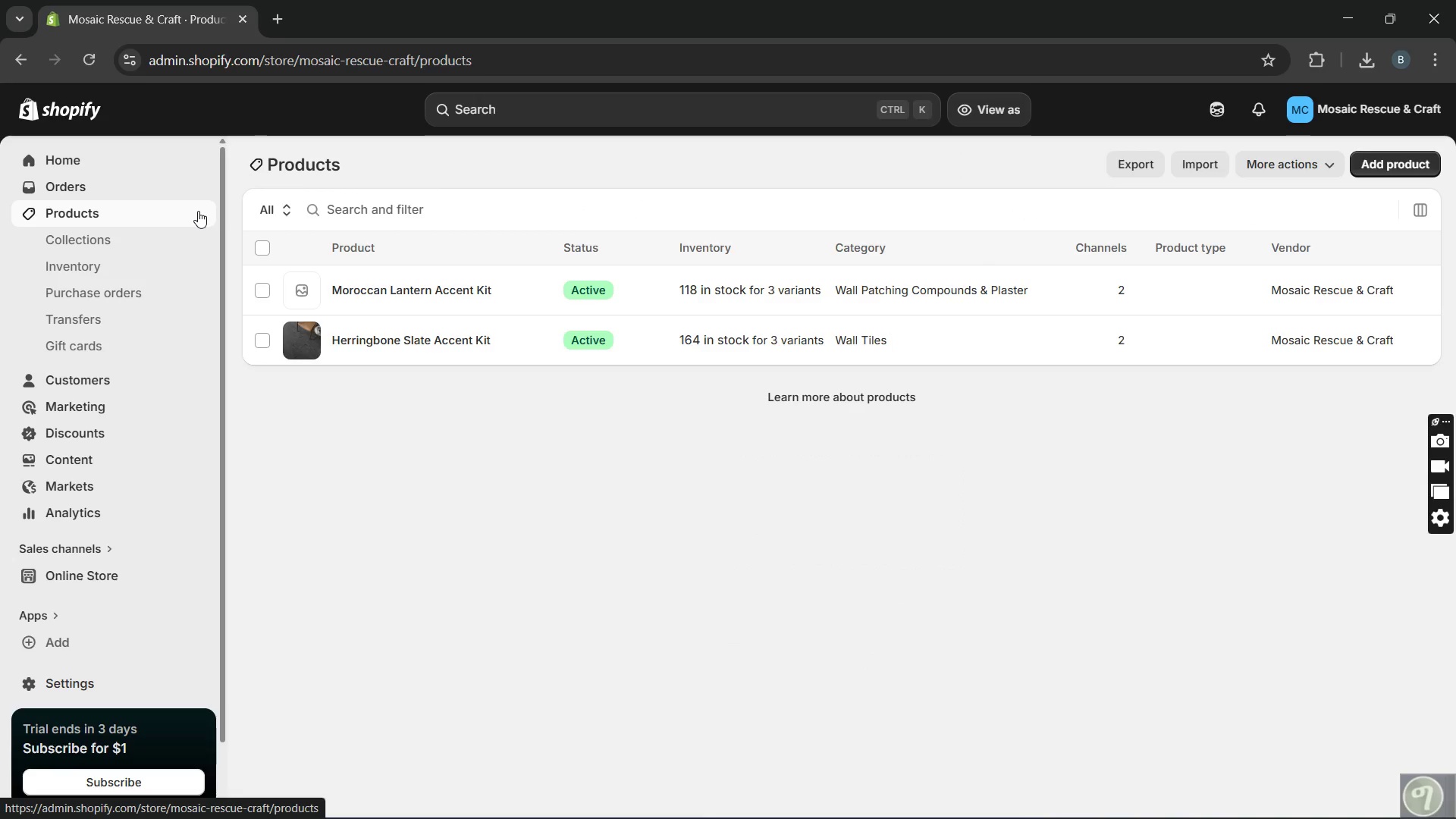 
wait(60.36)
 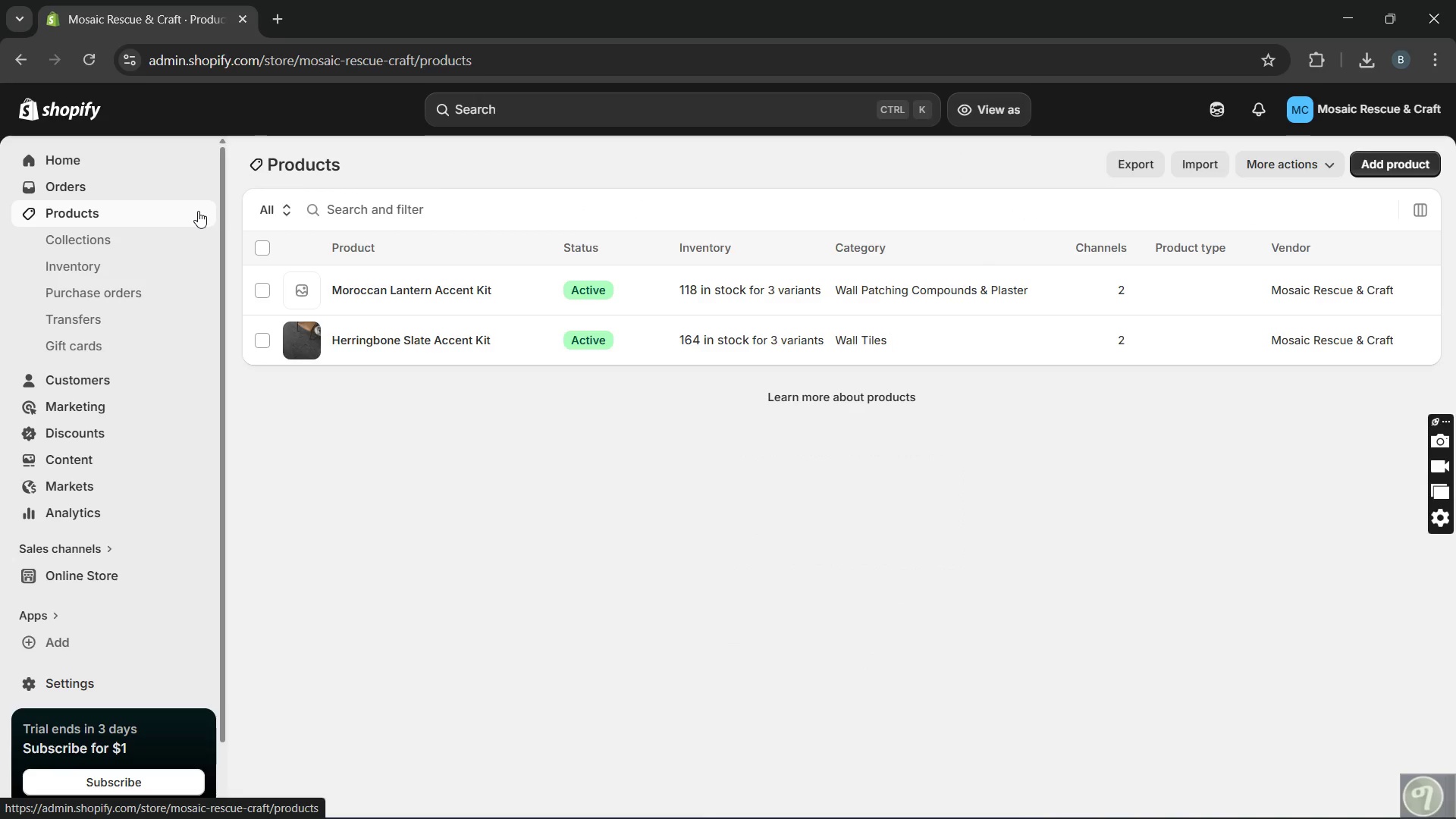 
left_click([417, 287])
 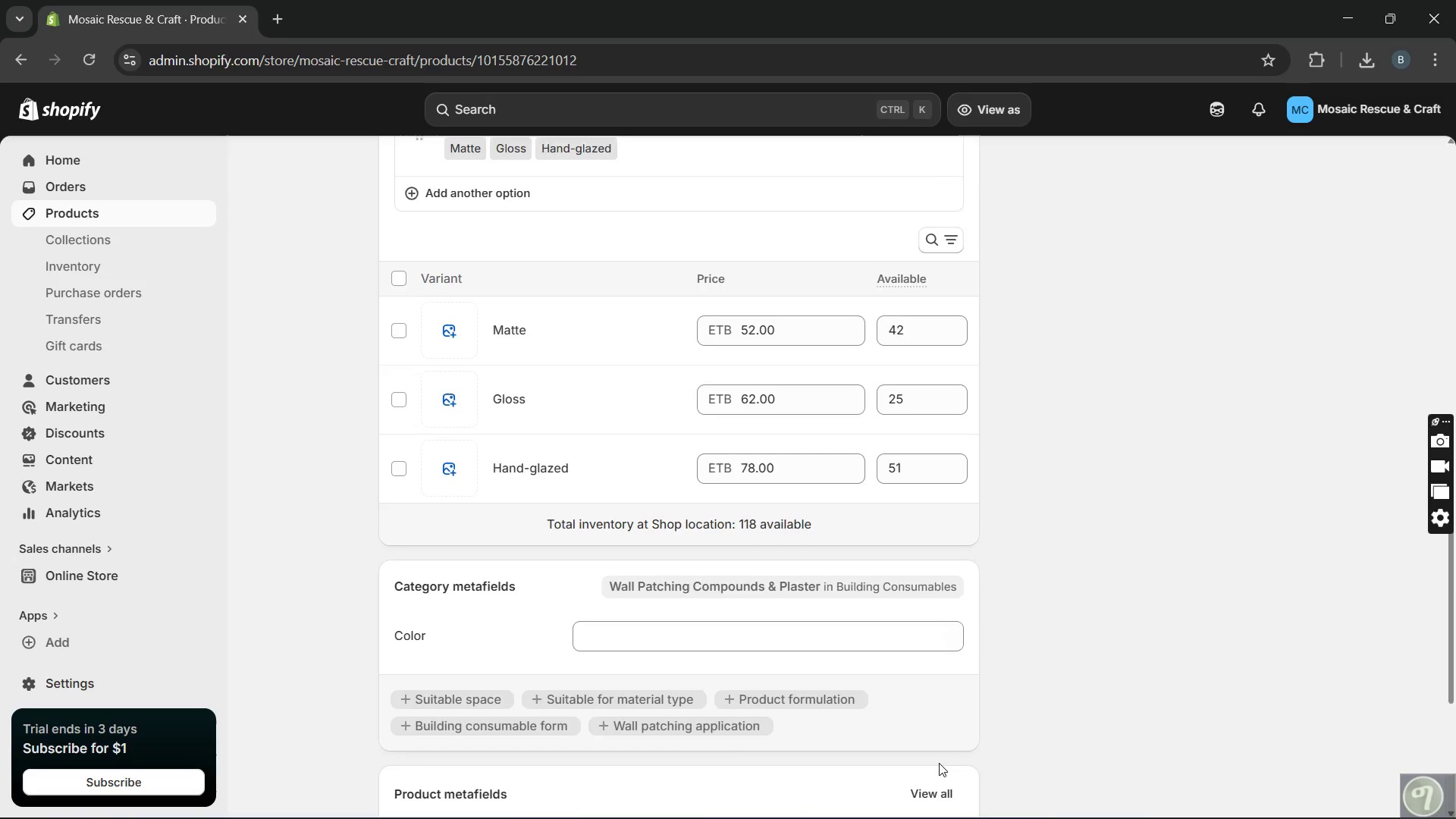 
wait(6.59)
 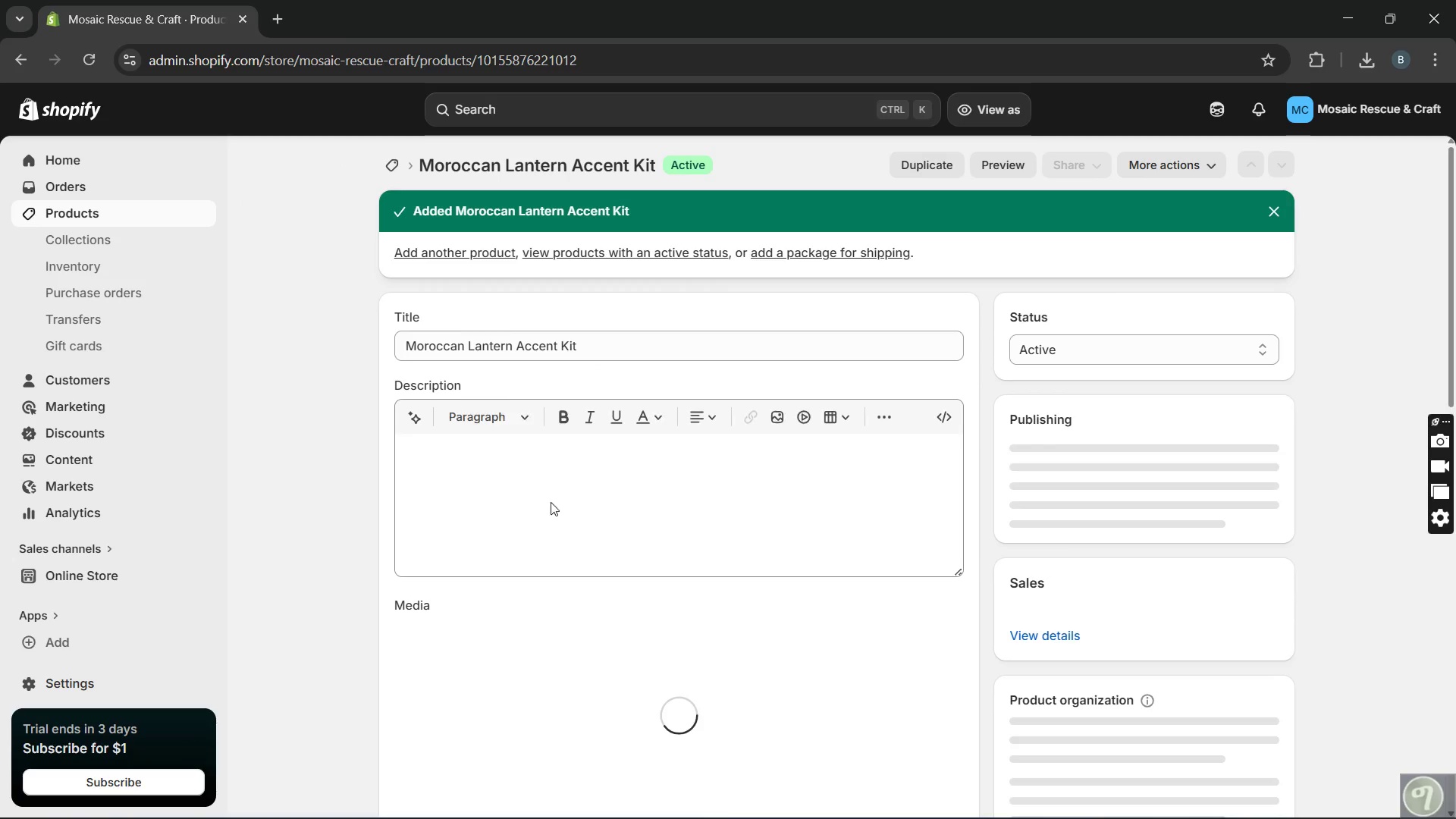 
left_click([959, 585])
 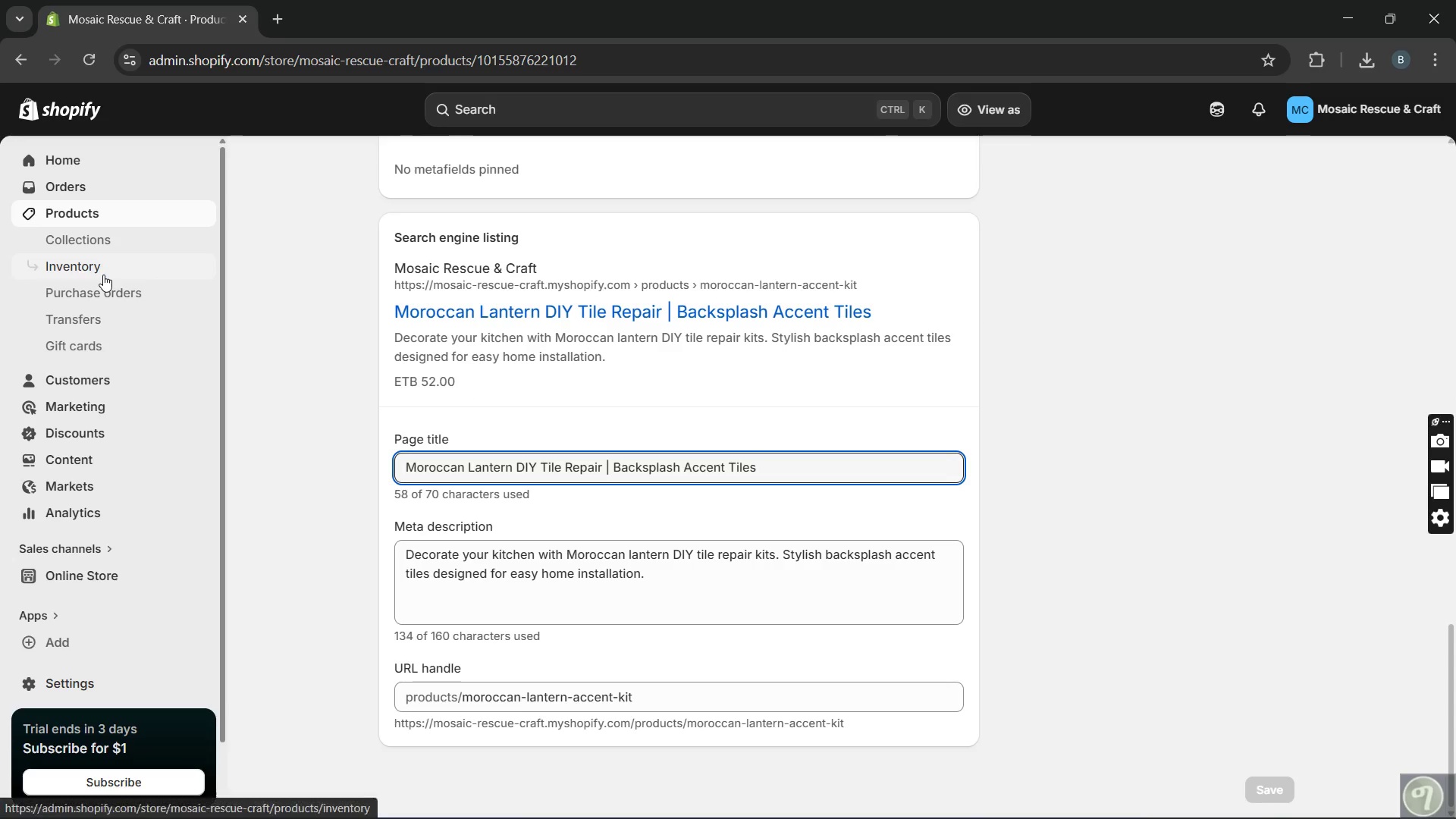 
left_click([121, 216])
 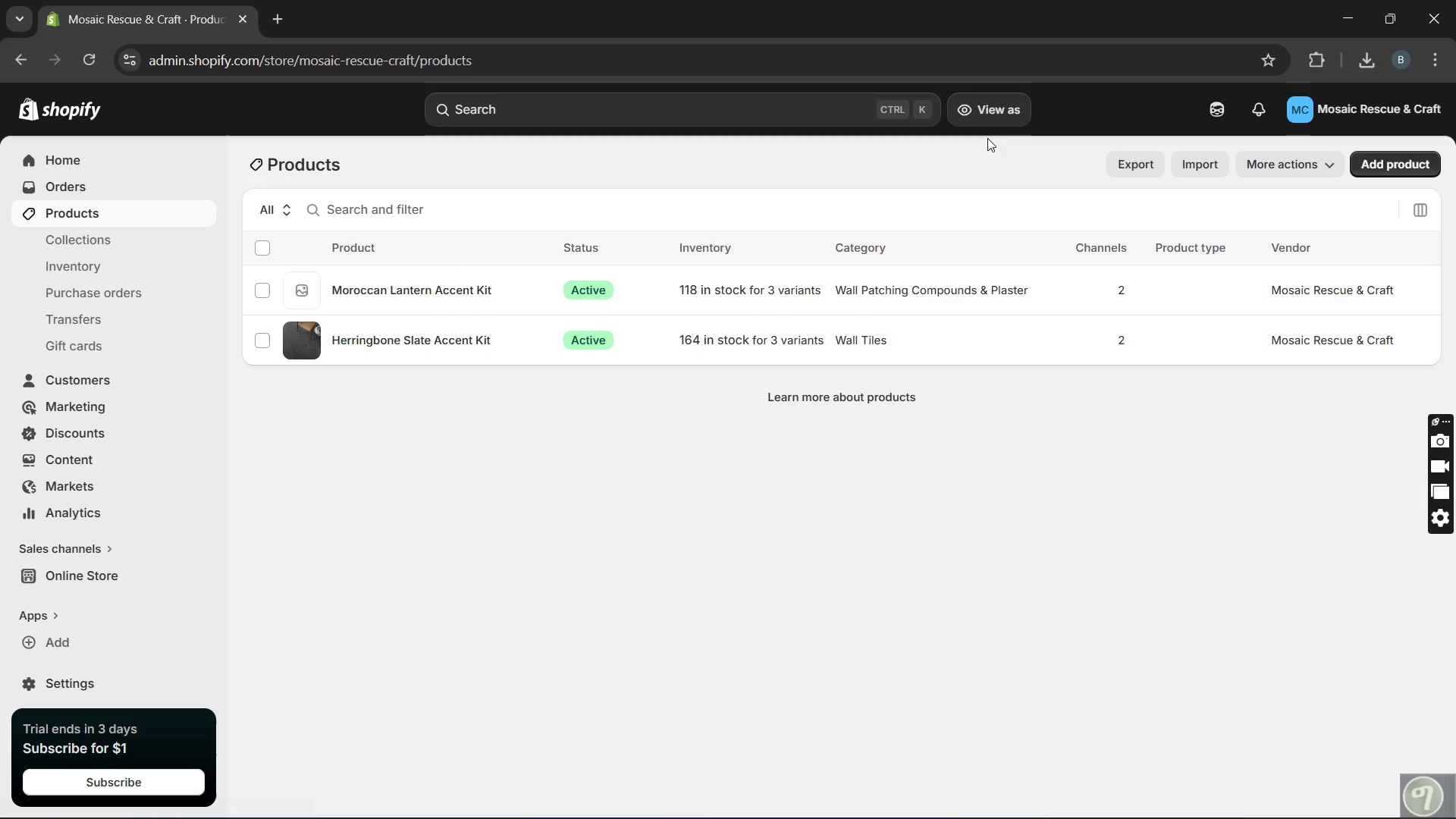 
wait(6.34)
 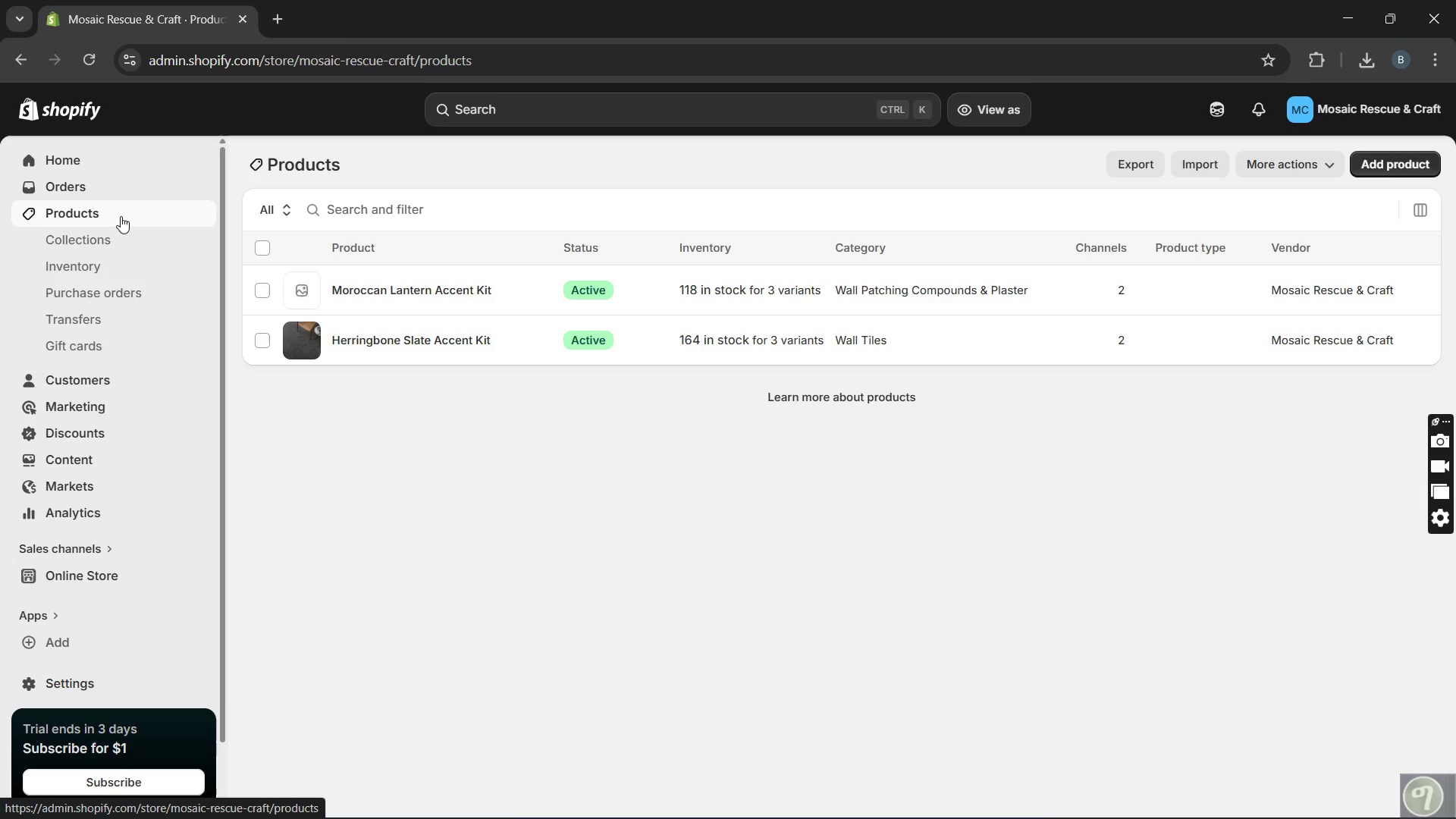 
left_click([1389, 166])
 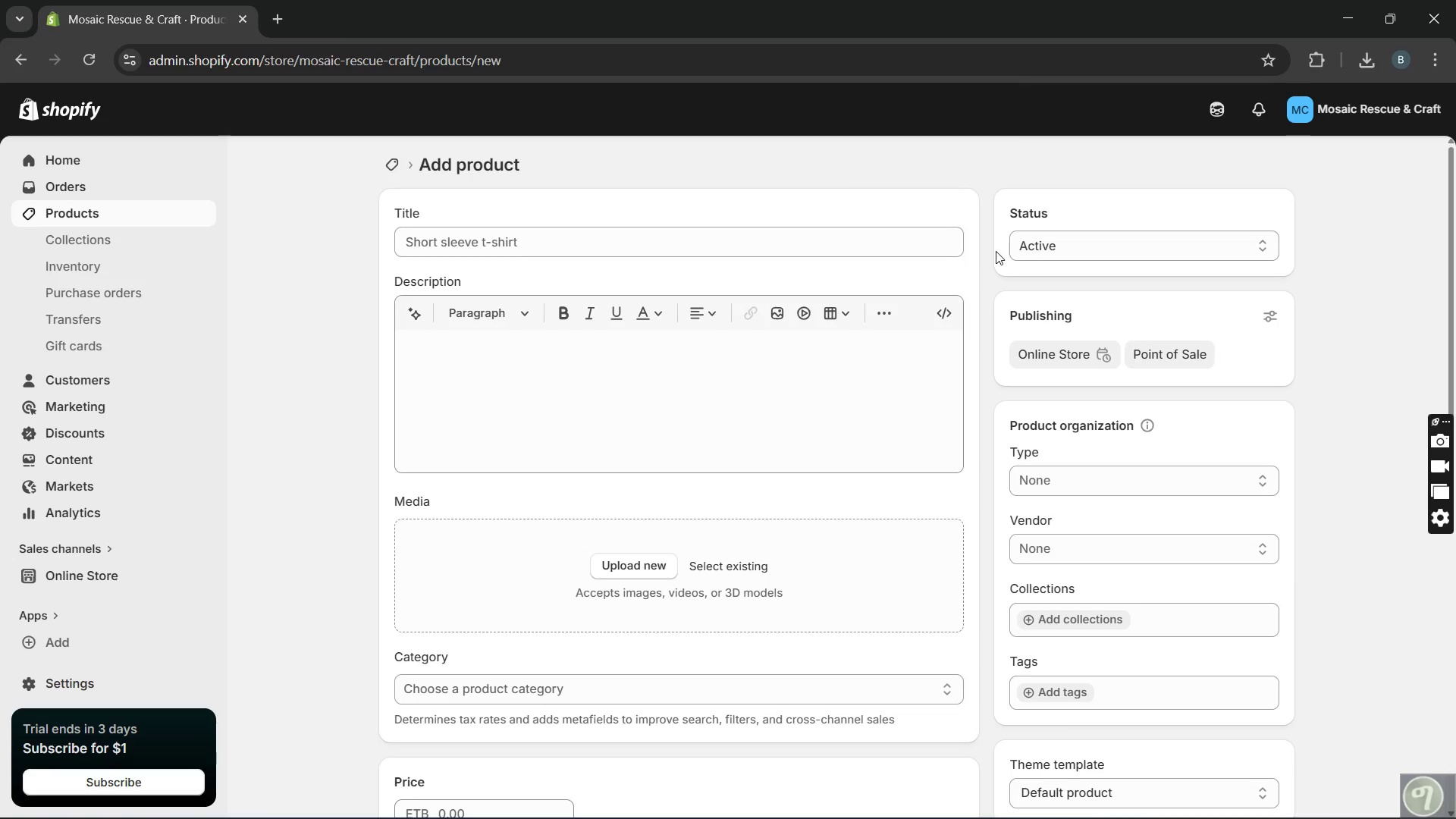 
left_click([886, 251])
 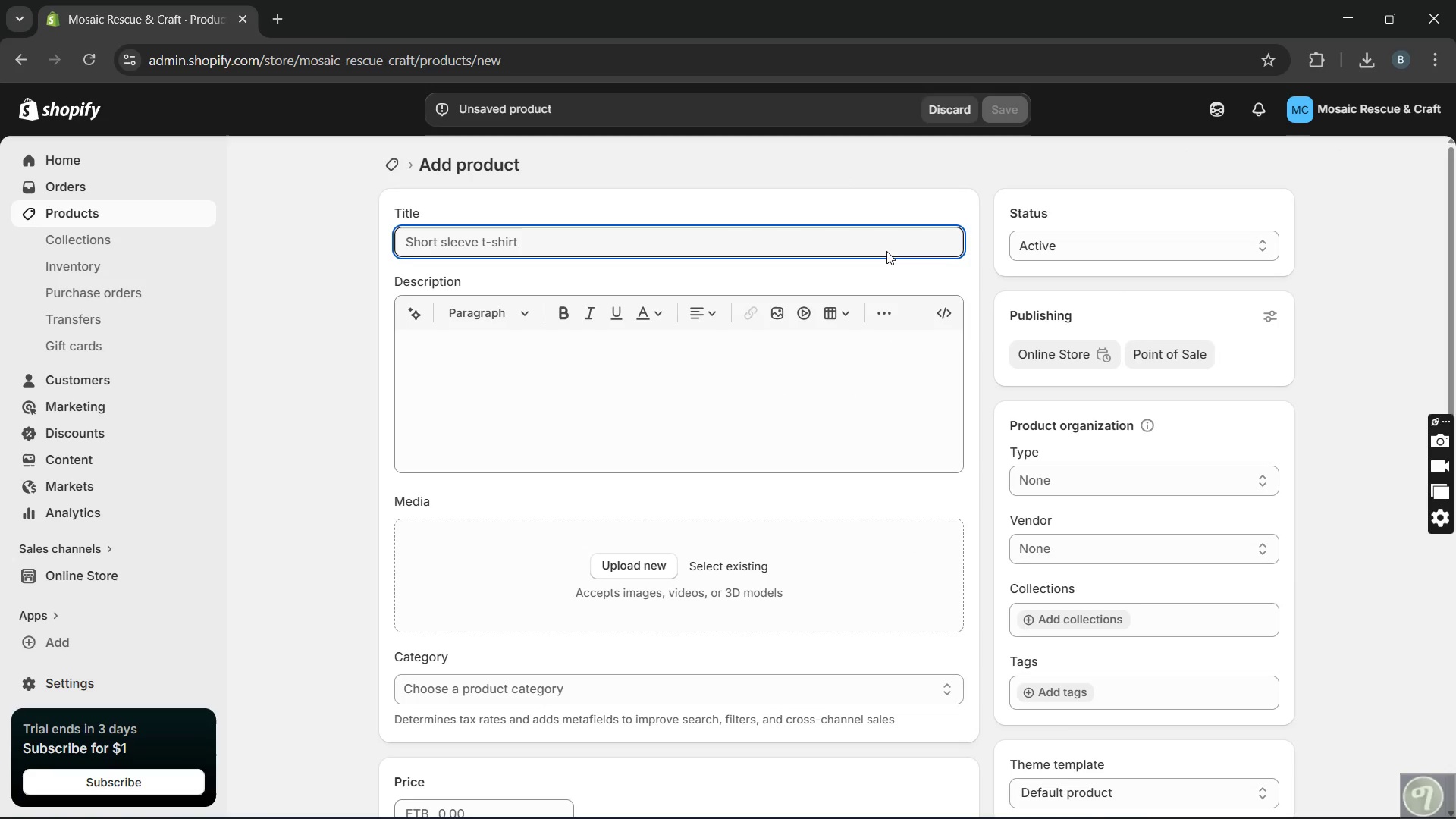 
type(Classic subway Accent Kit)
 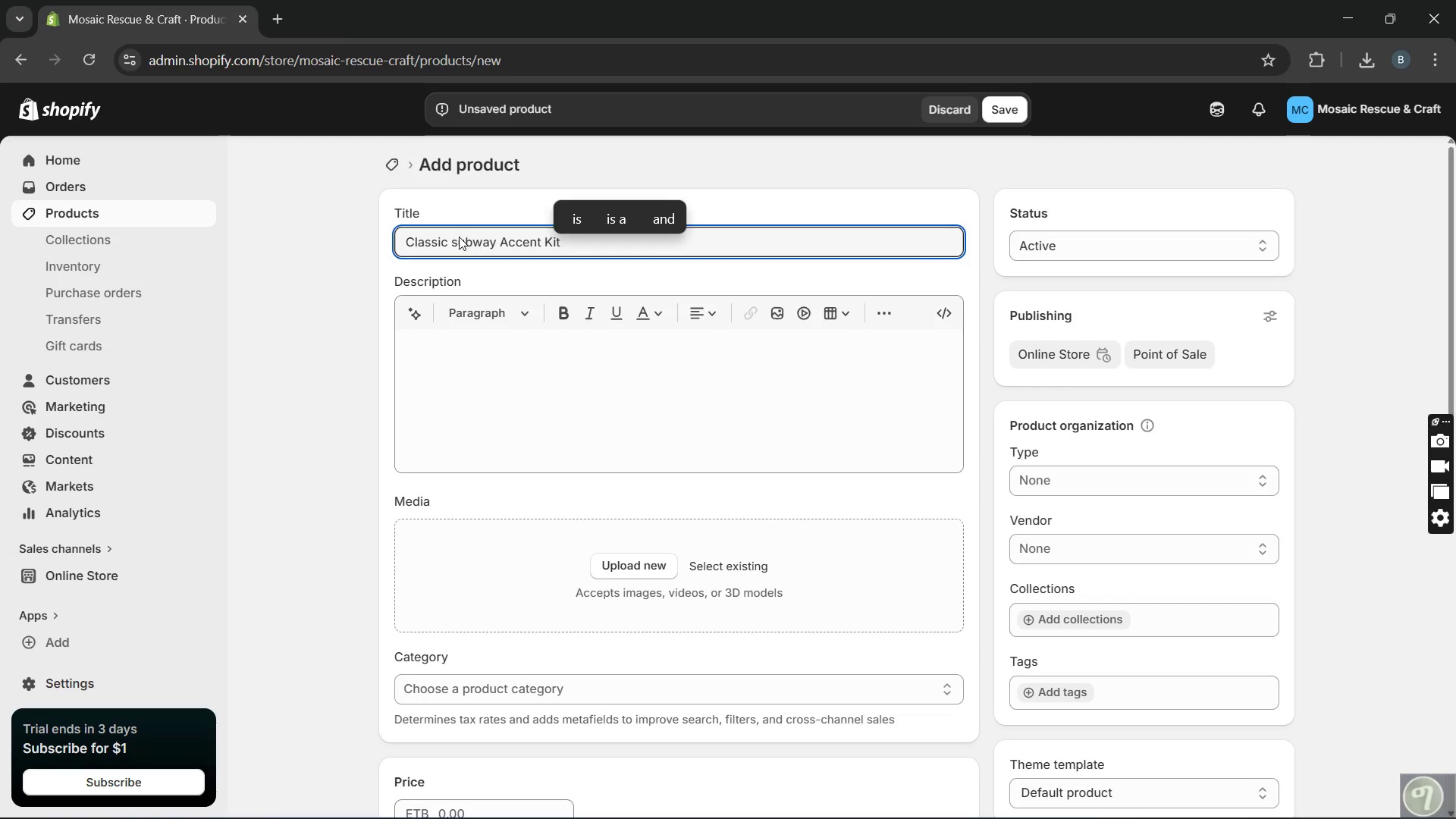 
left_click([458, 243])
 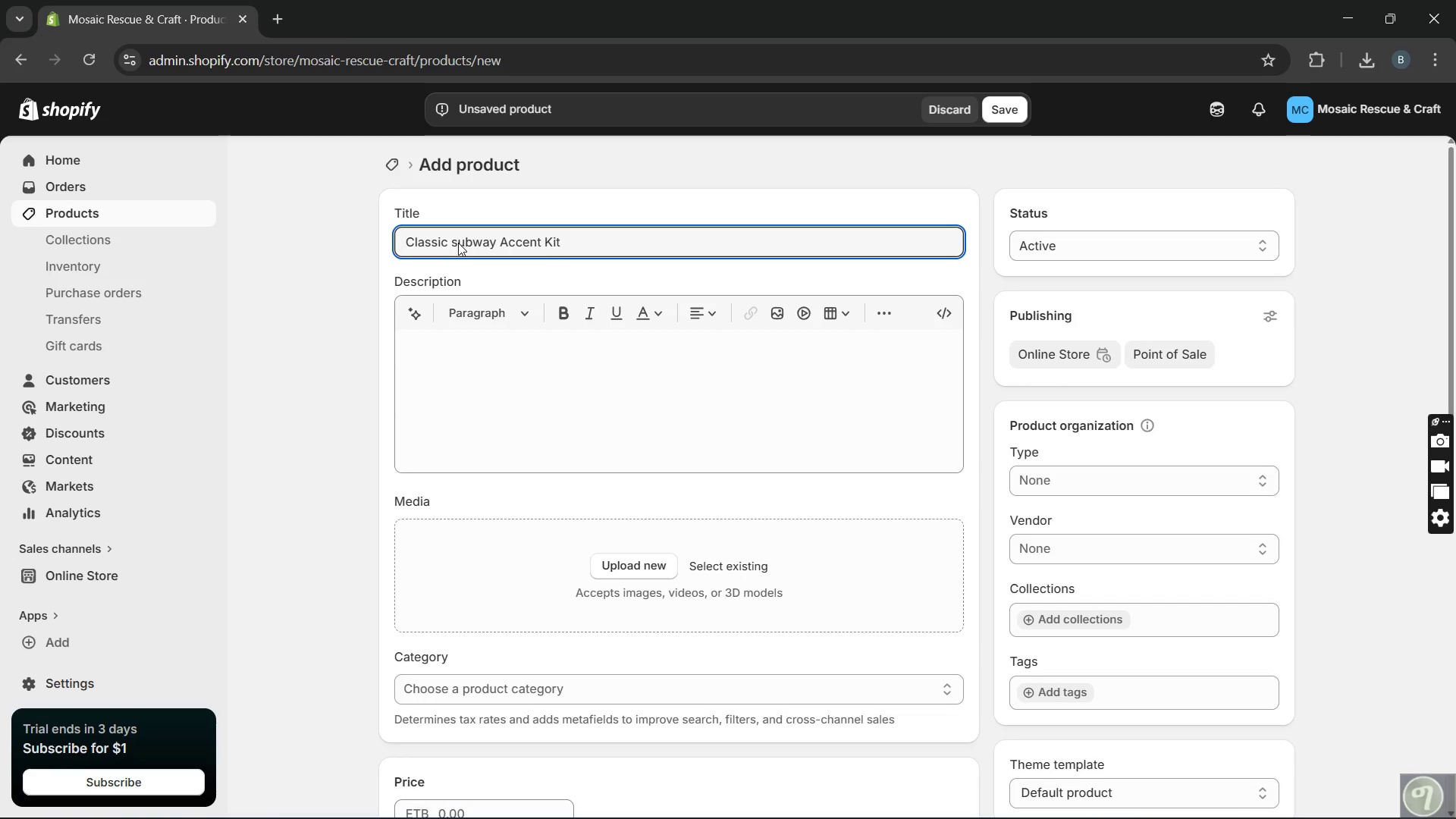 
key(Backspace)
 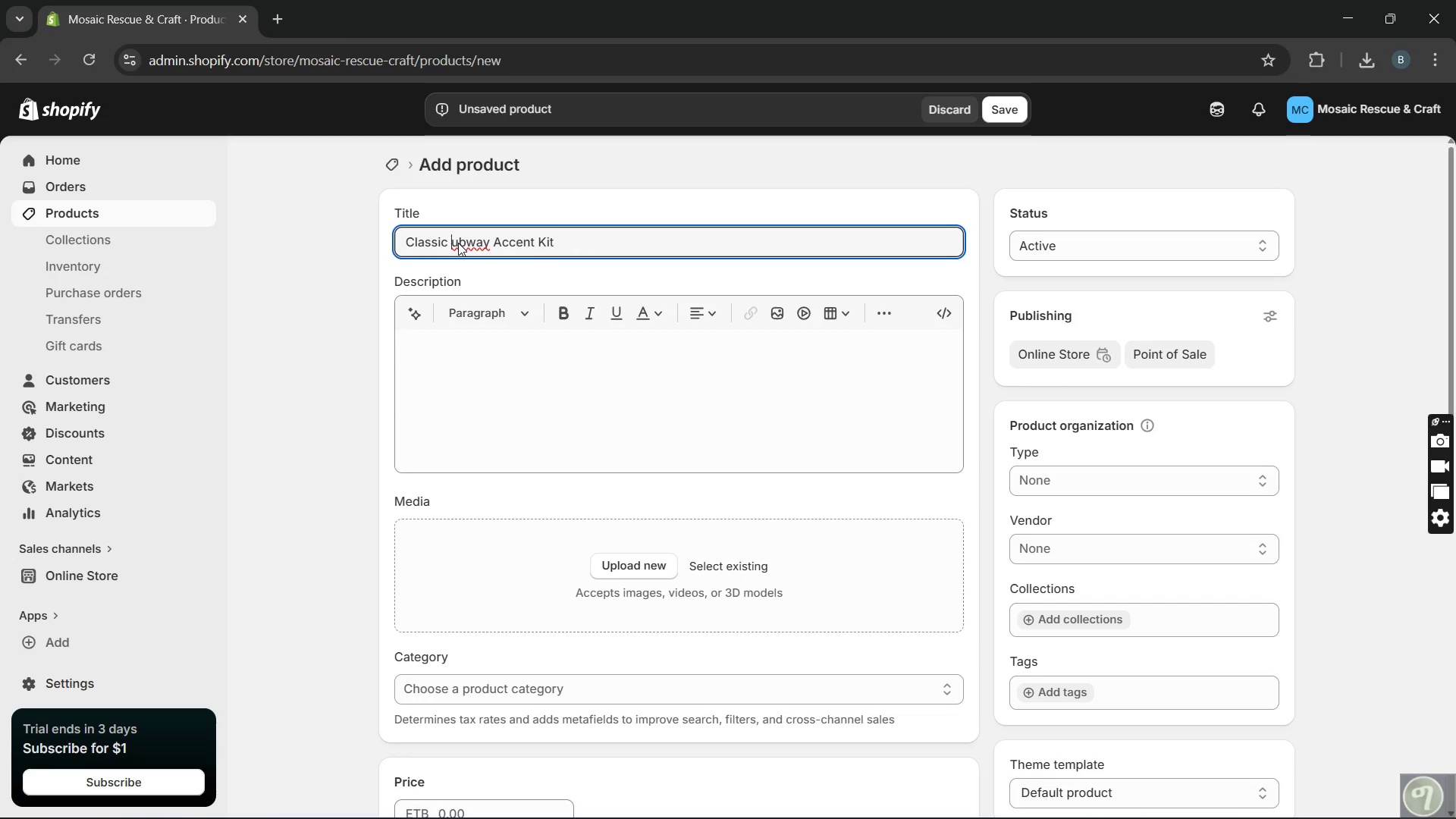 
key(CapsLock)
 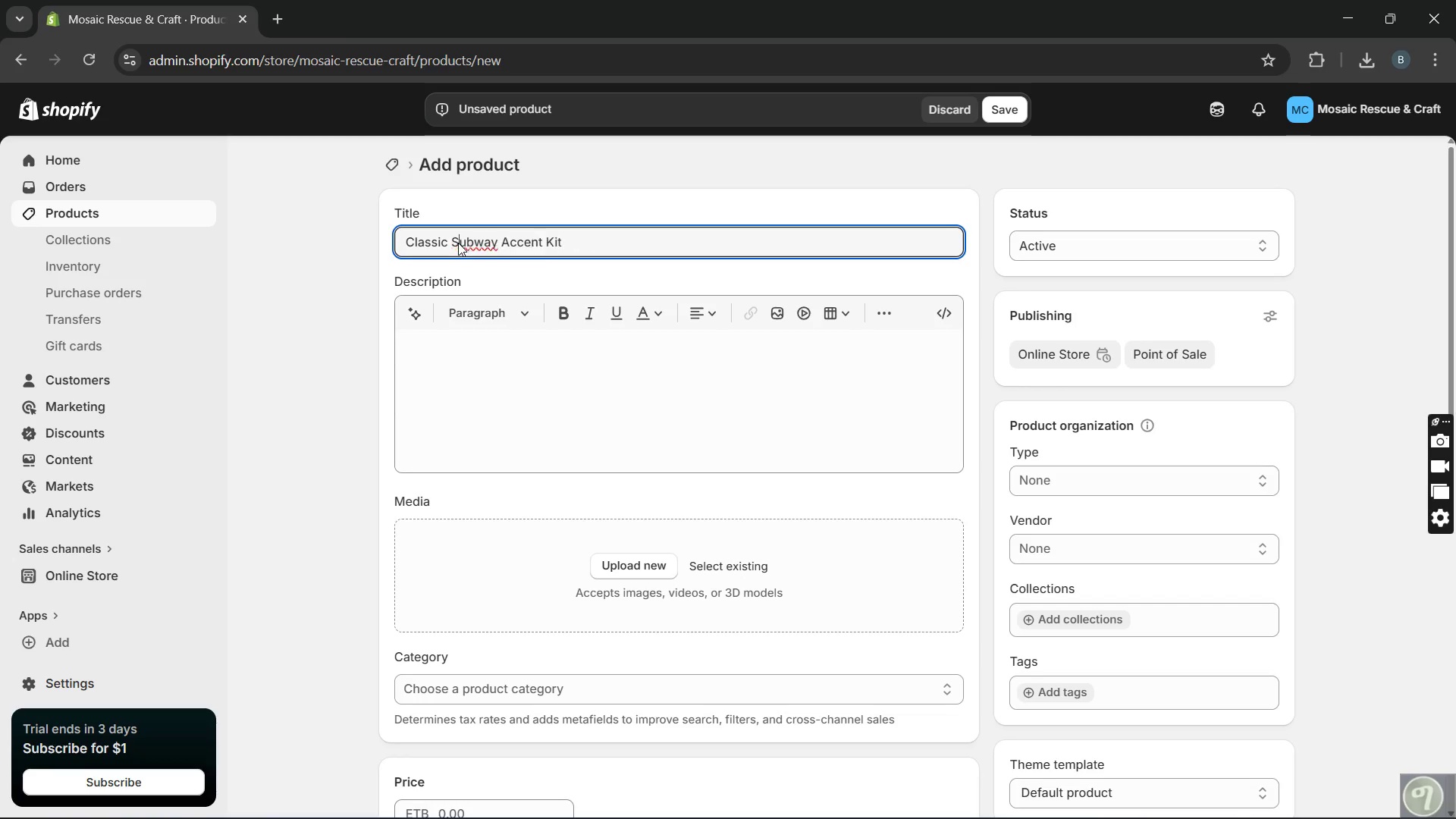 
key(S)
 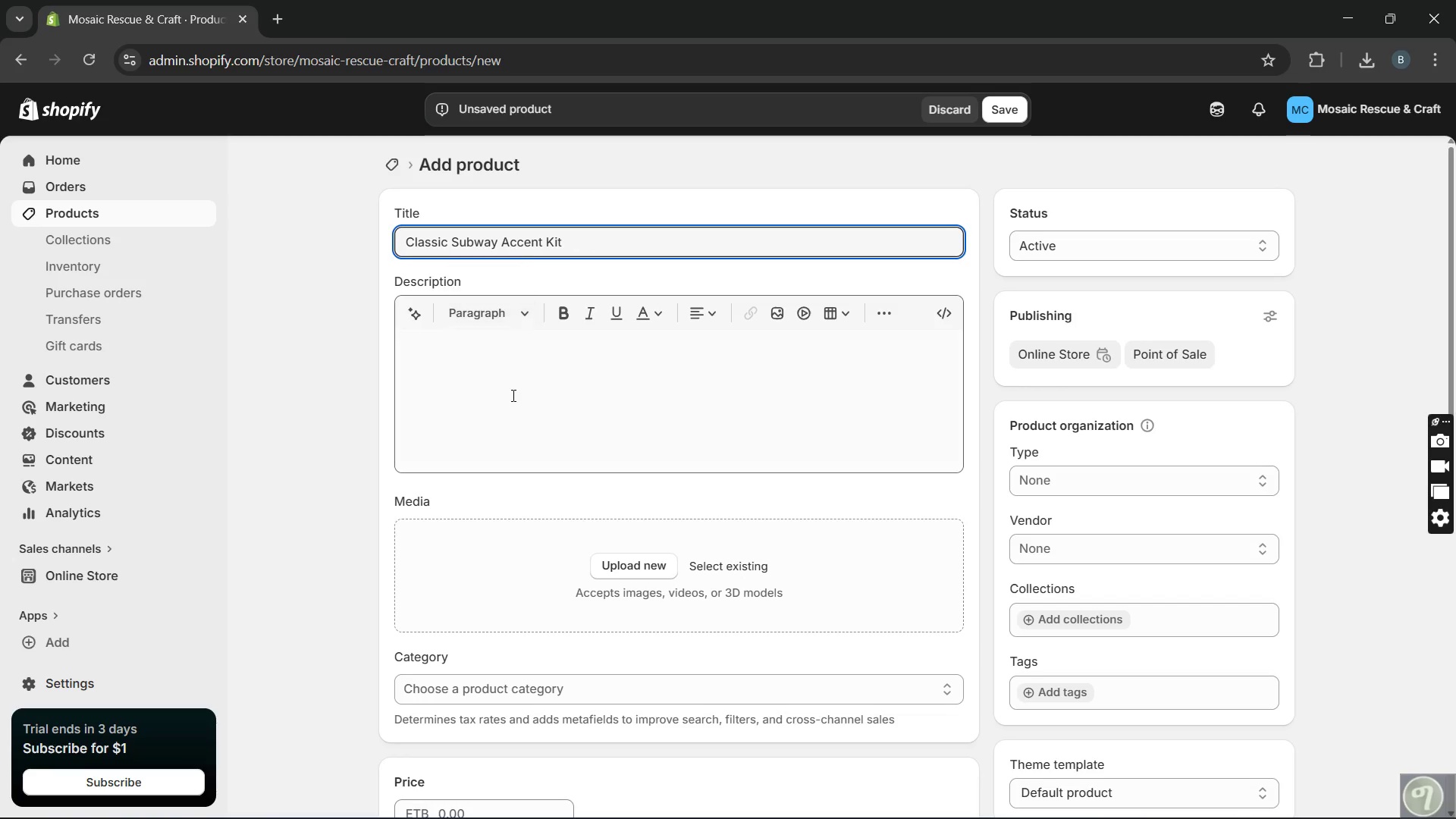 
left_click([512, 395])
 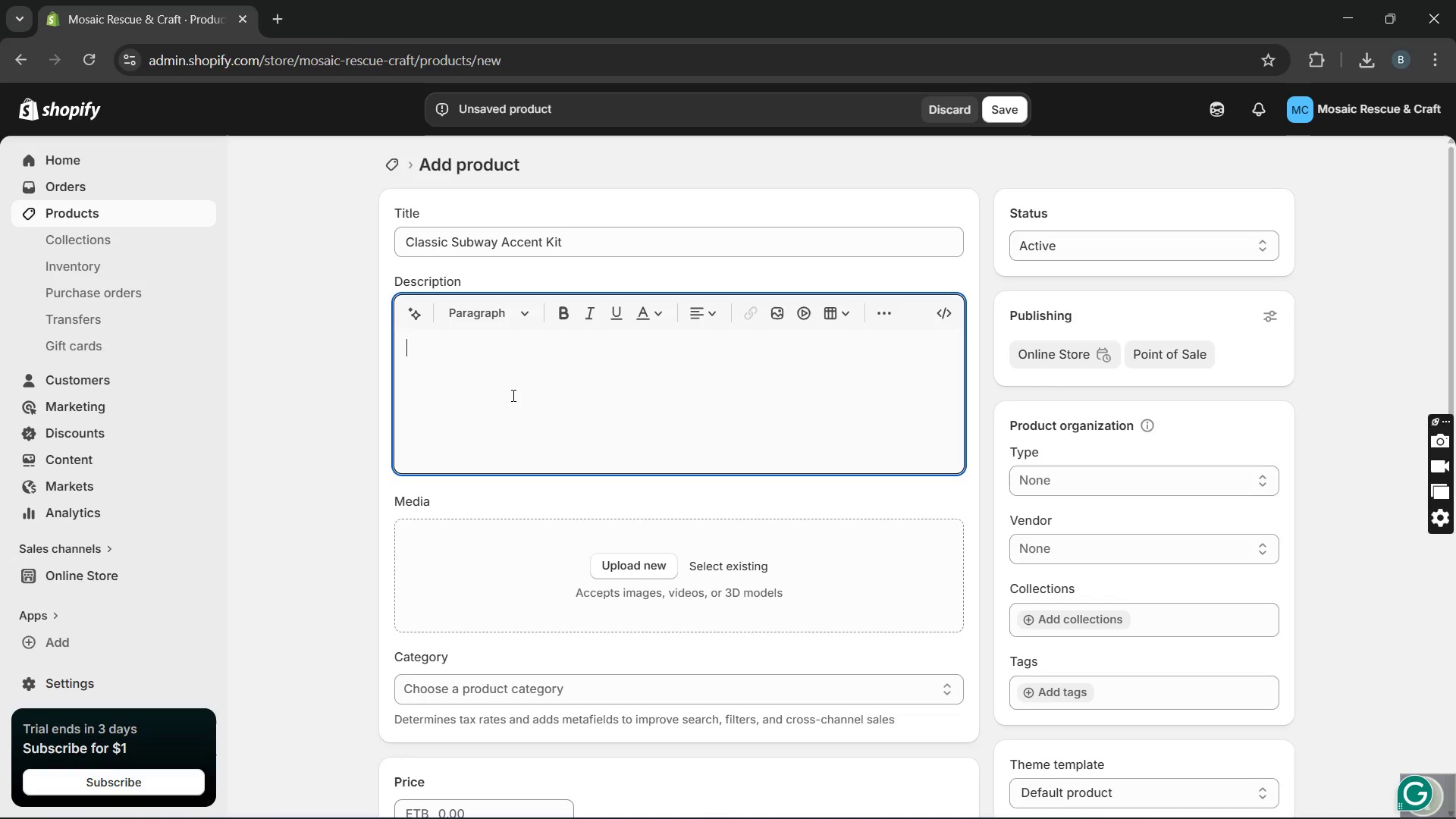 
type(If you want something clean and timeess )
key(Backspace)
type(, this is the go to option. th)
key(Backspace)
key(Backspace)
type(The classic subway layout works in almost any kitchen style and is ideal for both repairs and full back splash)
 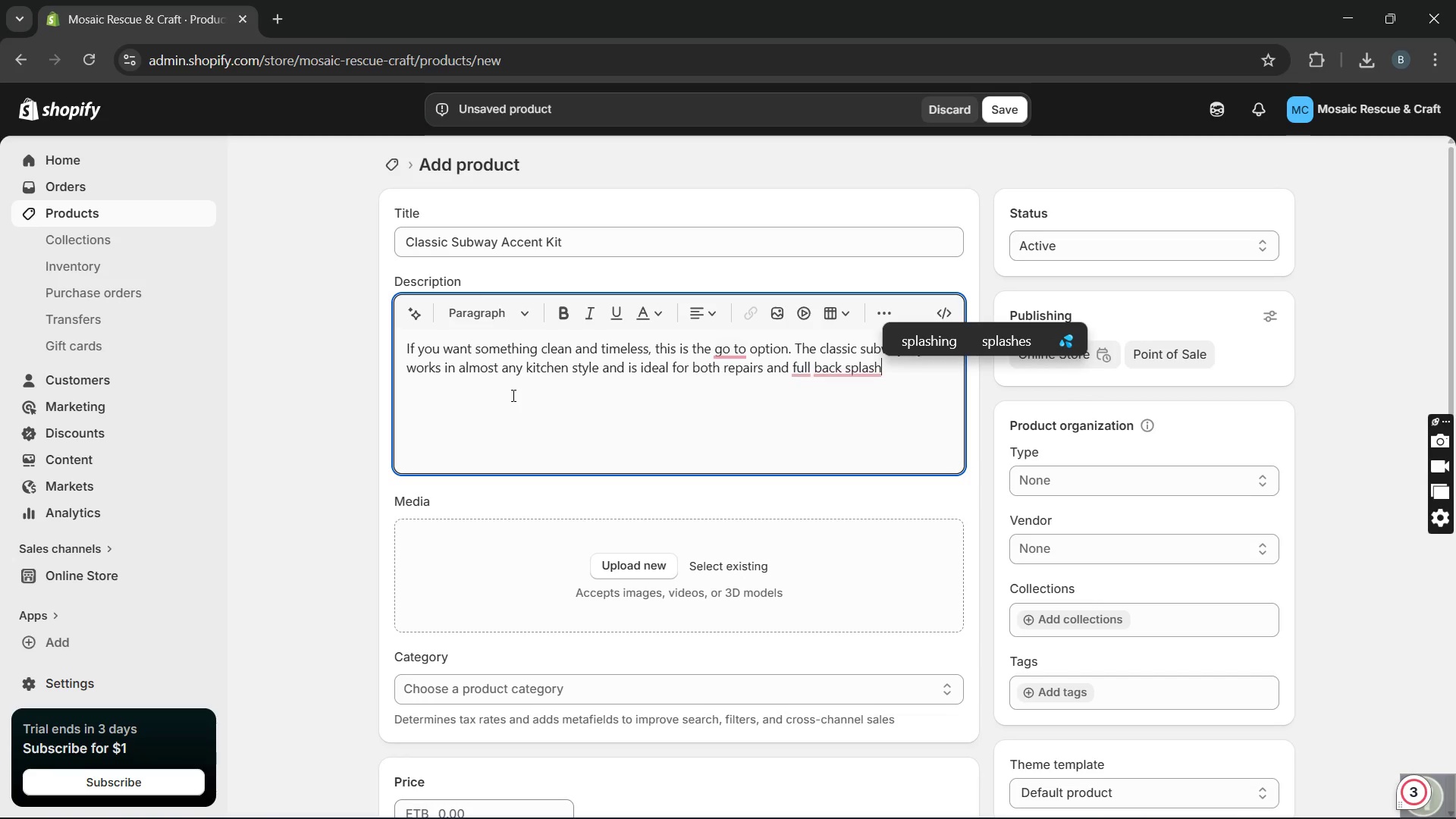 
wait(5.34)
 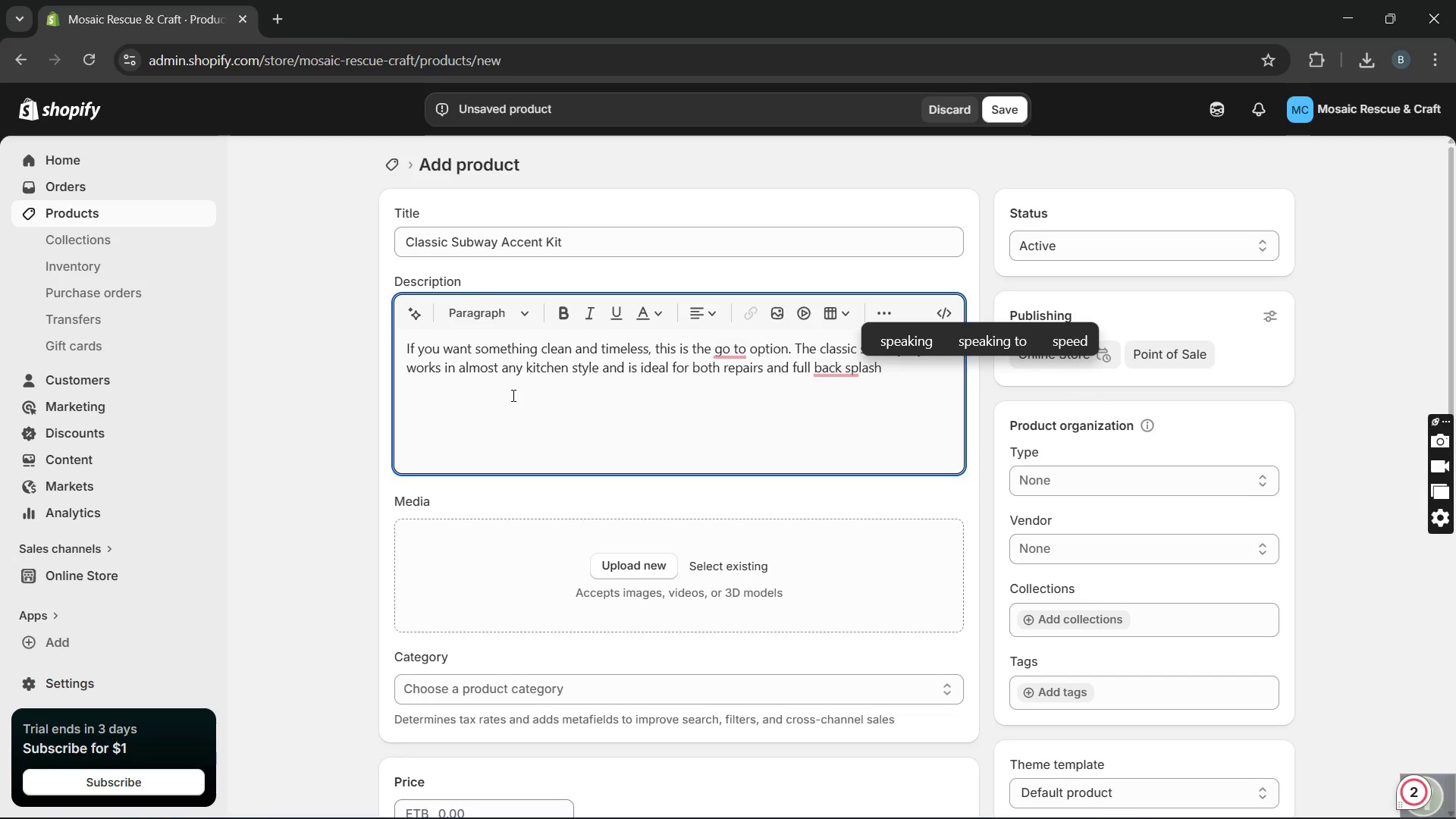 
key(Space)
 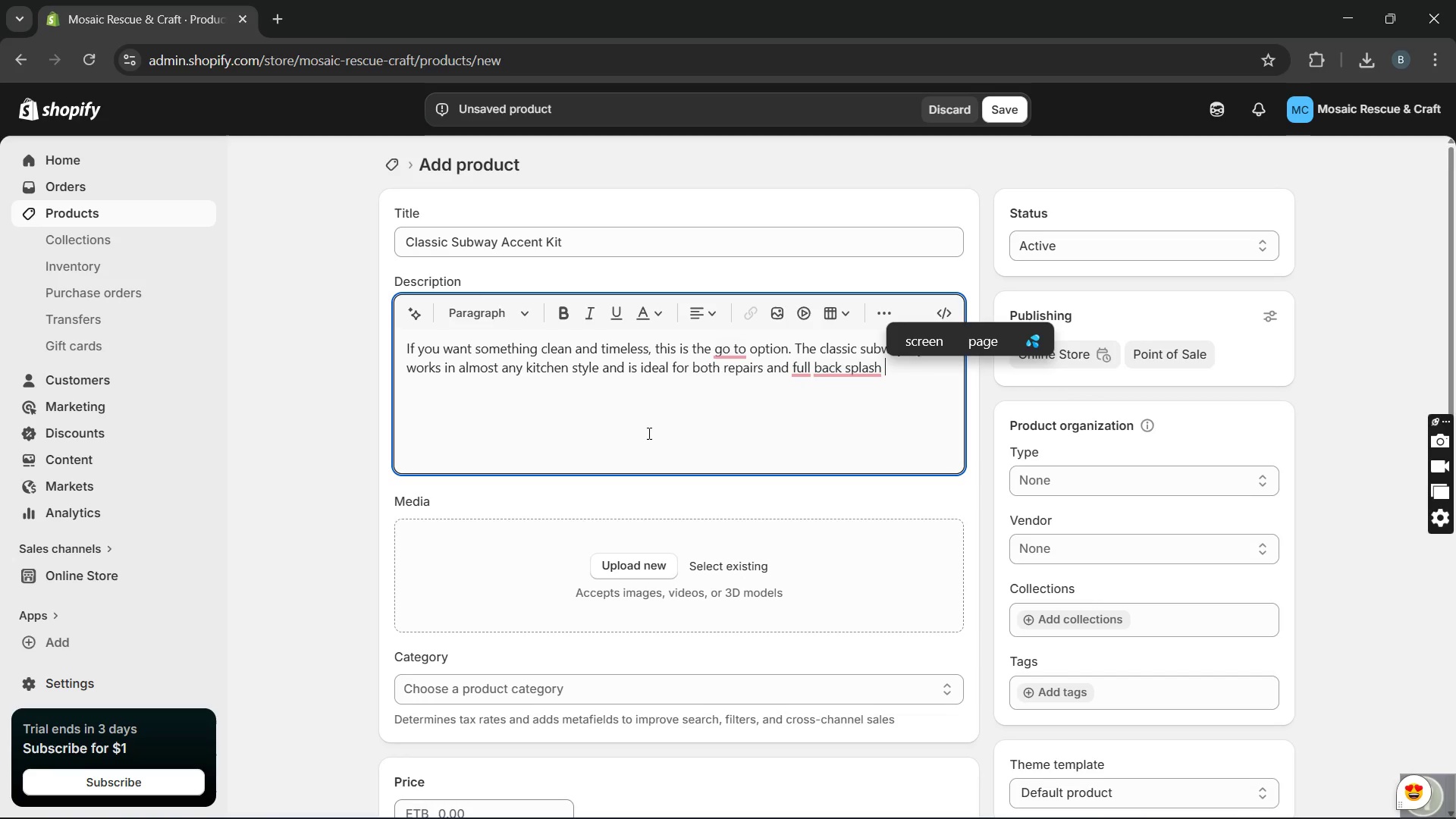 
mouse_move([844, 391])
 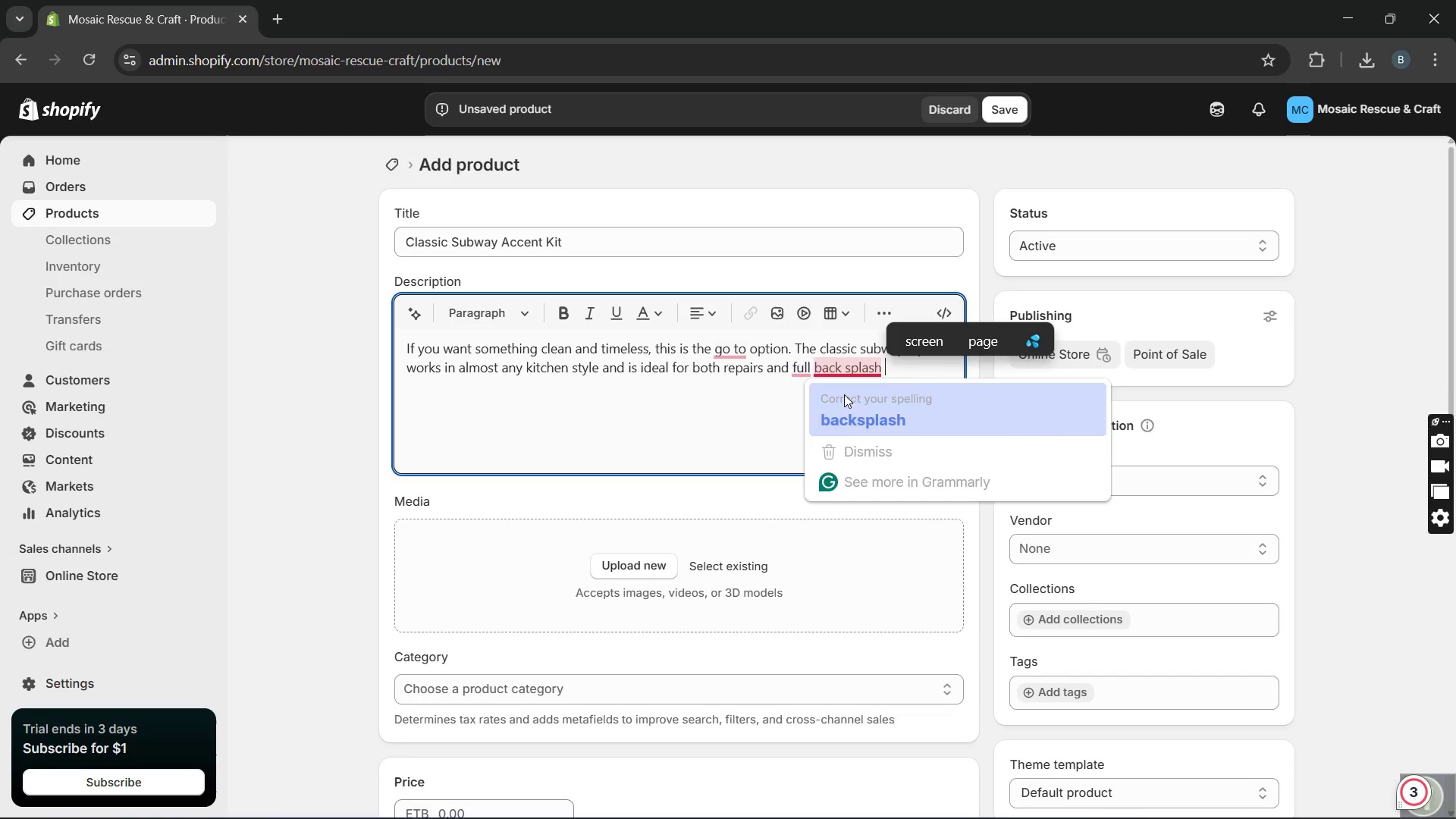 
left_click([844, 394])
 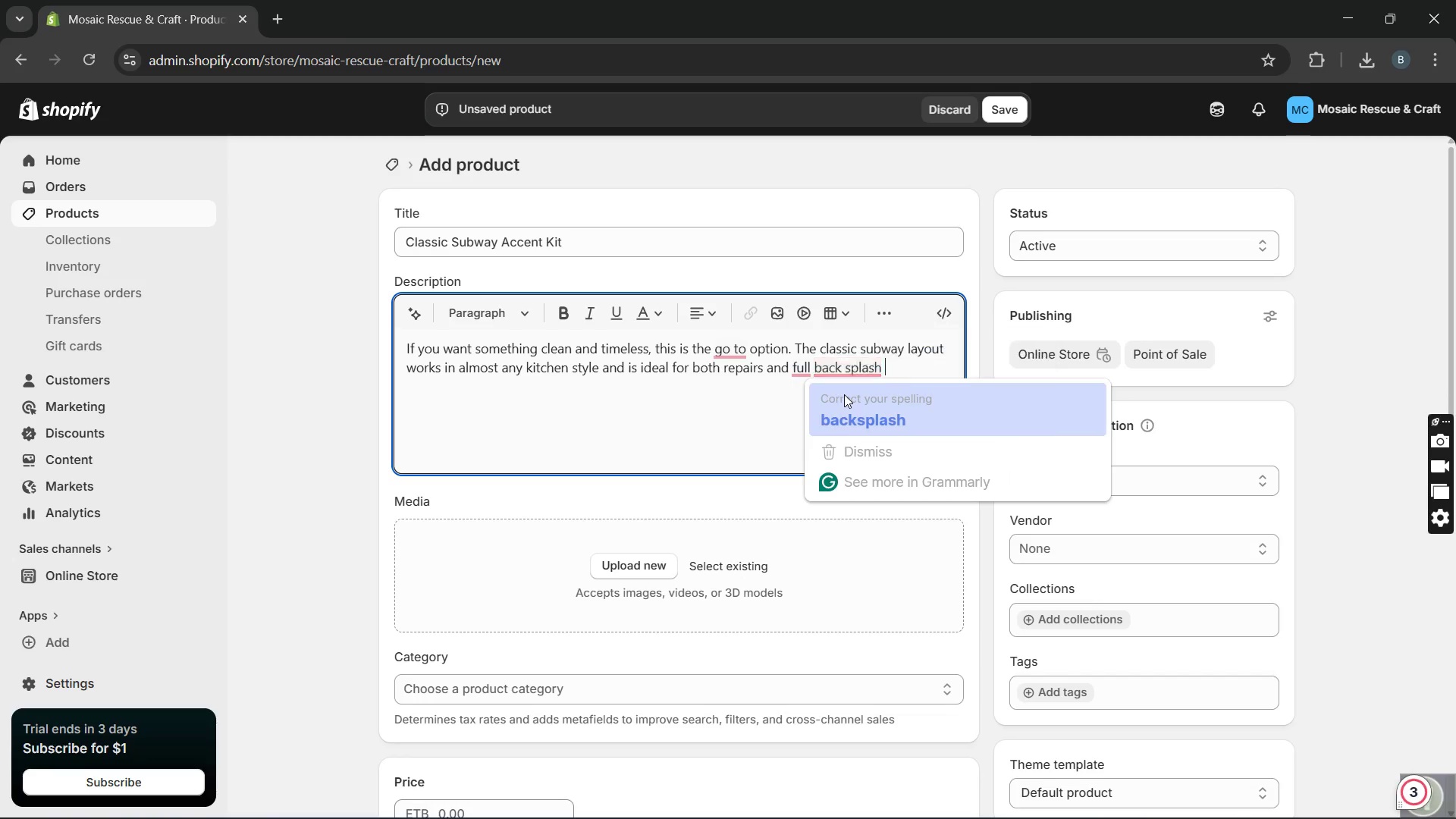 
key(Unknown)
 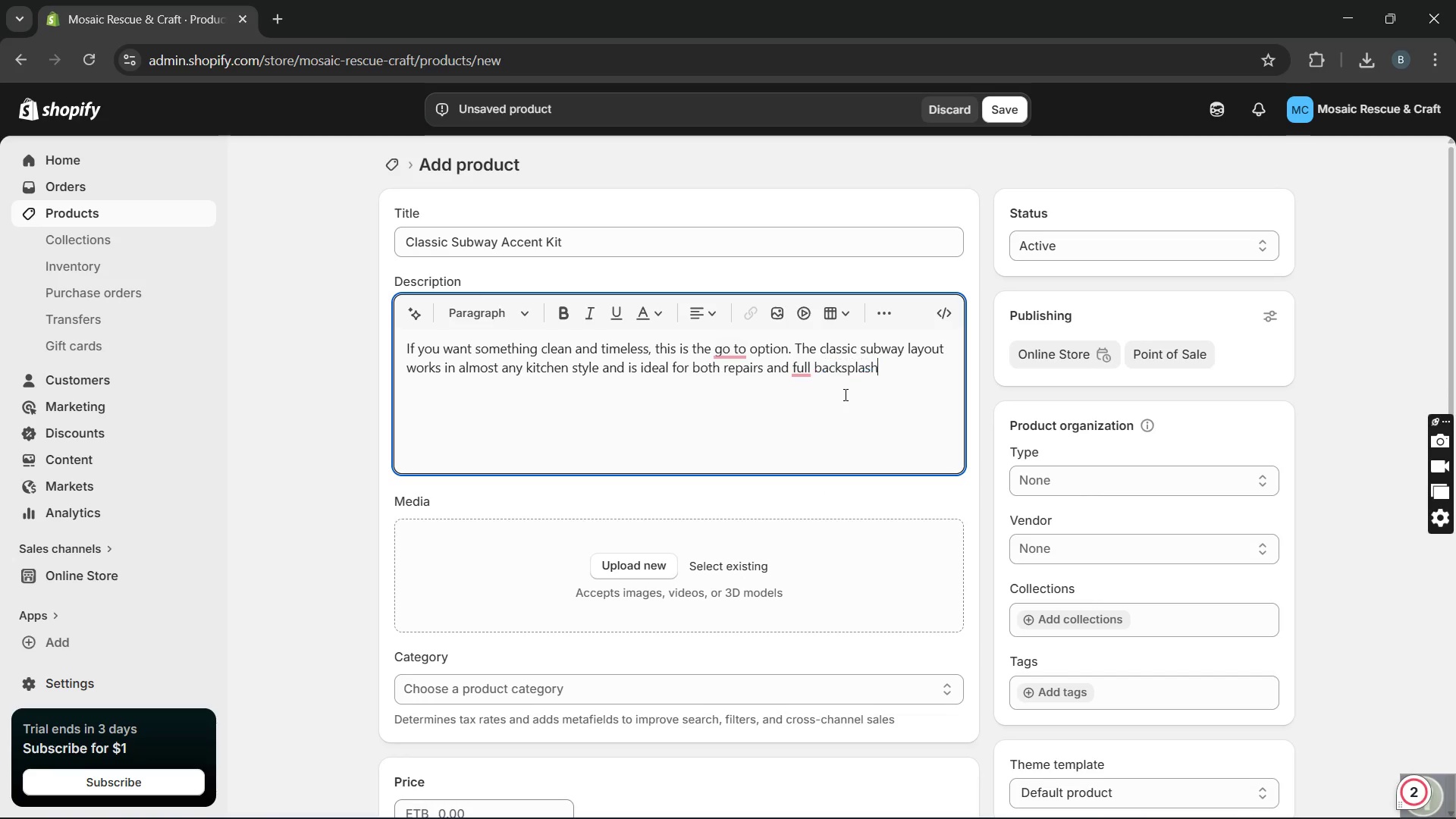 
key(Unknown)
 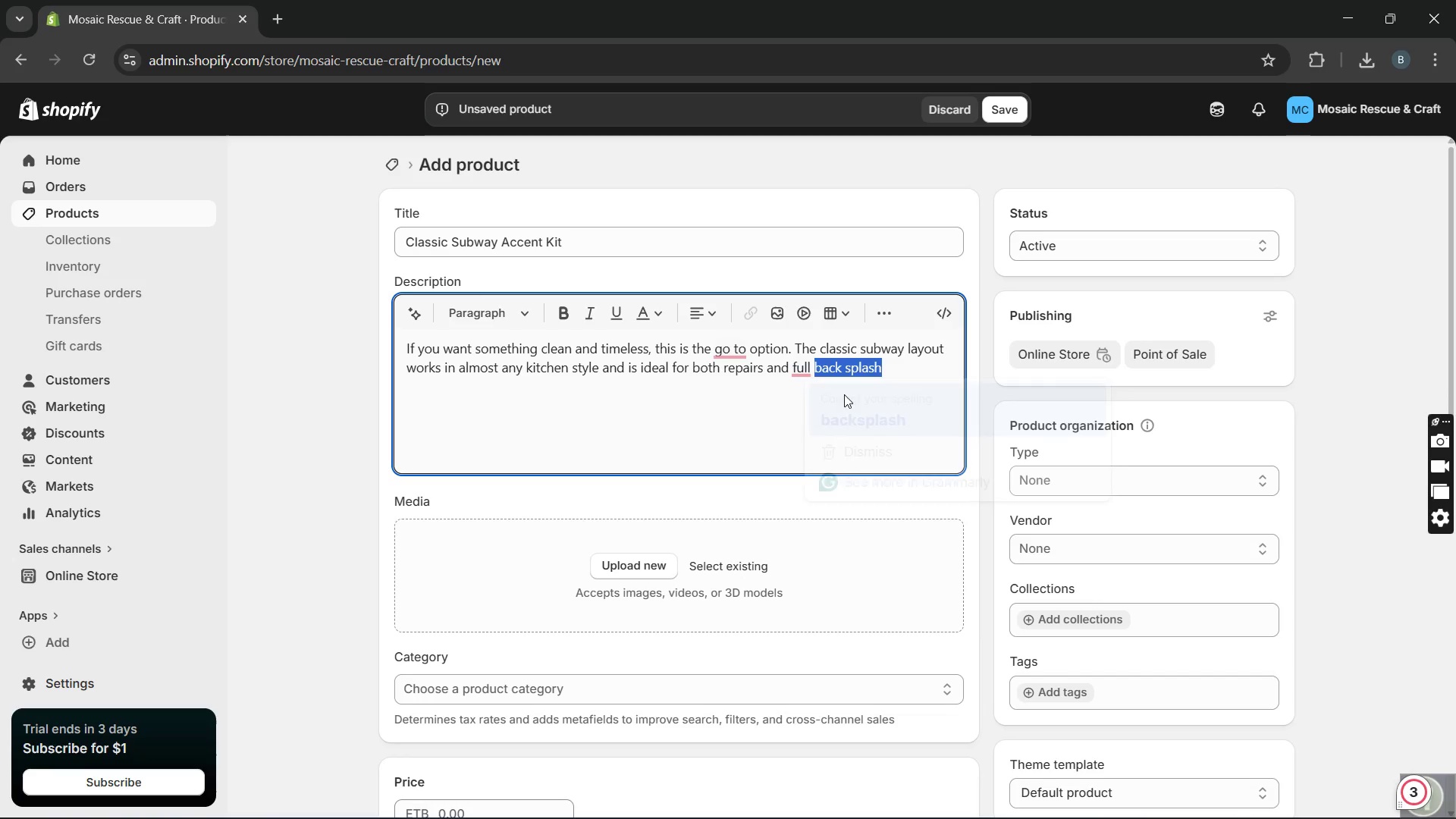 
key(Unknown)
 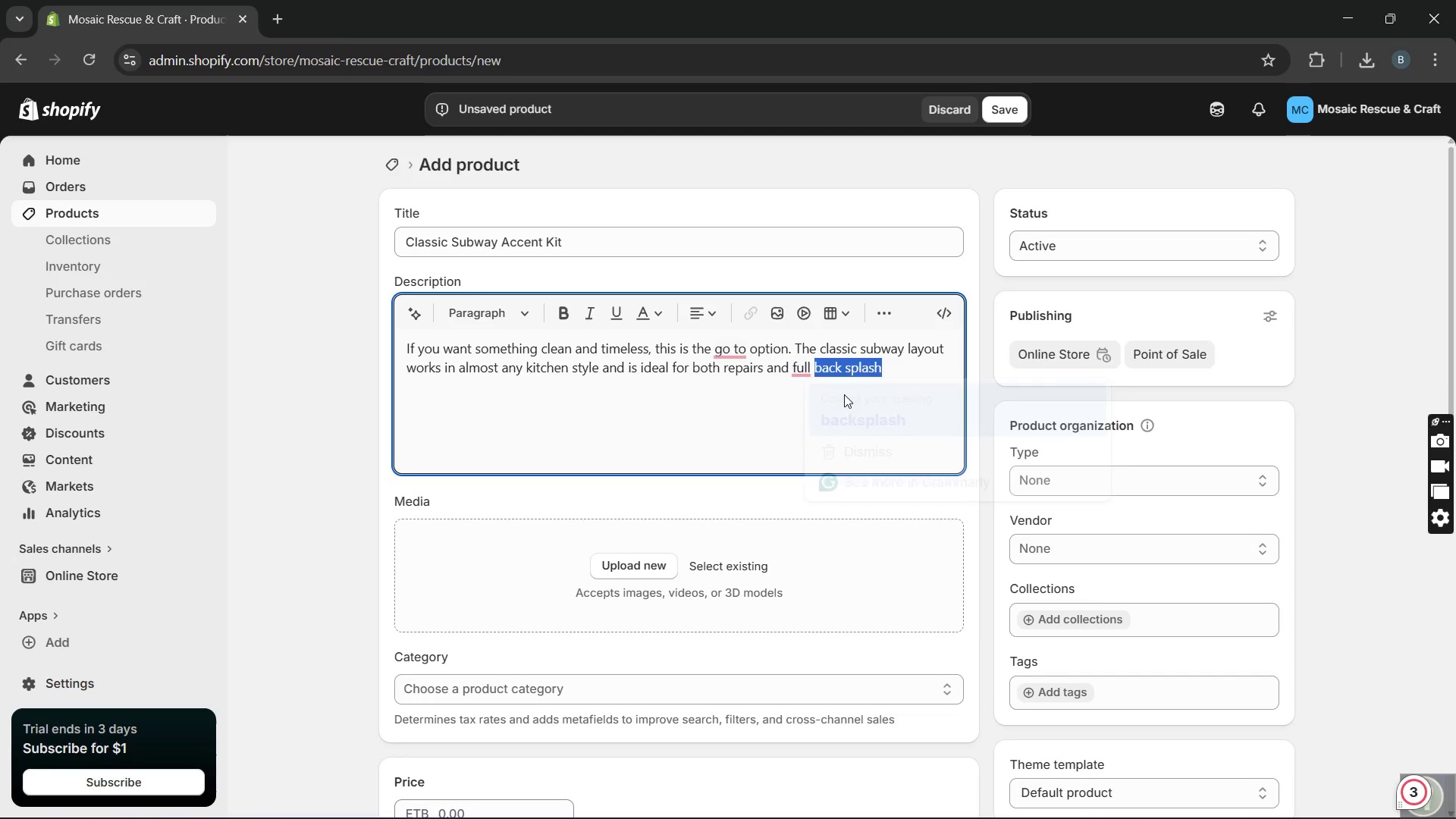 
key(Unknown)
 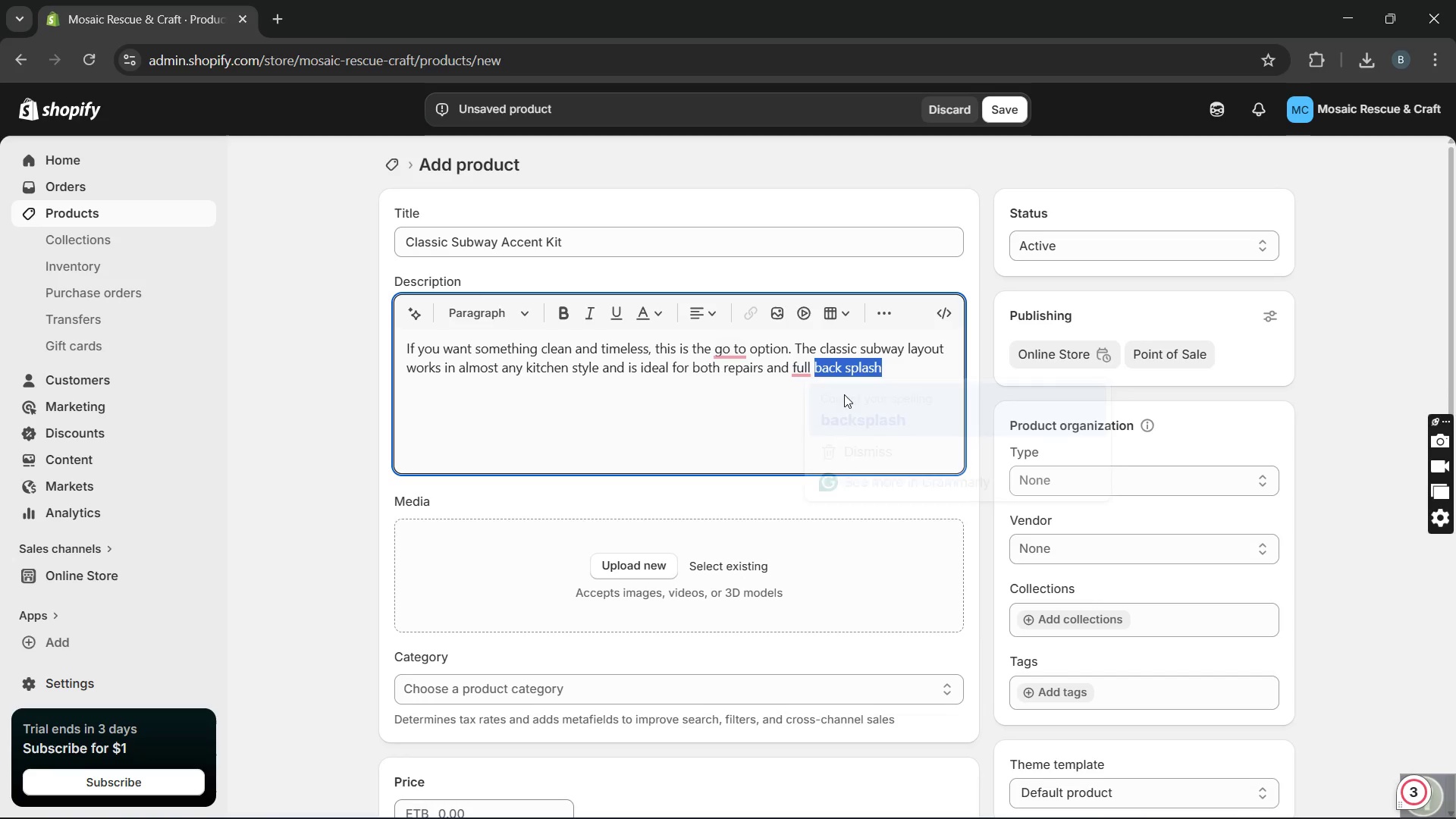 
key(Unknown)
 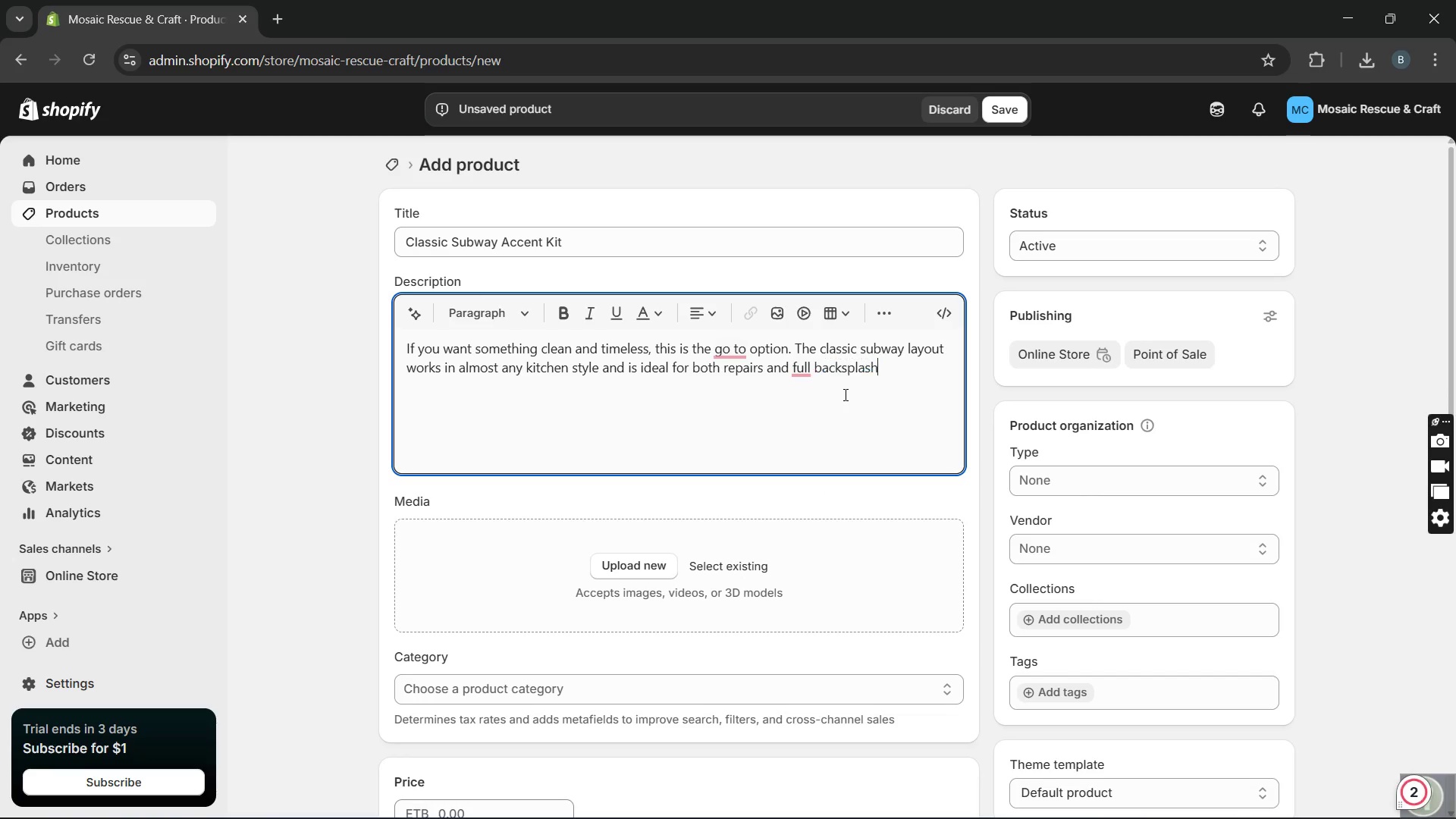 
key(Unknown)
 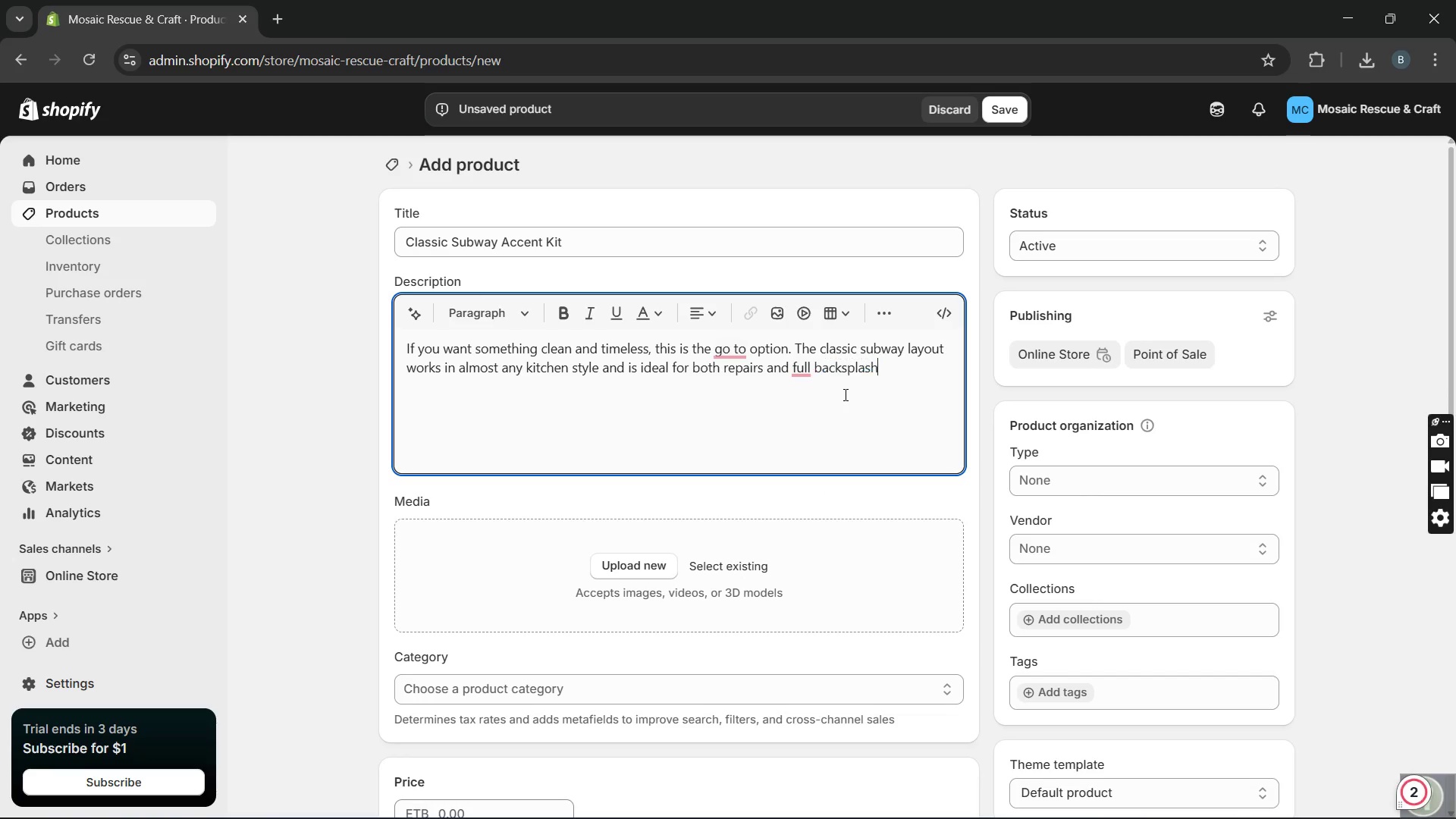 
key(Unknown)
 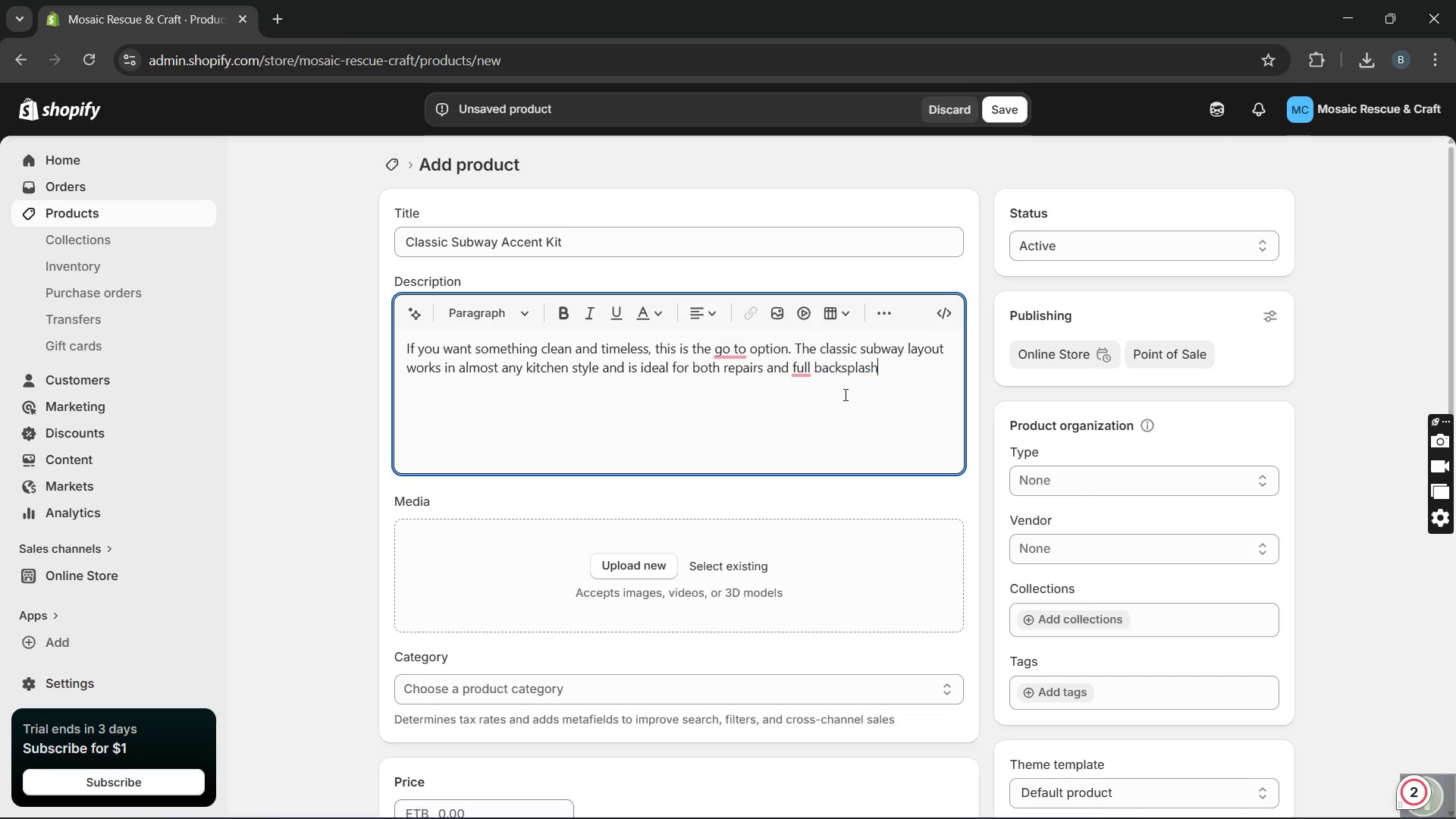 
key(Unknown)
 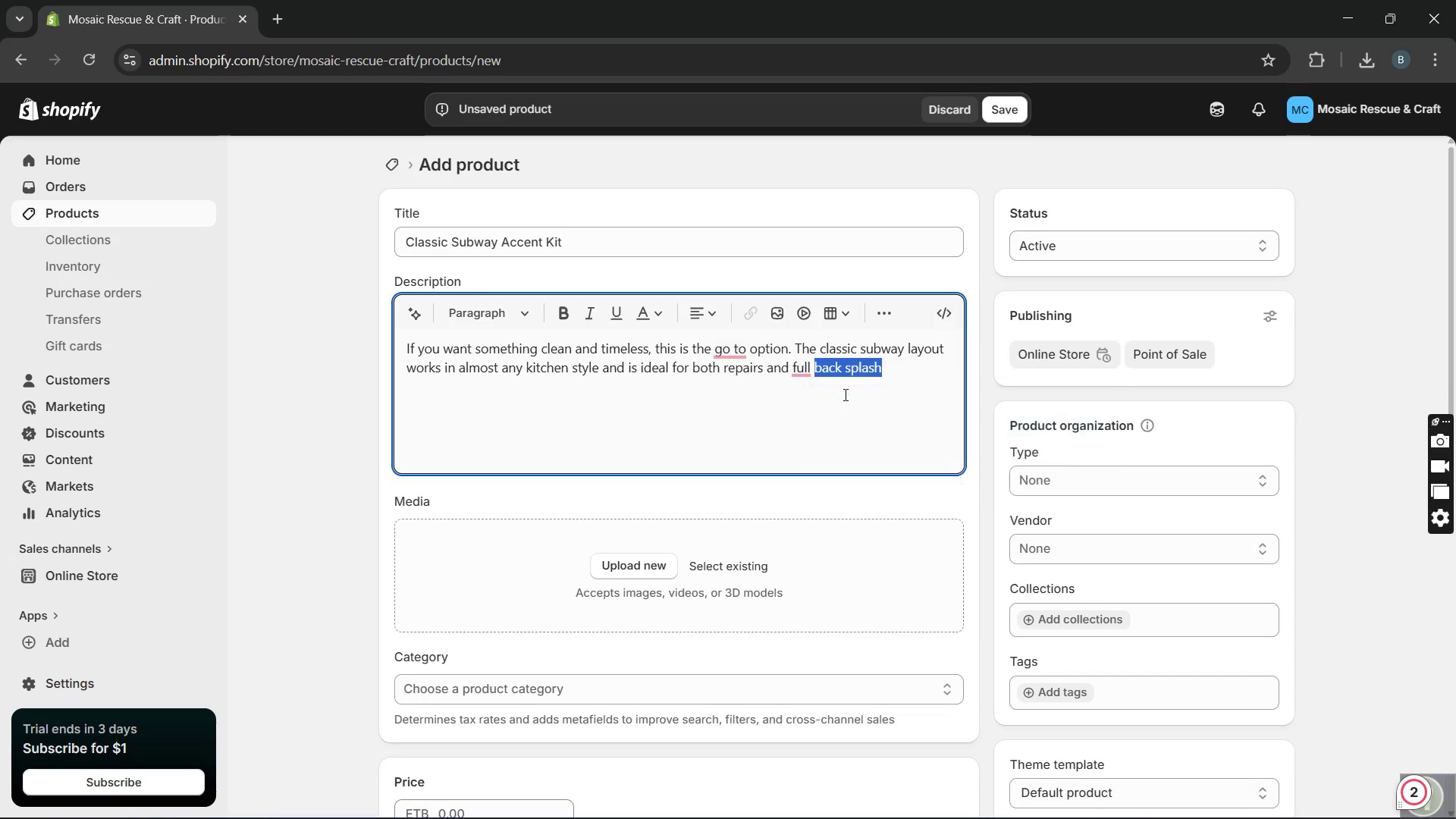 
key(Unknown)
 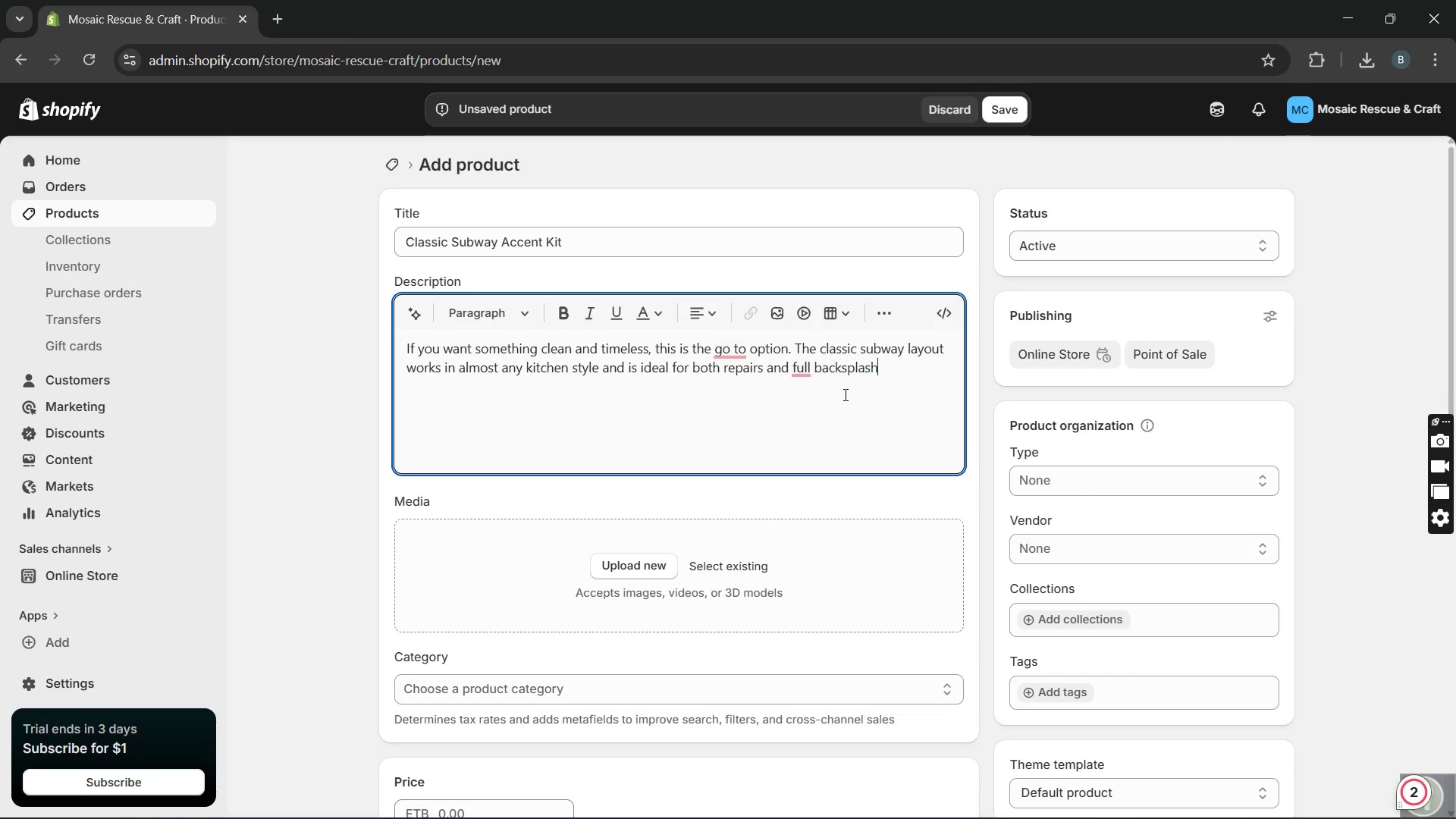 
key(Unknown)
 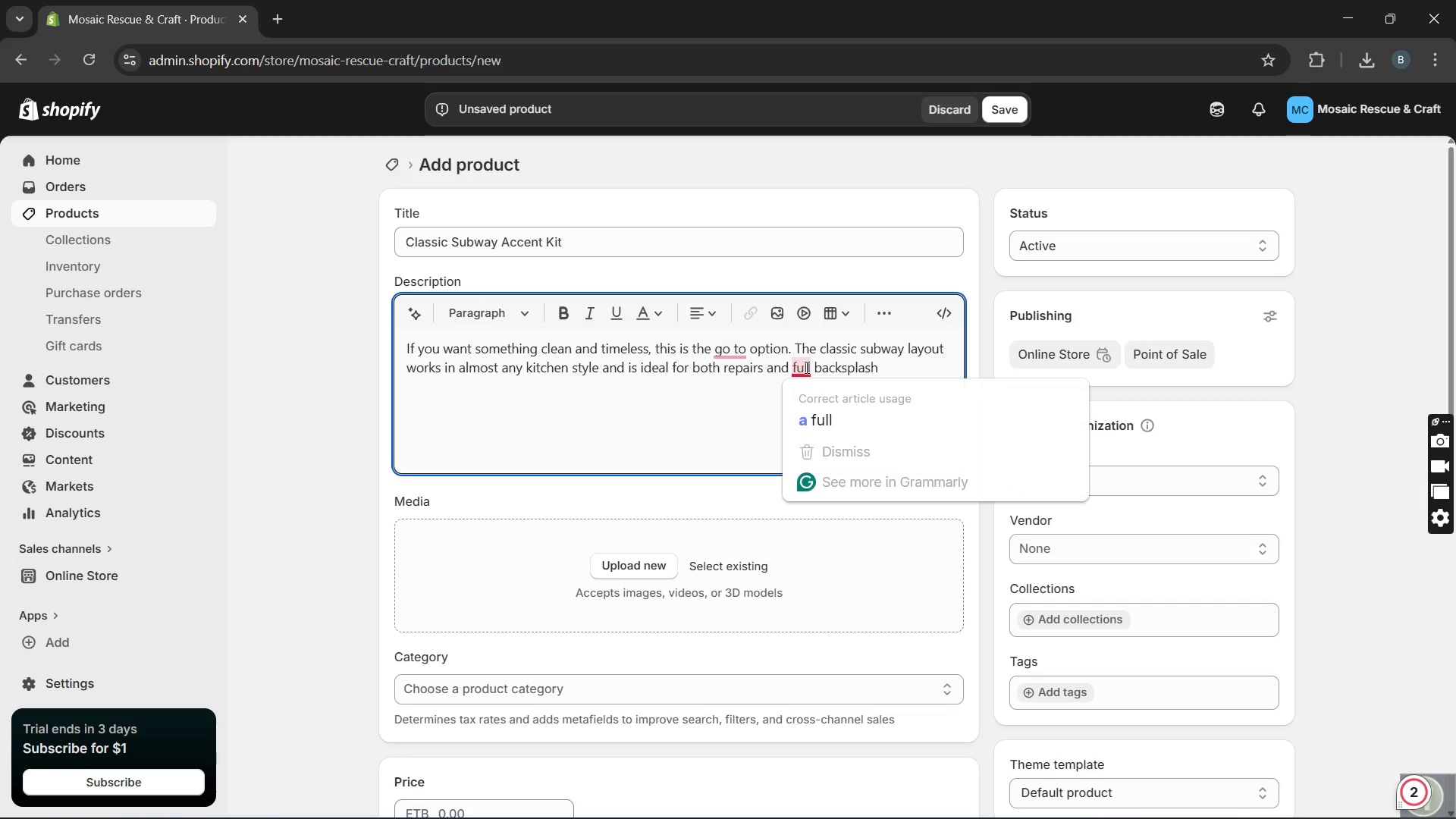 
left_click([810, 413])
 